 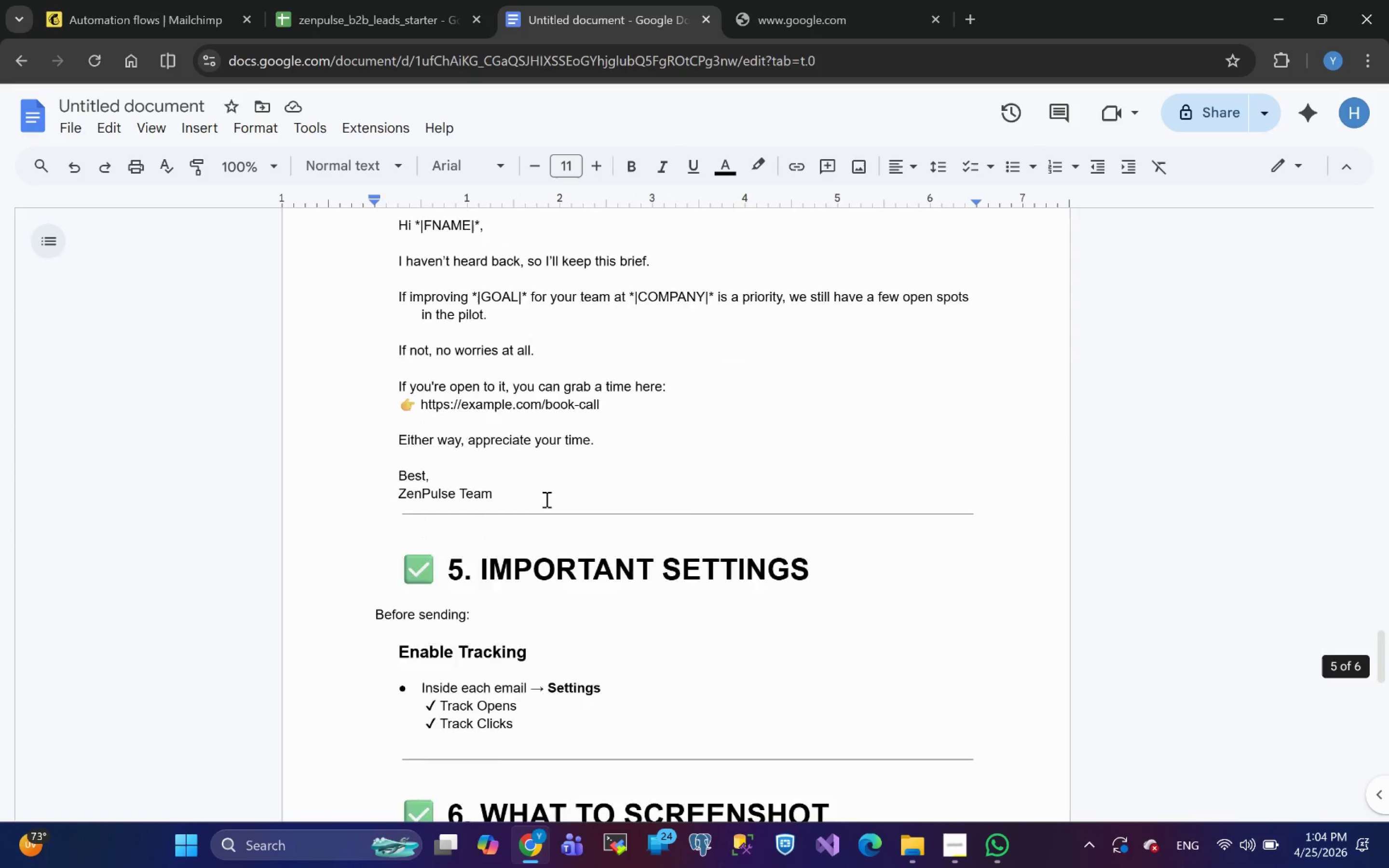 
left_click_drag(start_coordinate=[399, 313], to_coordinate=[544, 323])
 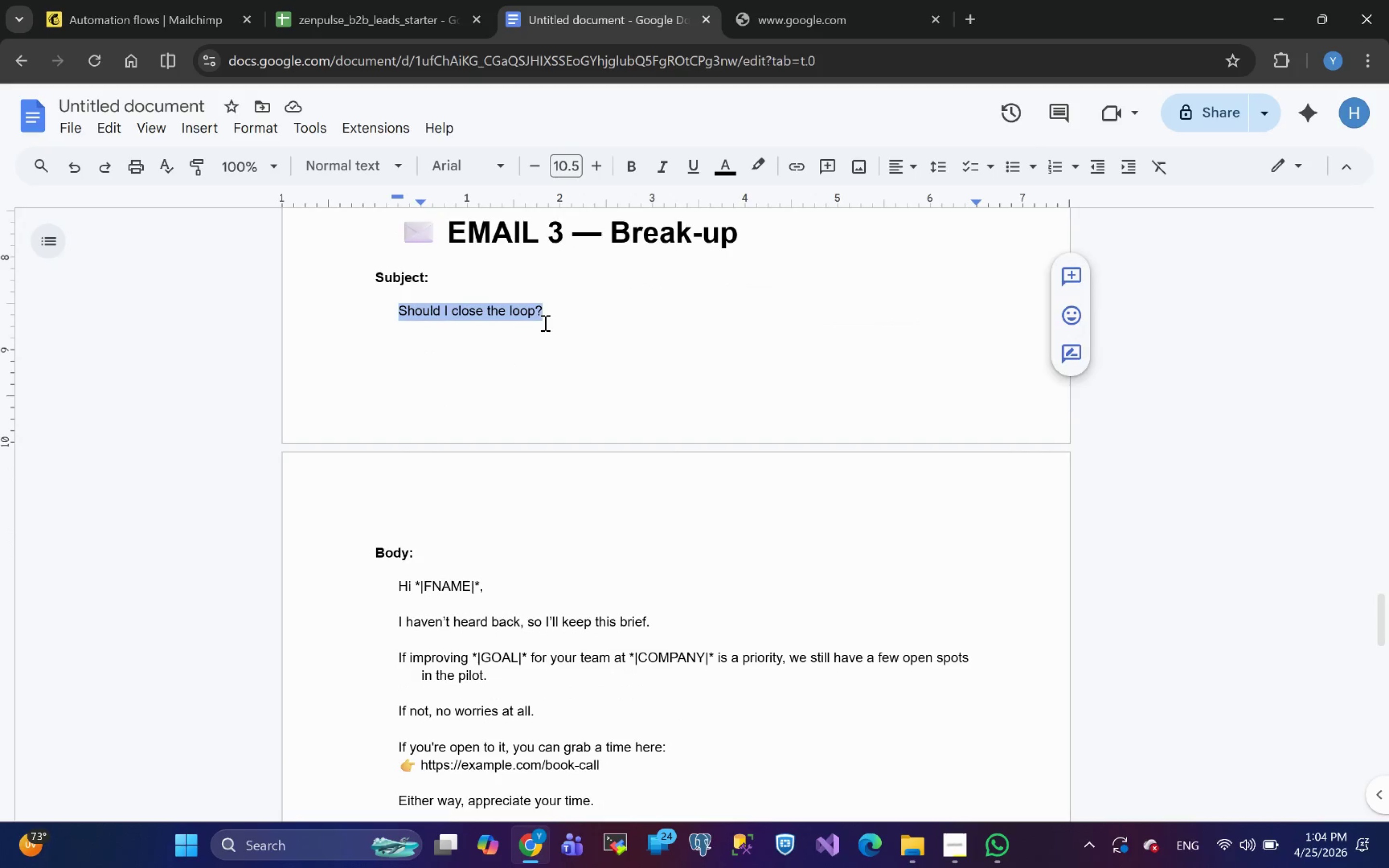 
key(Control+C)
 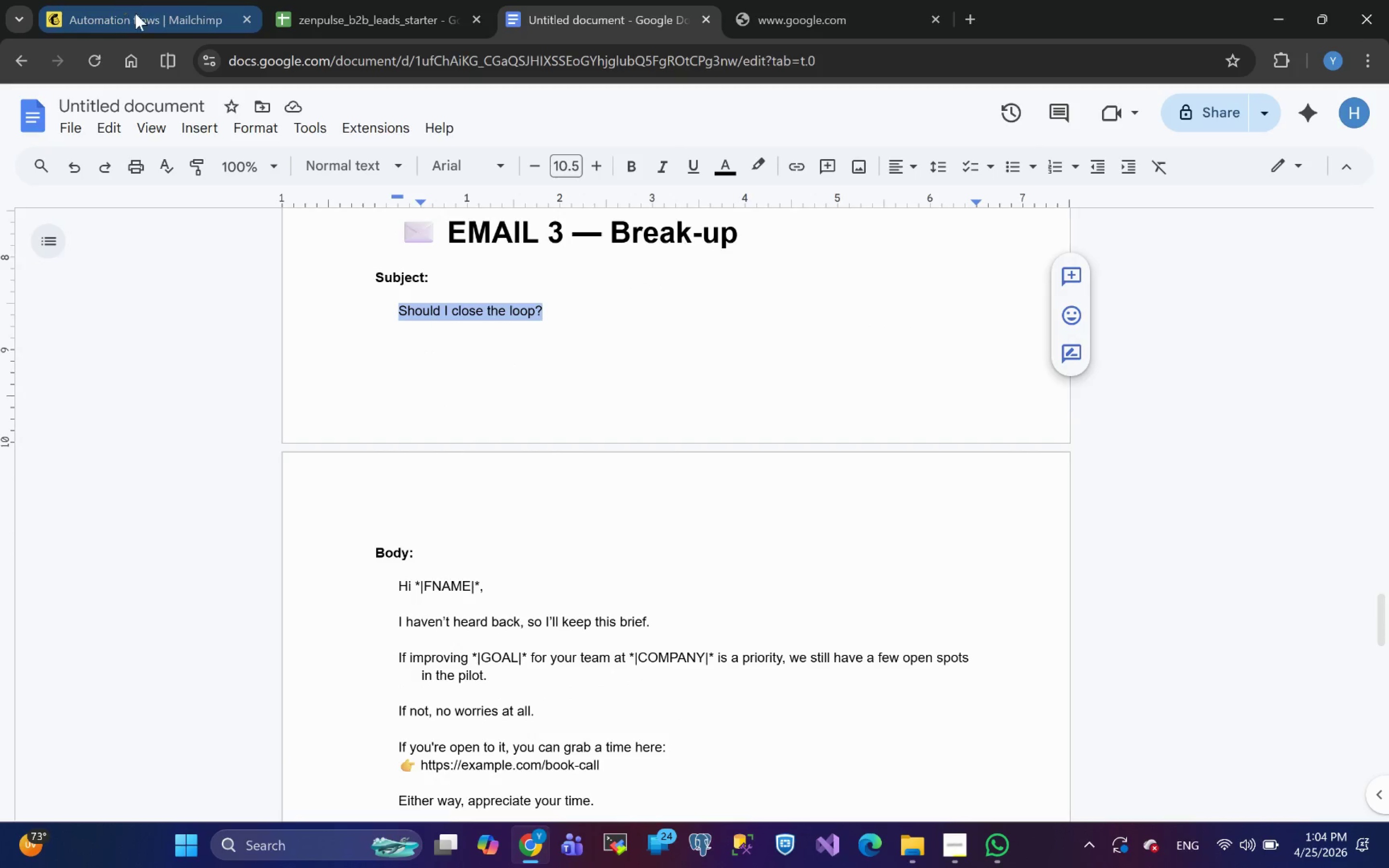 
left_click([139, 17])
 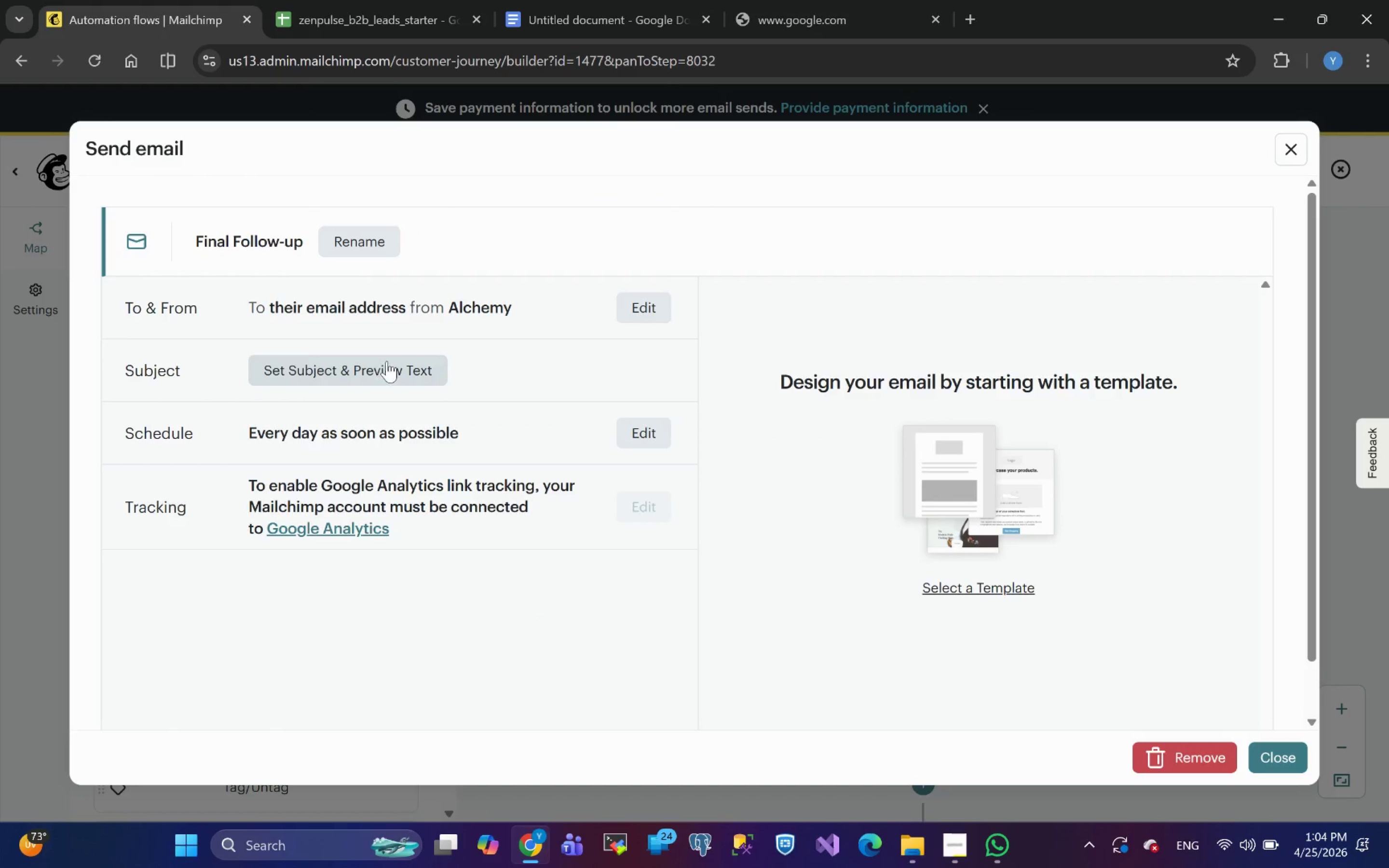 
left_click([384, 365])
 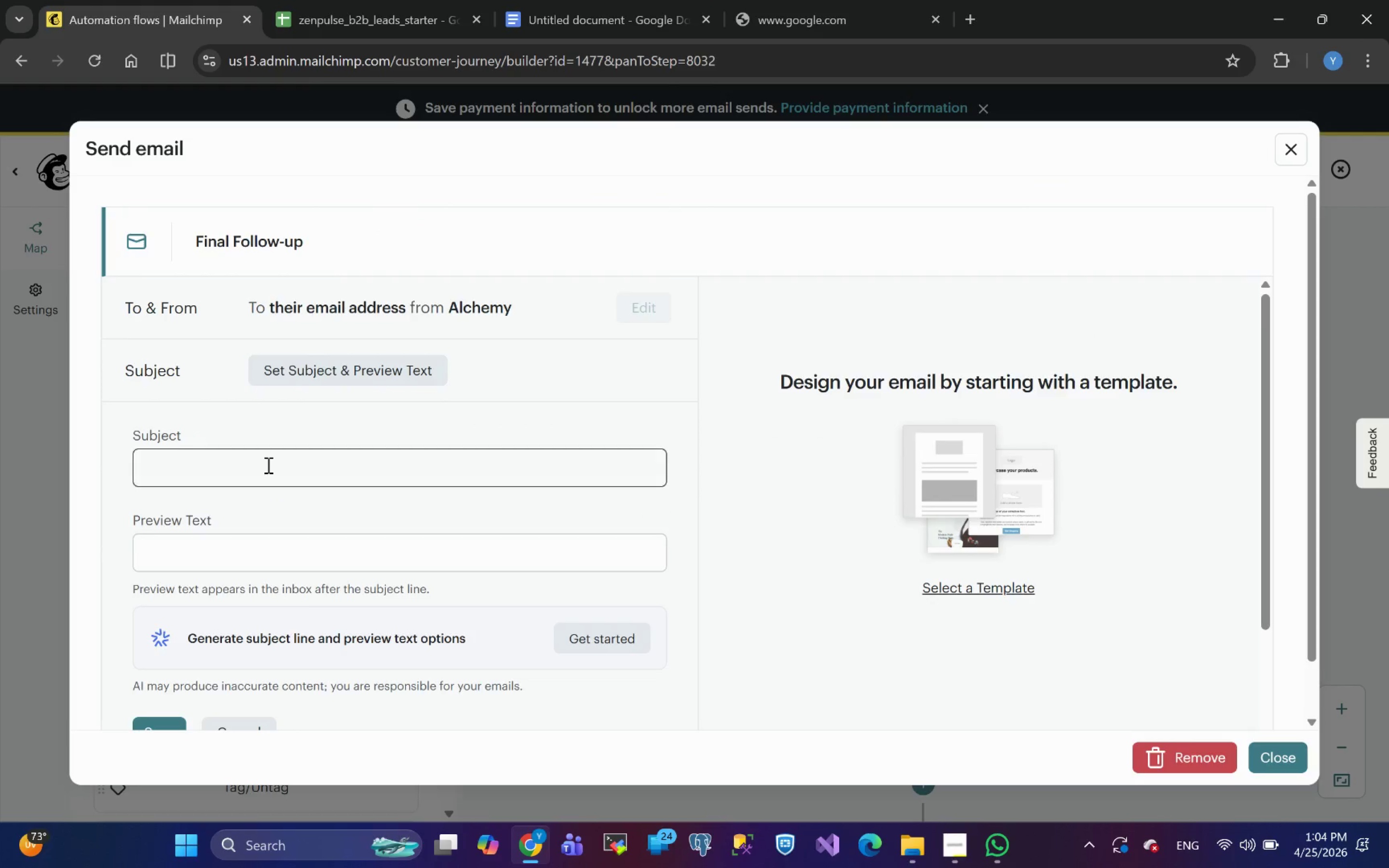 
left_click([267, 465])
 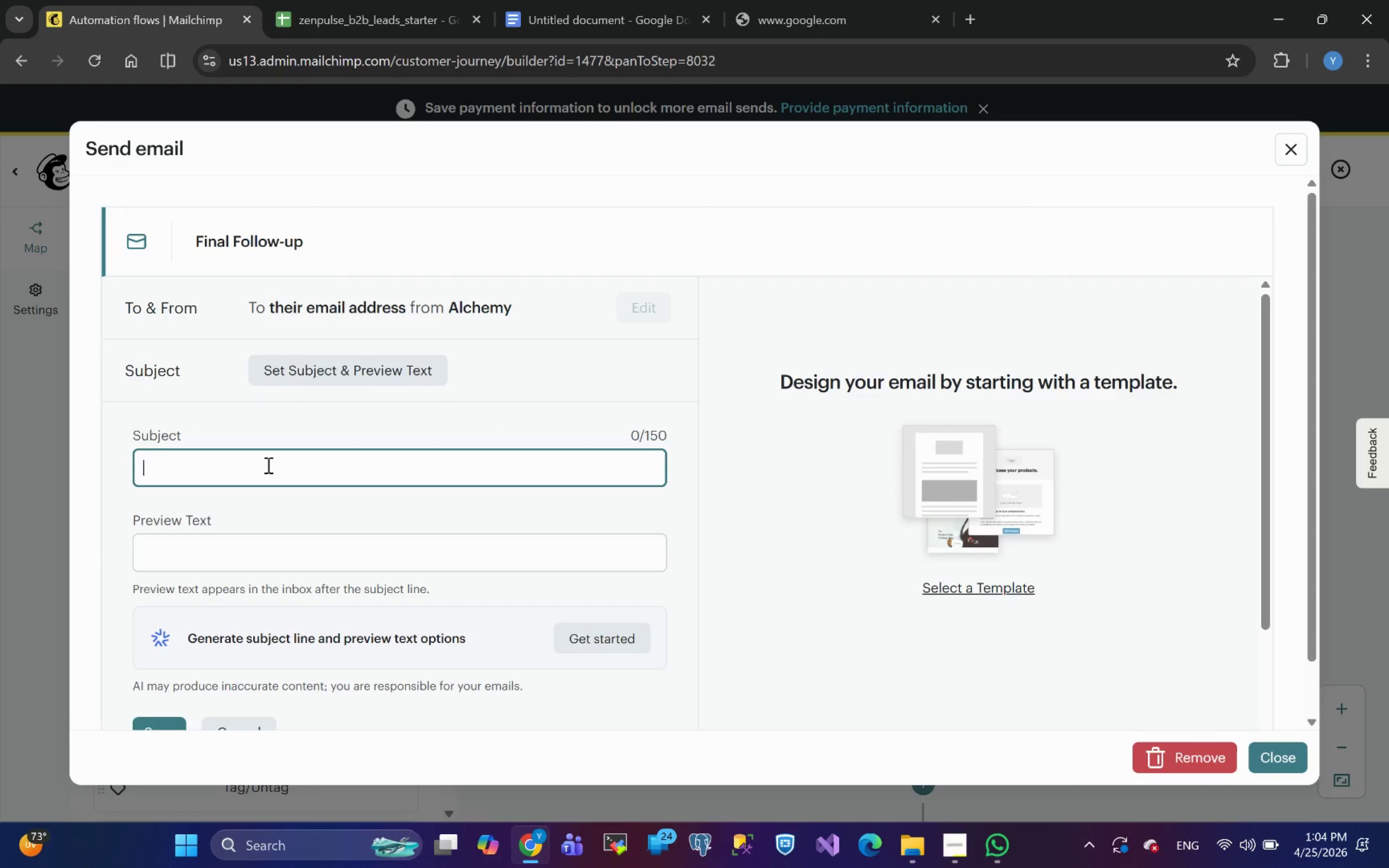 
key(Control+V)
 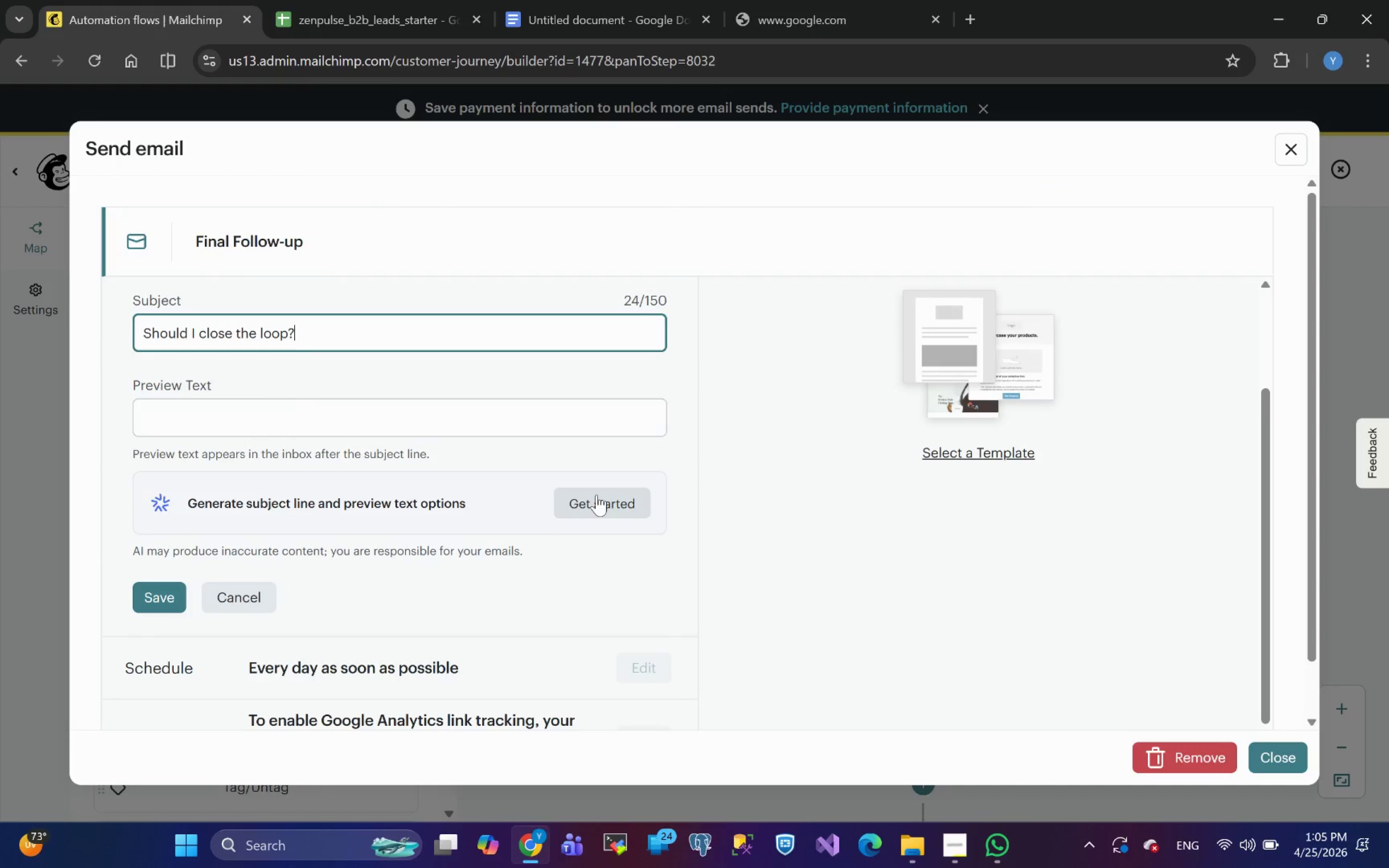 
wait(7.65)
 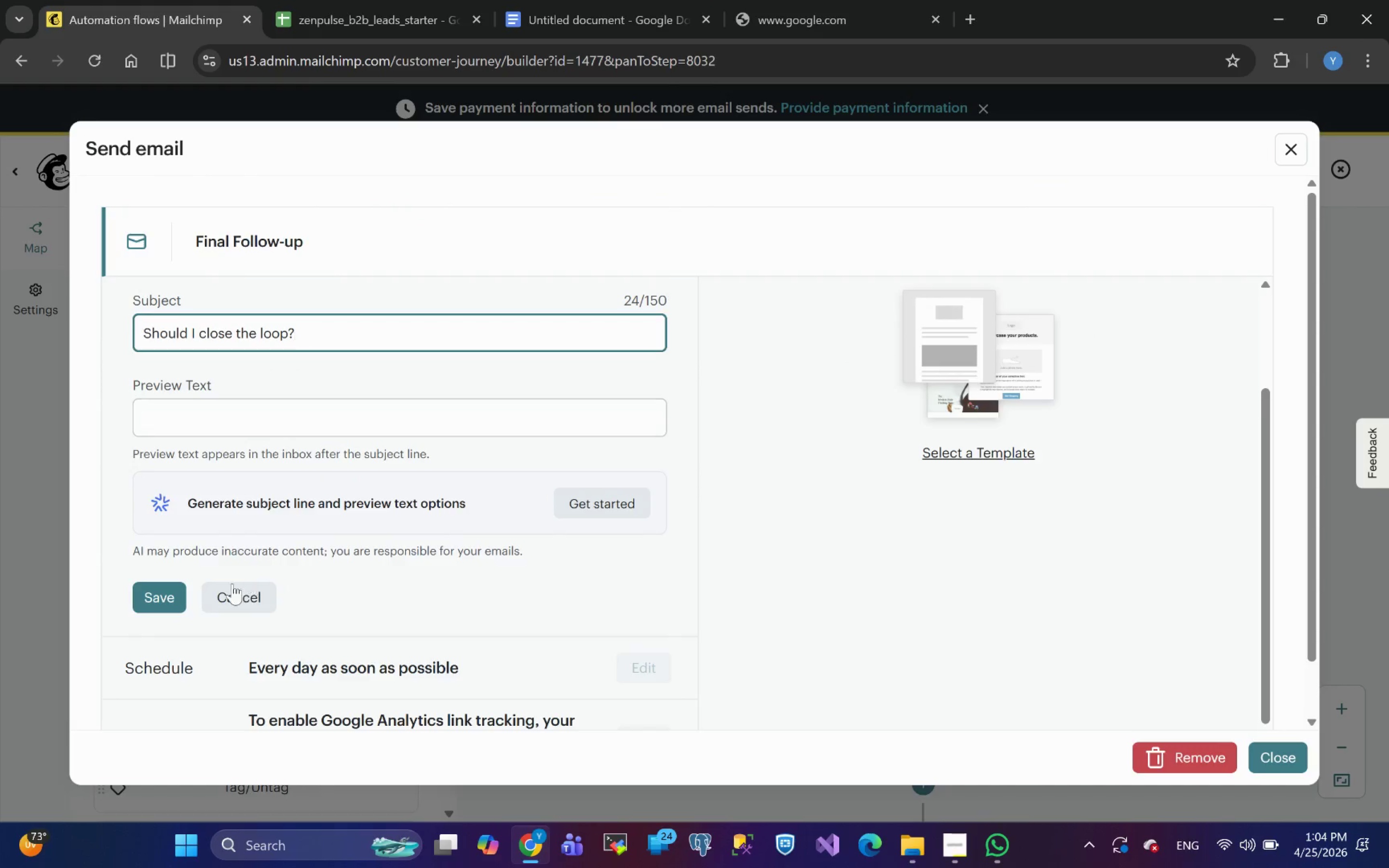 
left_click([619, 499])
 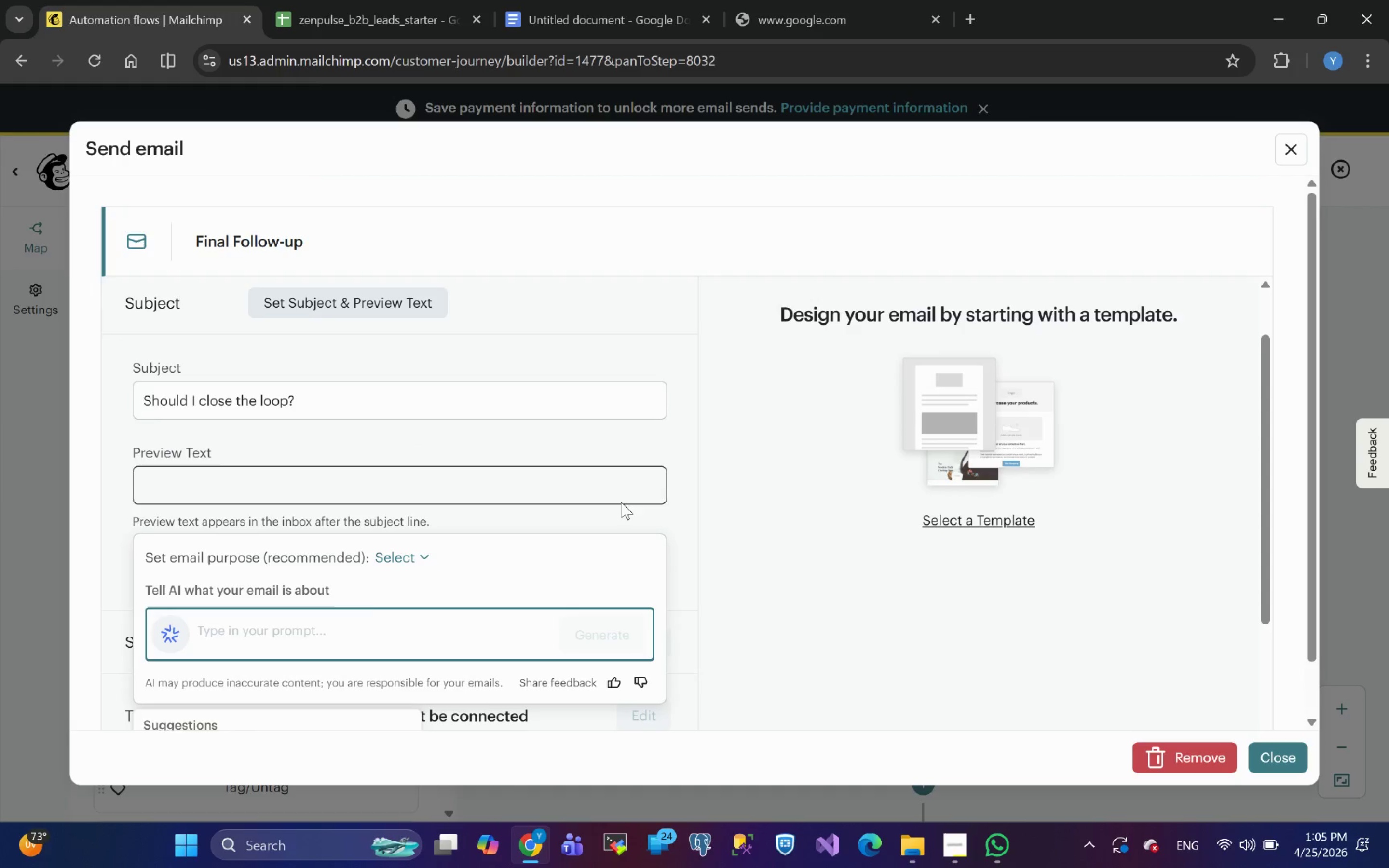 
mouse_move([355, 588])
 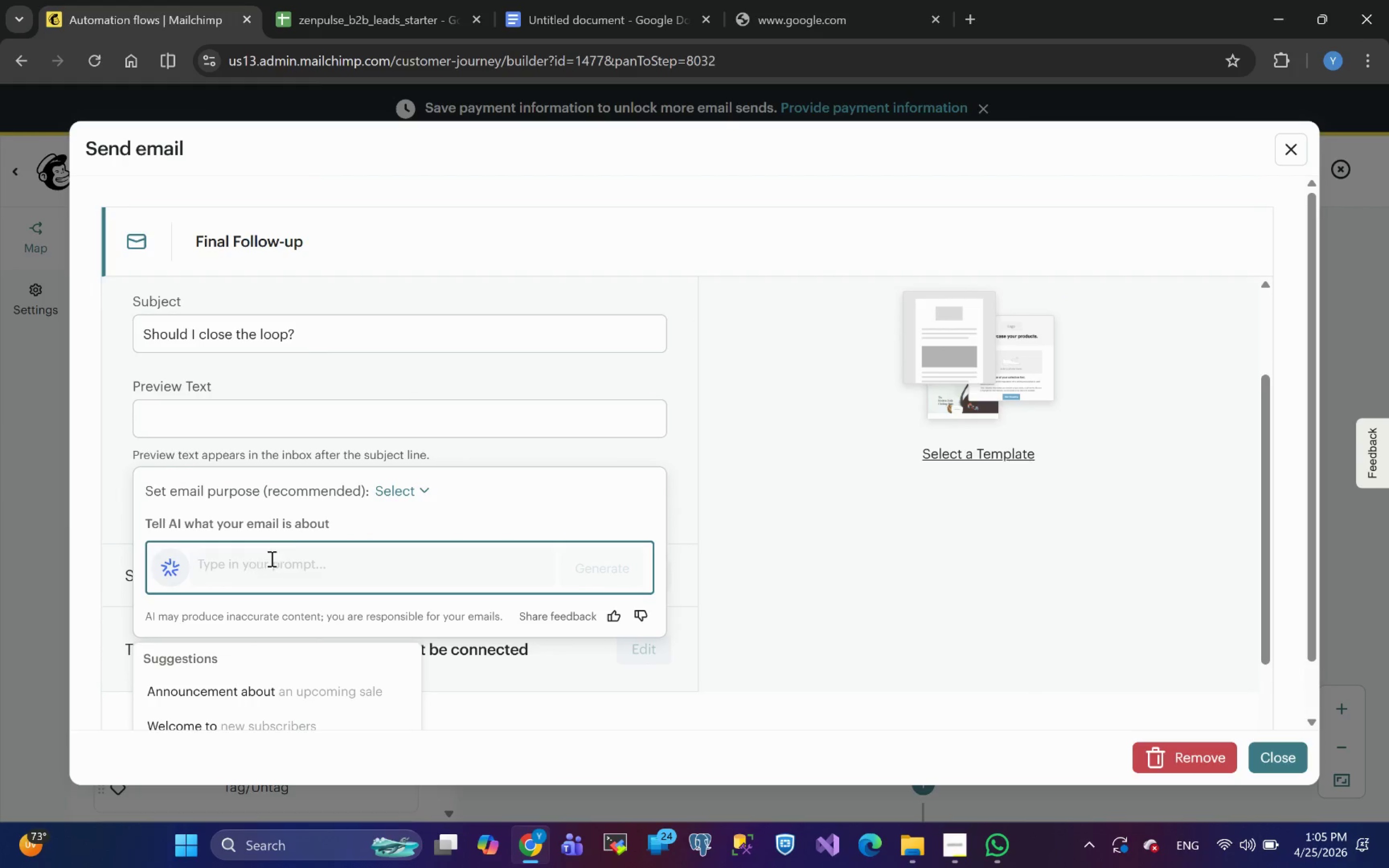 
wait(6.51)
 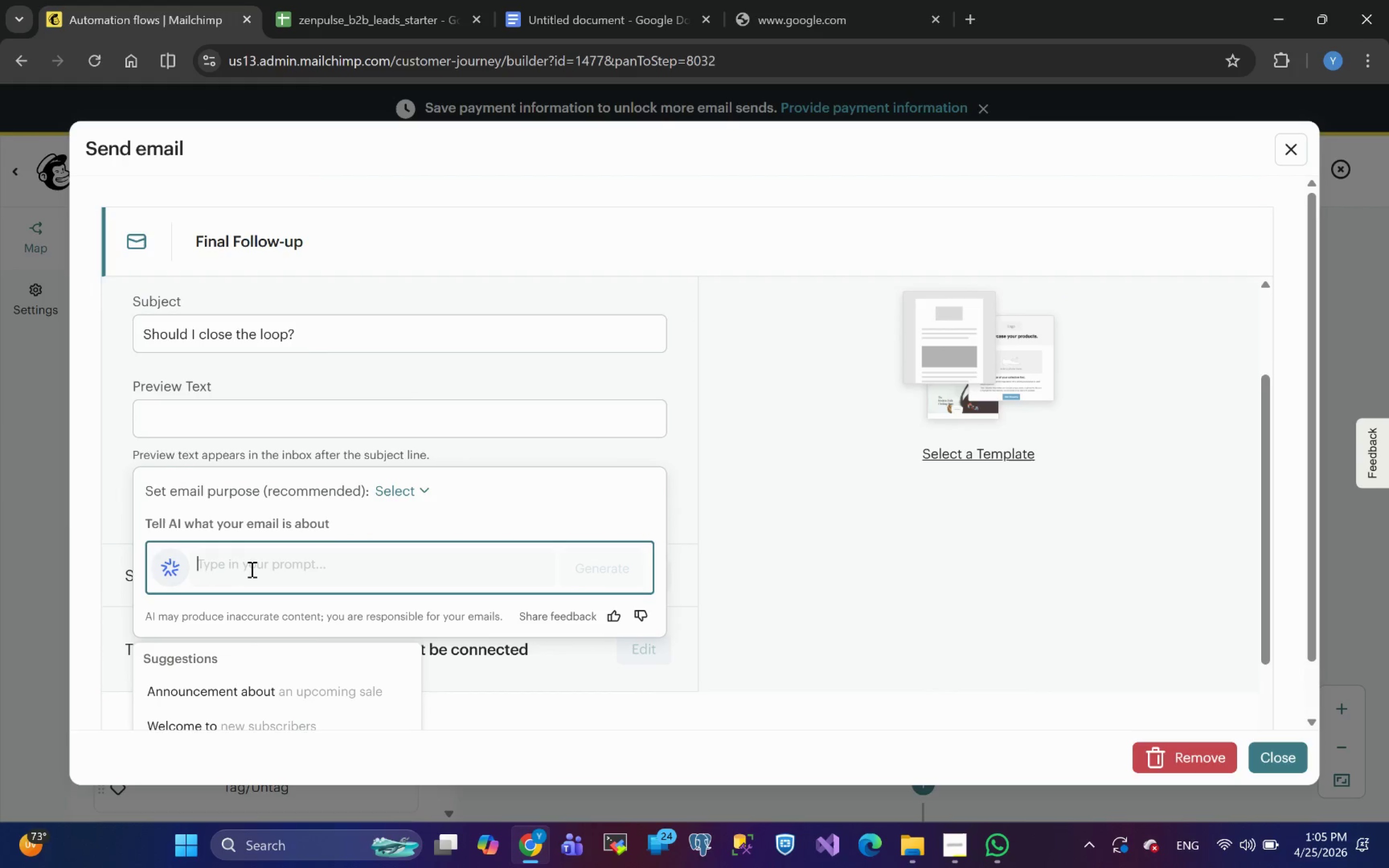 
left_click([421, 493])
 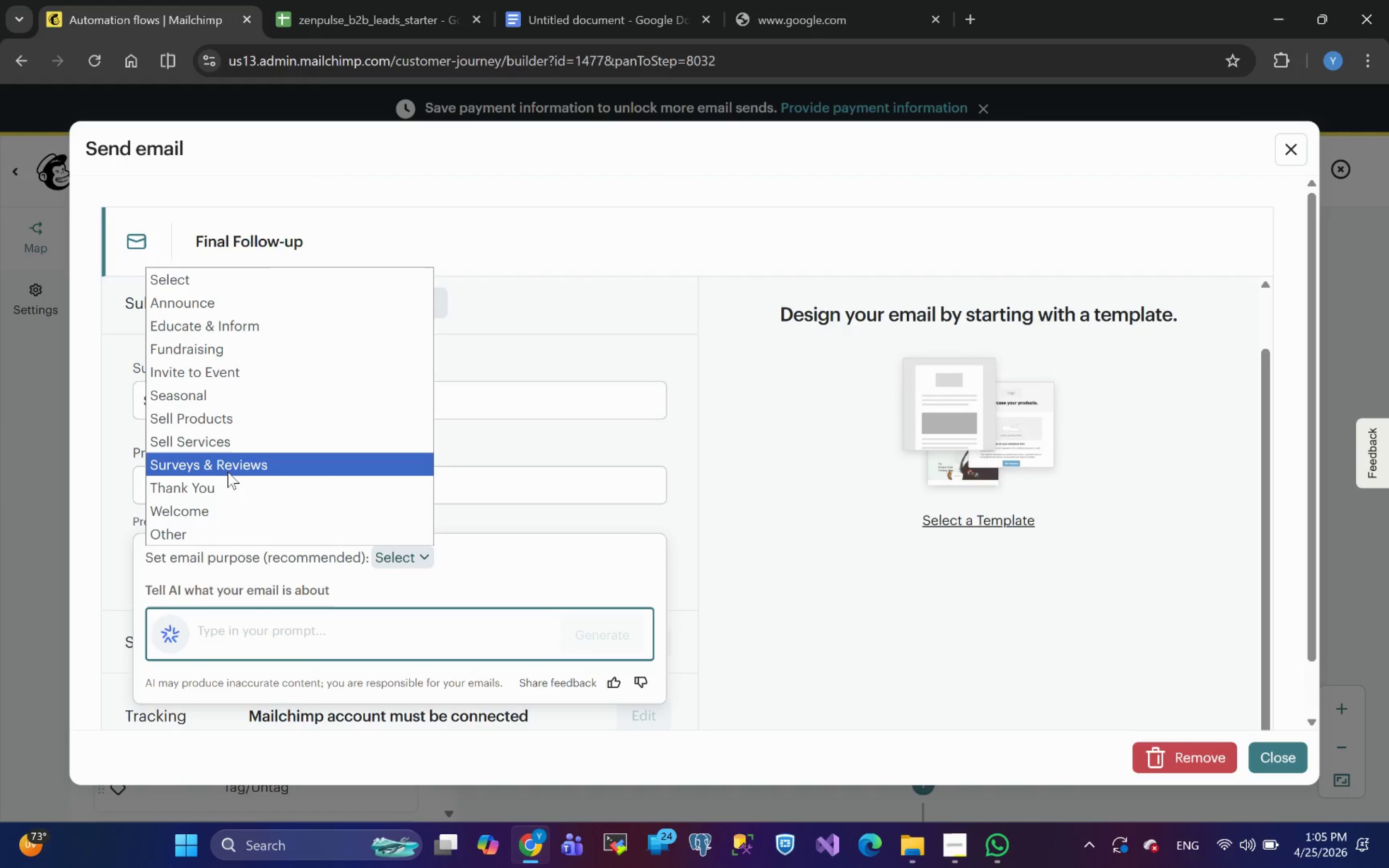 
wait(24.93)
 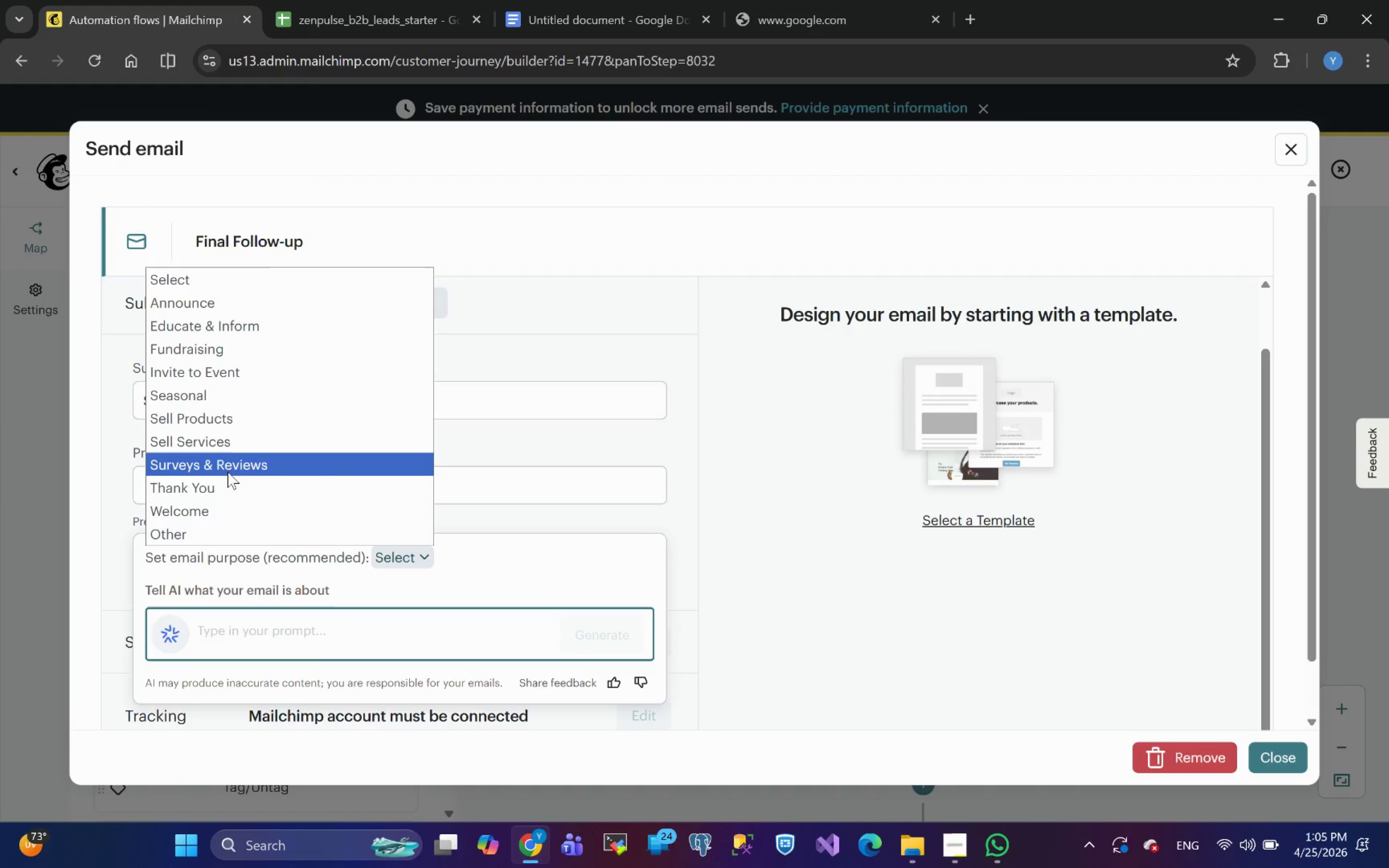 
left_click([197, 530])
 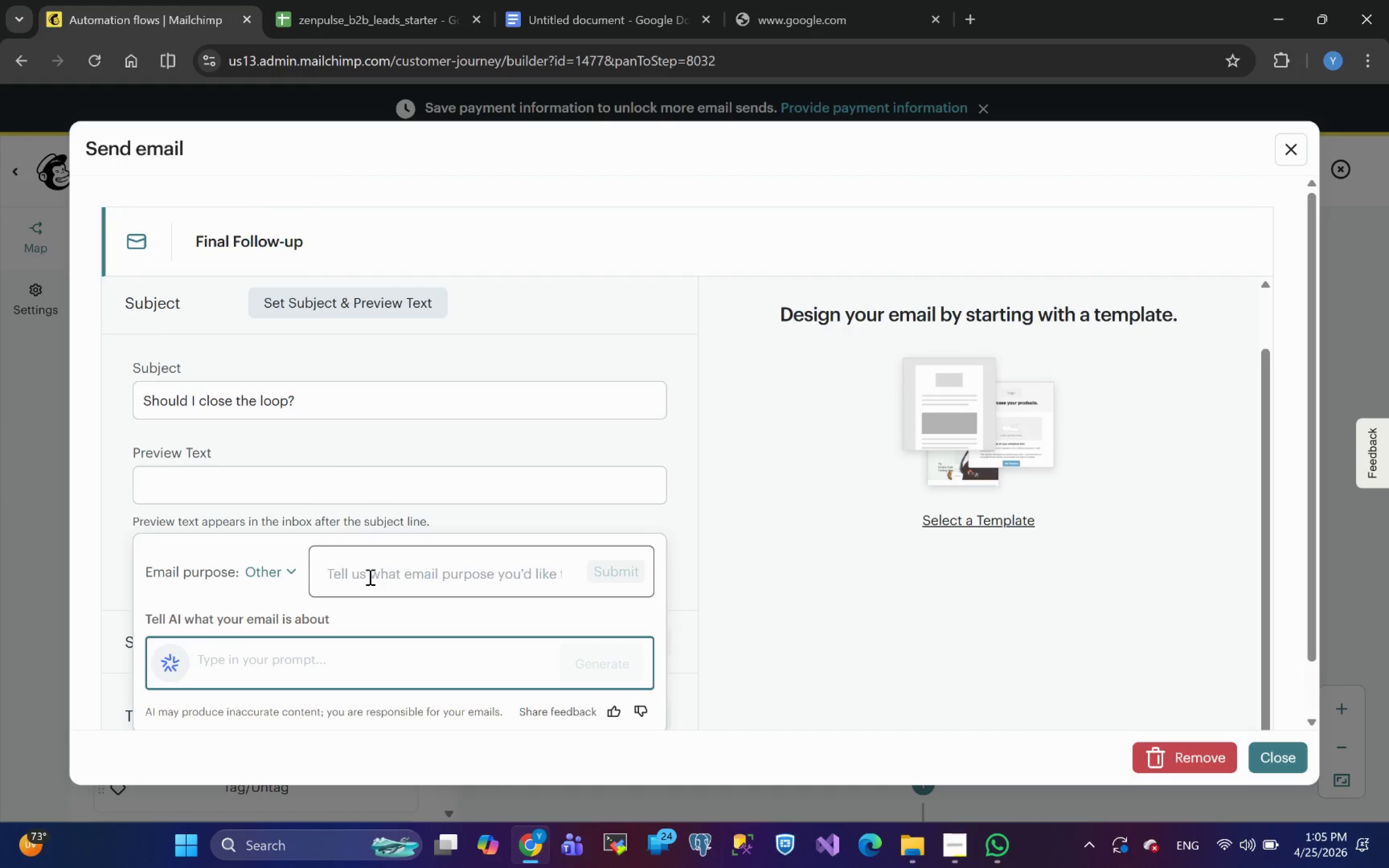 
hold_key(key=ShiftLeft, duration=1.3)
 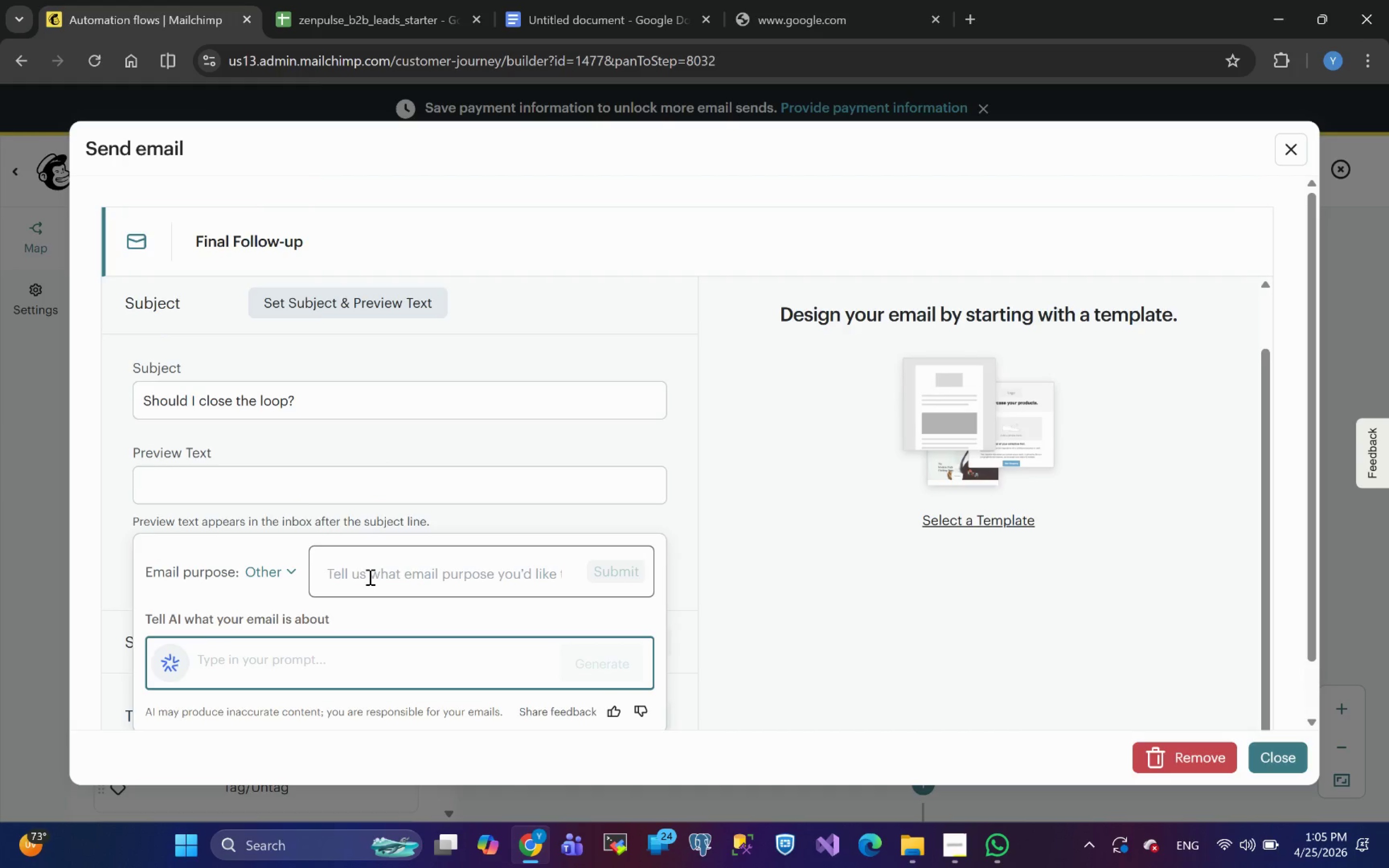 
key(Control+V)
 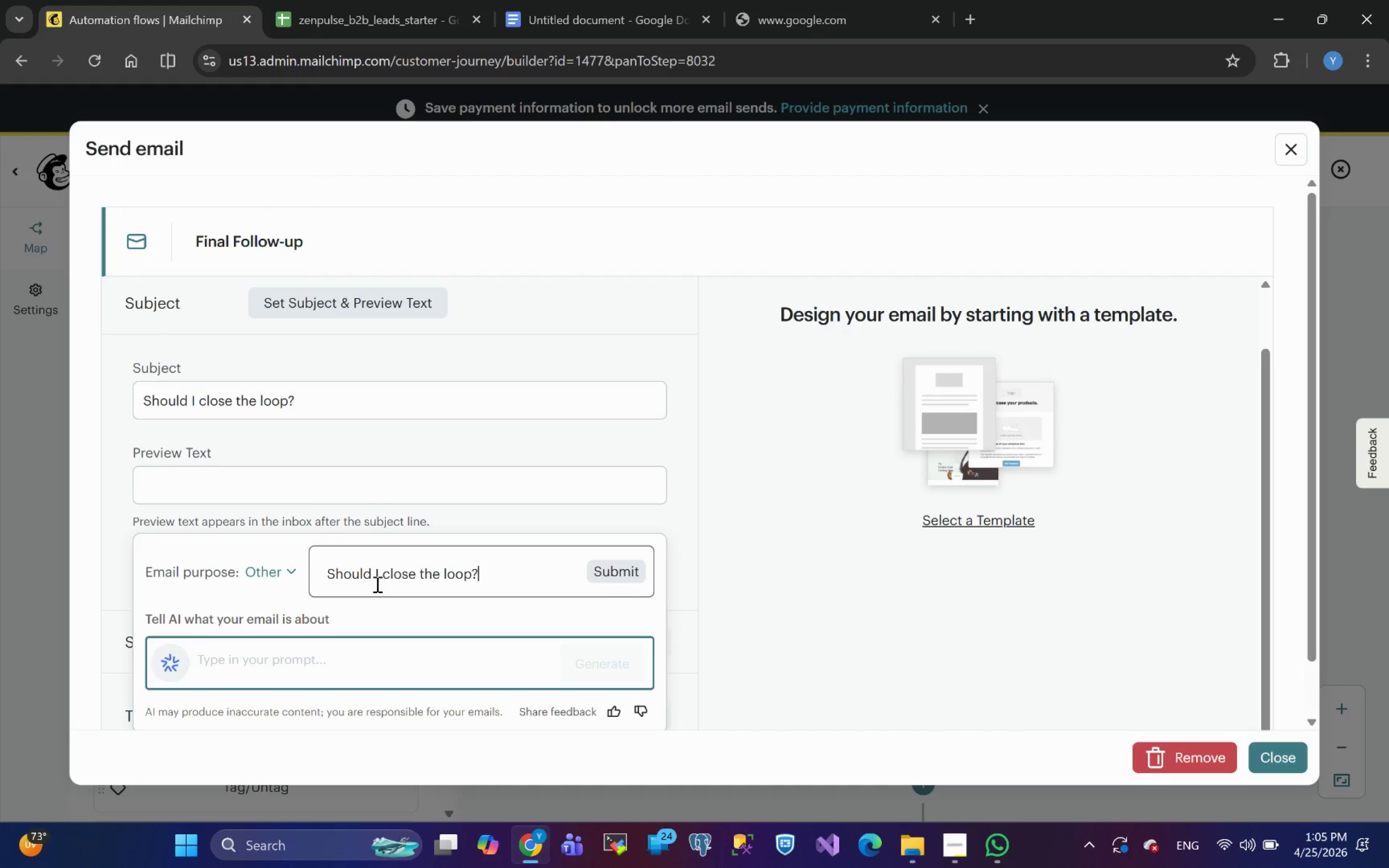 
key(Control+Z)
 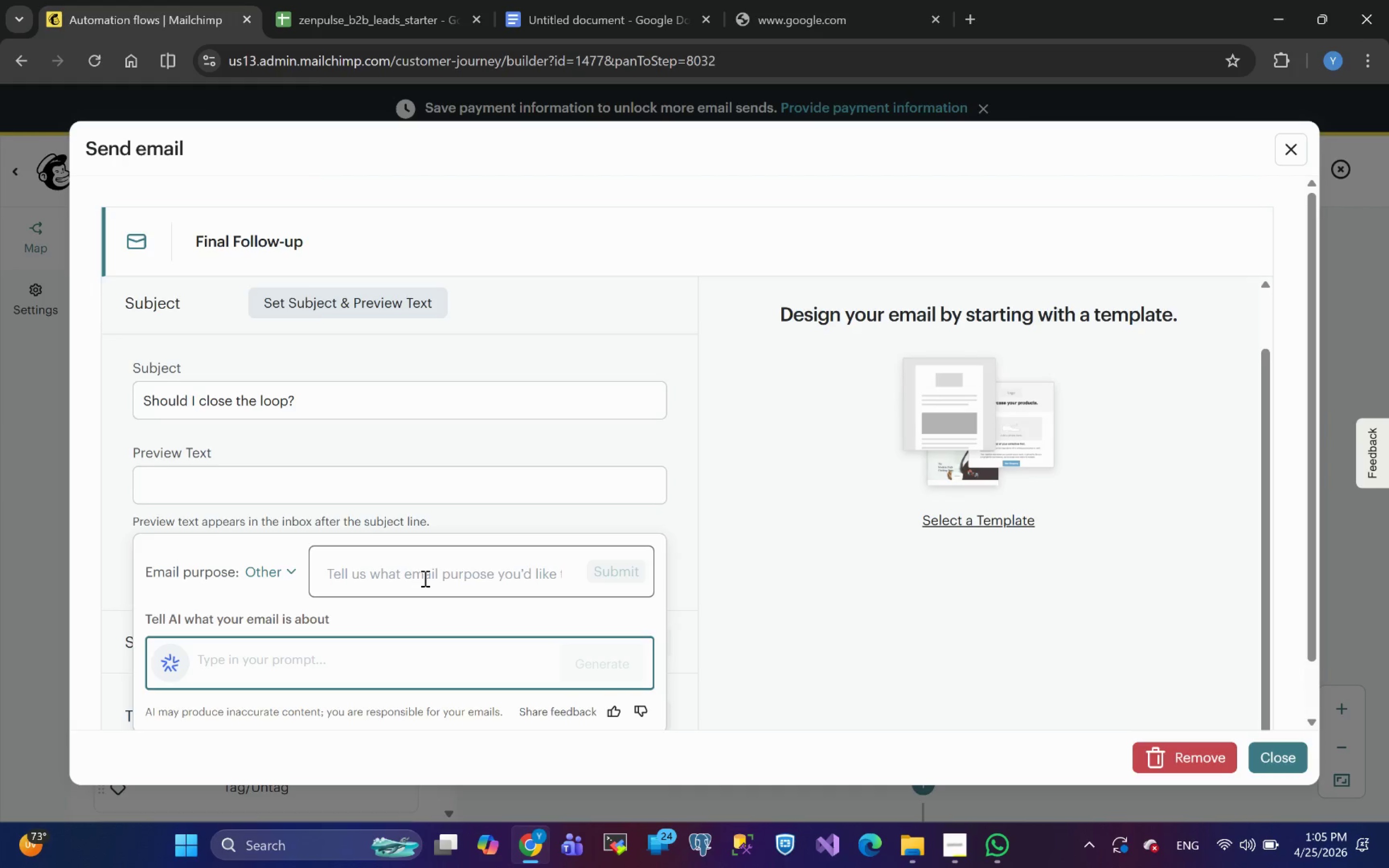 
key(Meta+V)
 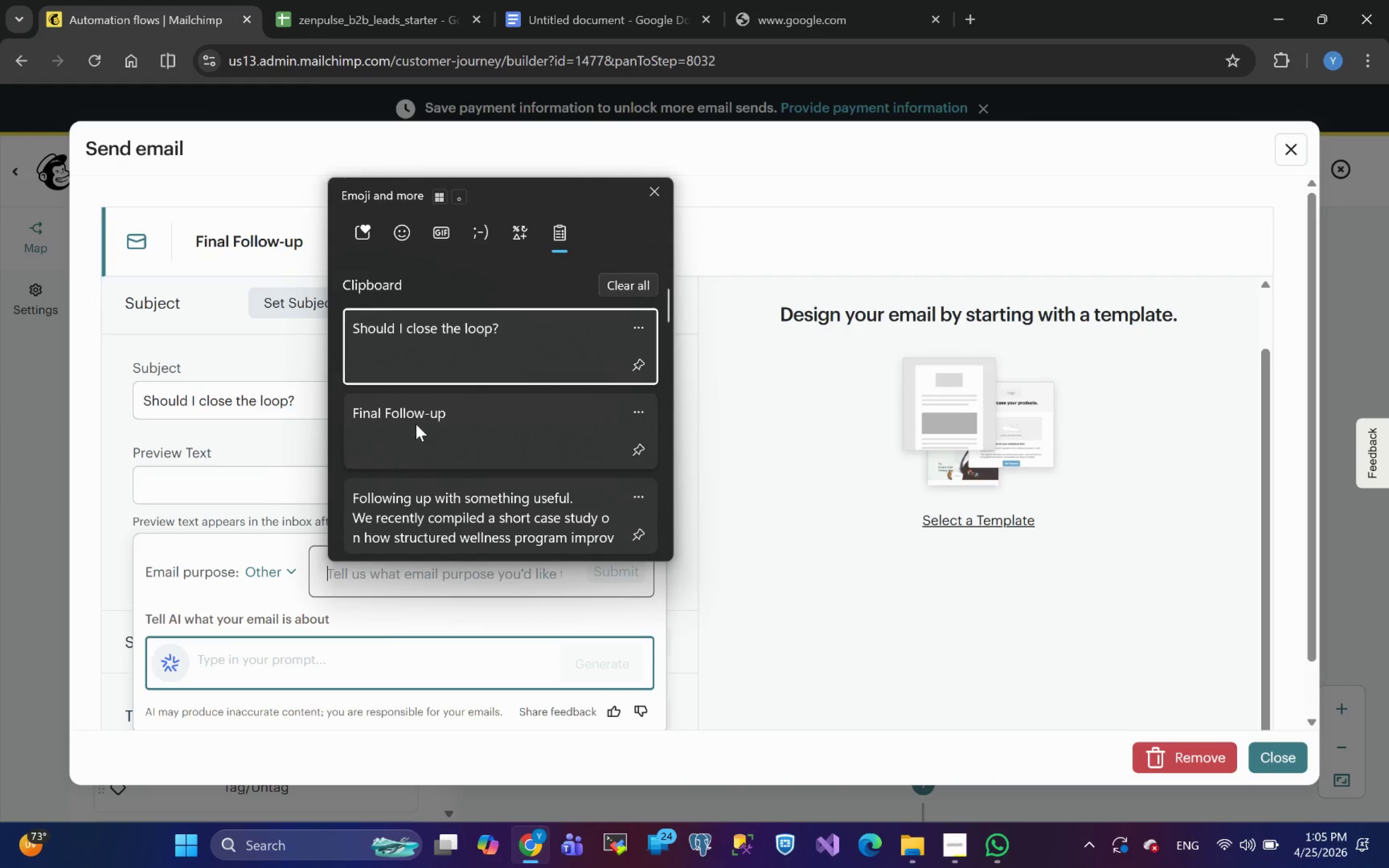 
left_click([416, 424])
 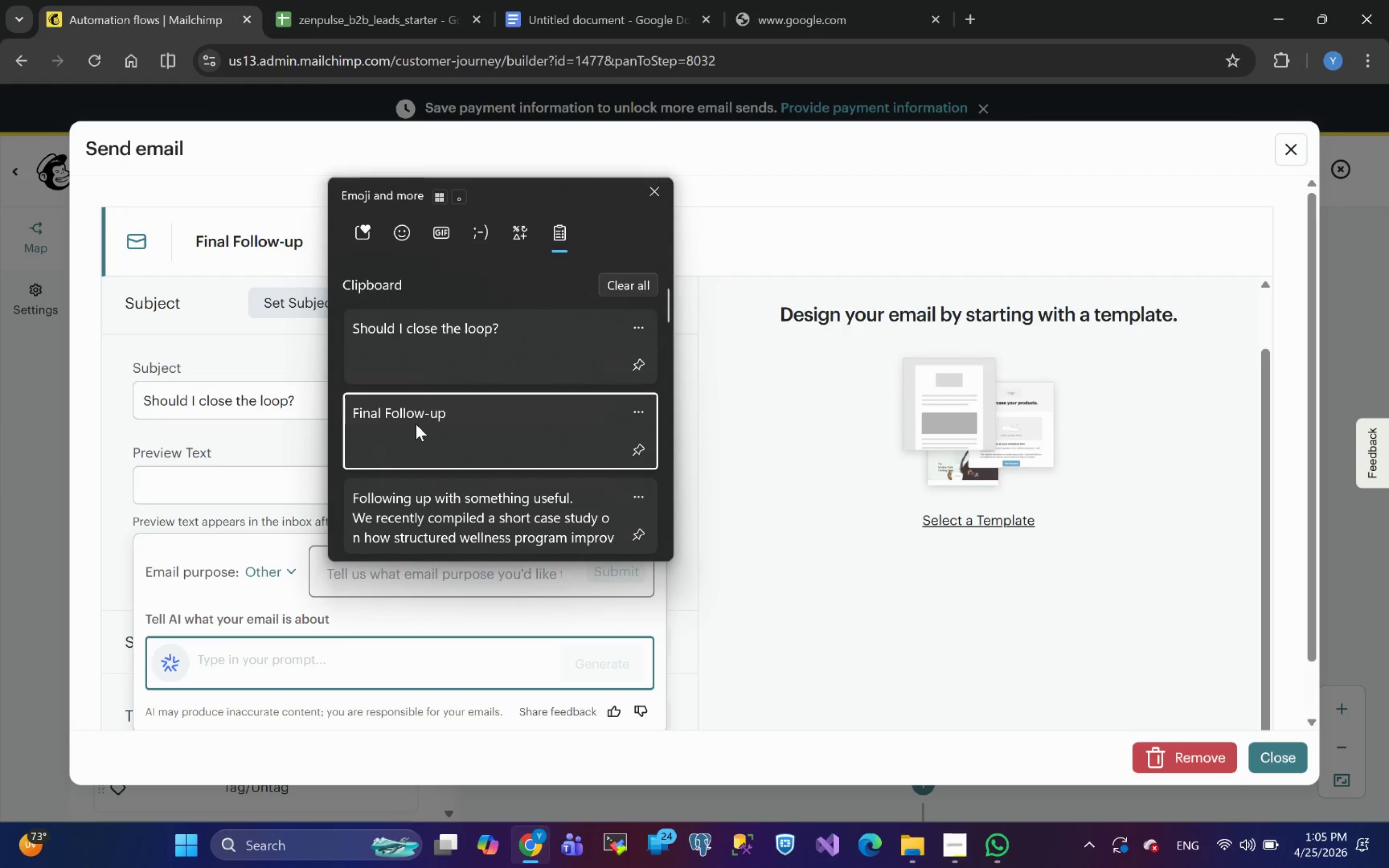 
key(Control+ControlLeft)
 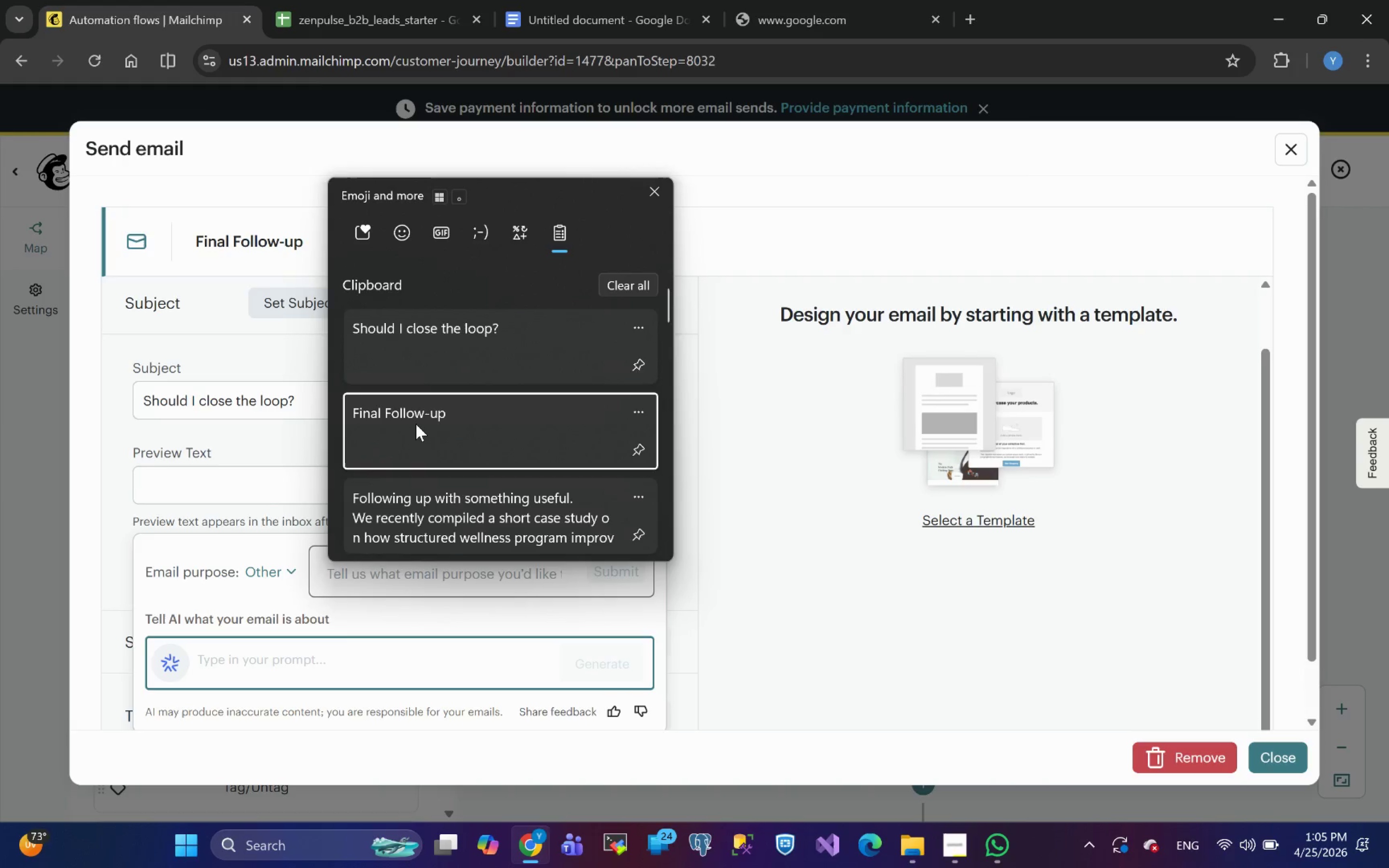 
key(Control+V)
 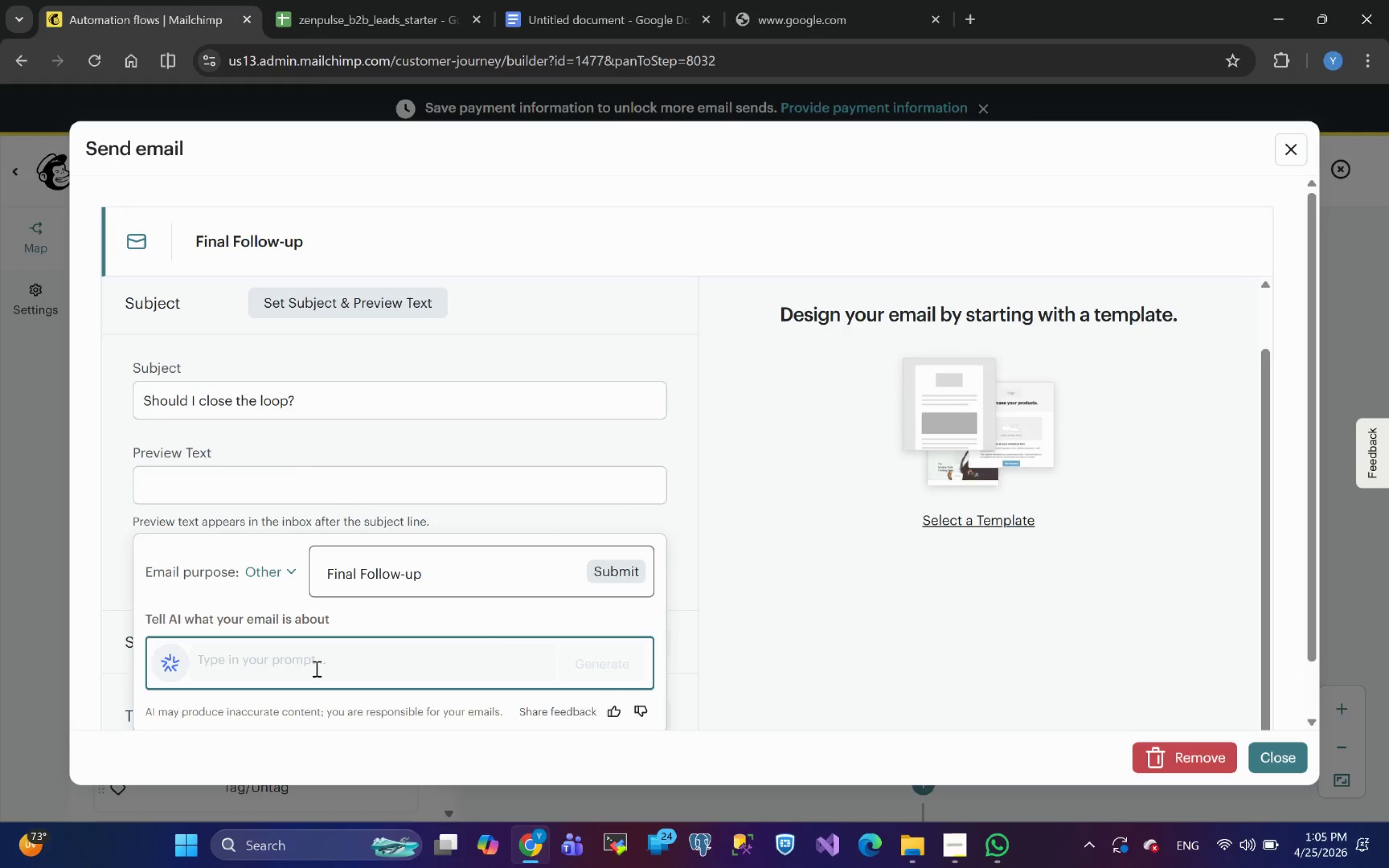 
left_click([315, 668])
 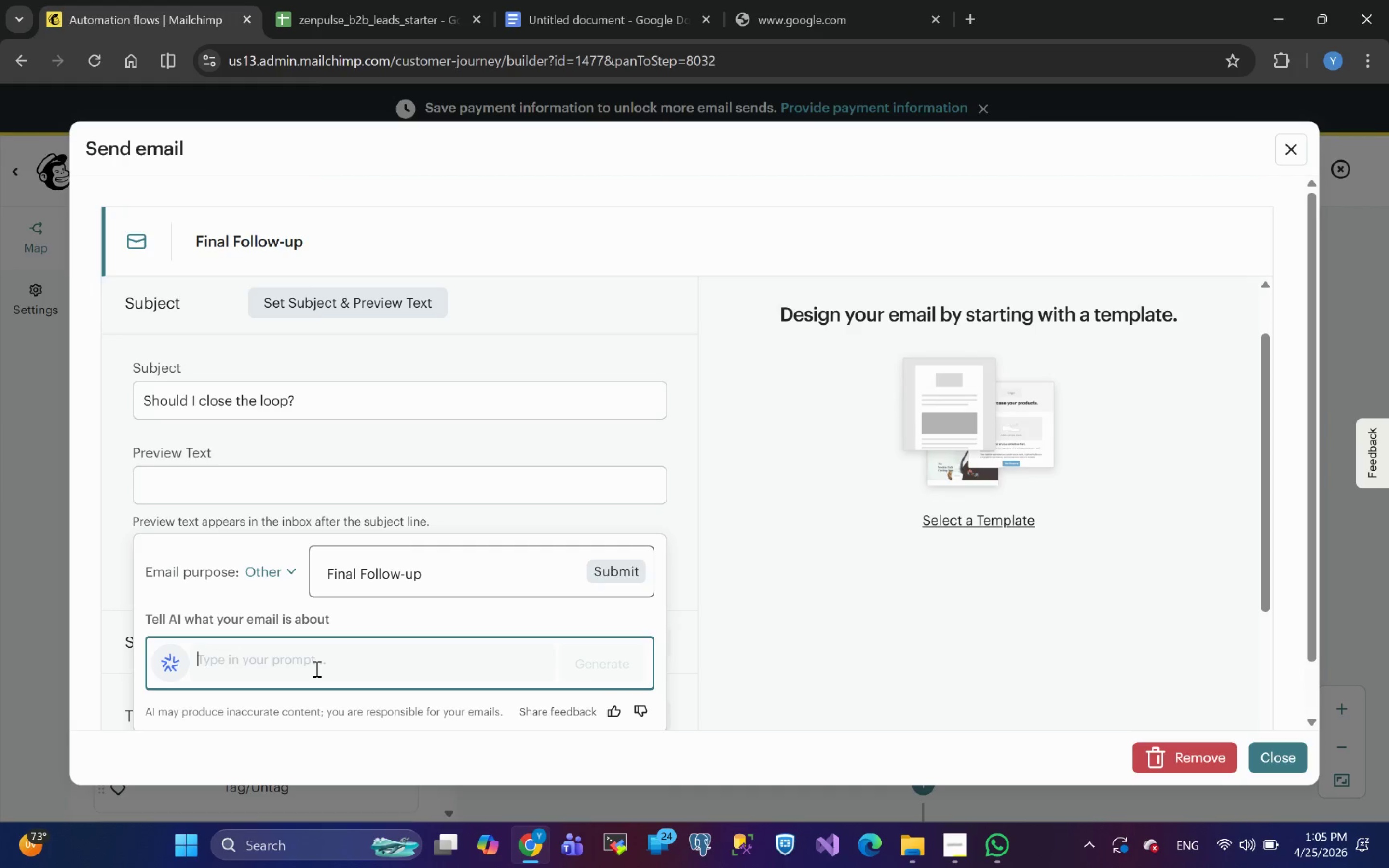 
wait(7.25)
 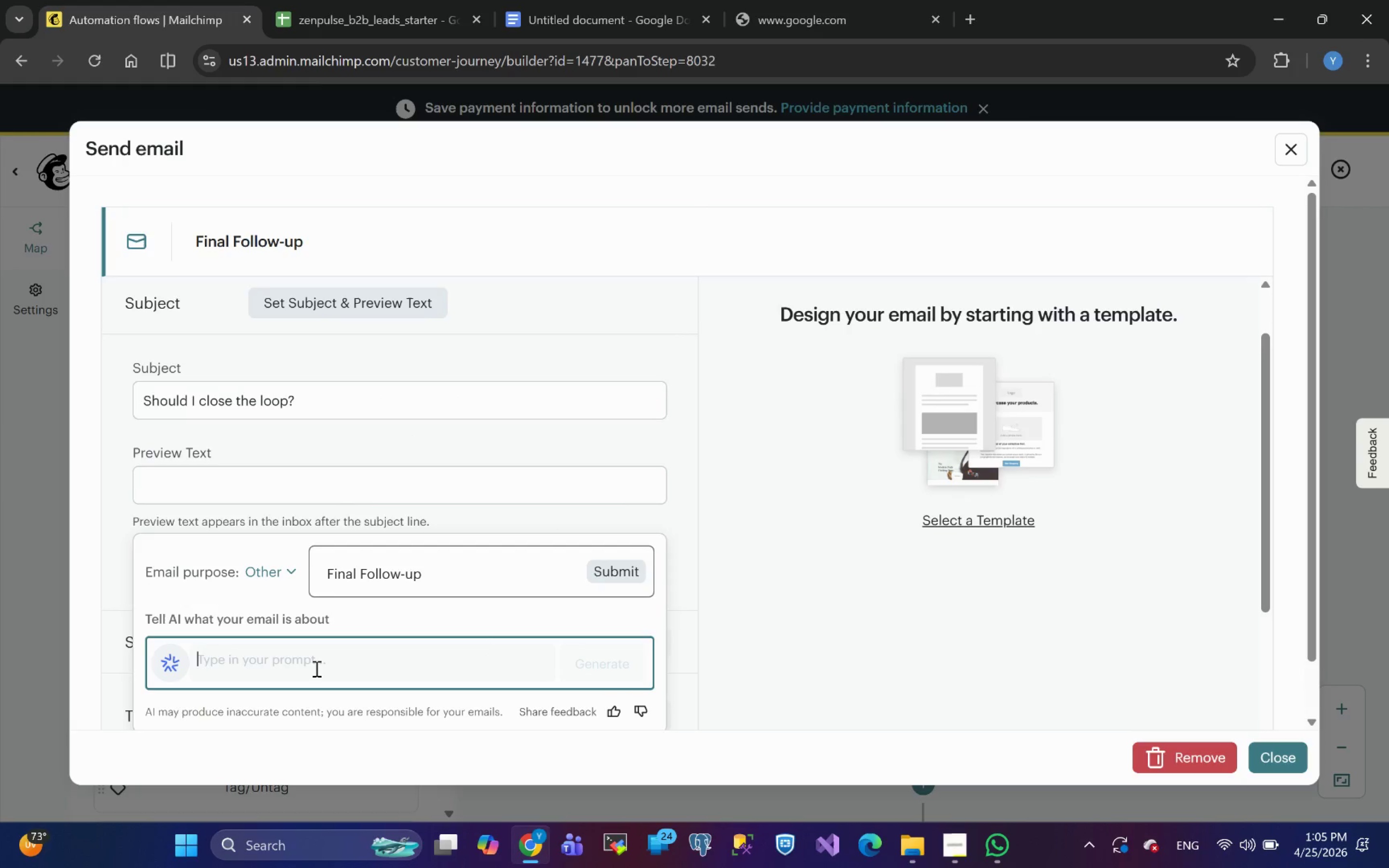 
key(Control+V)
 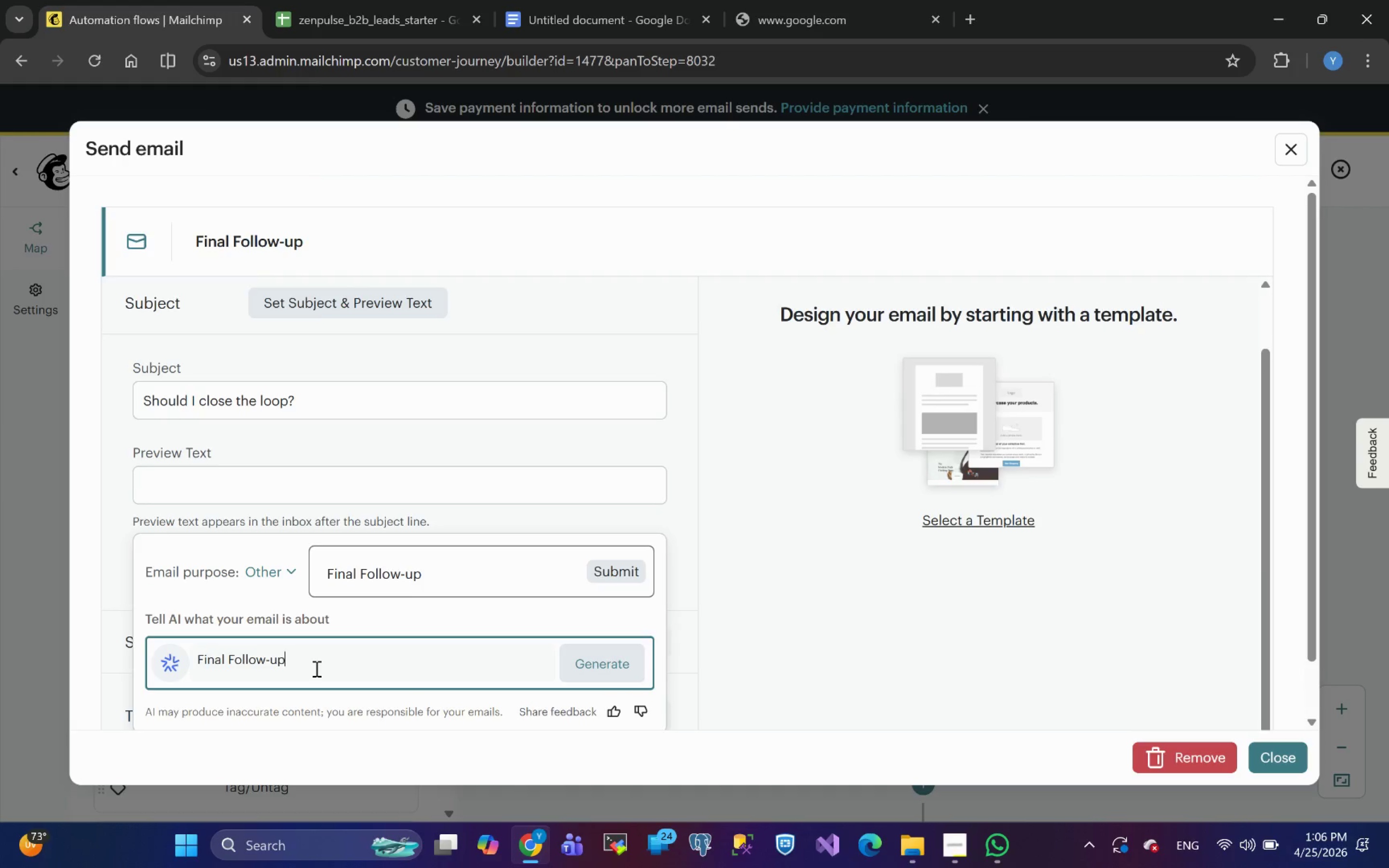 
type(. Break up of an email)
 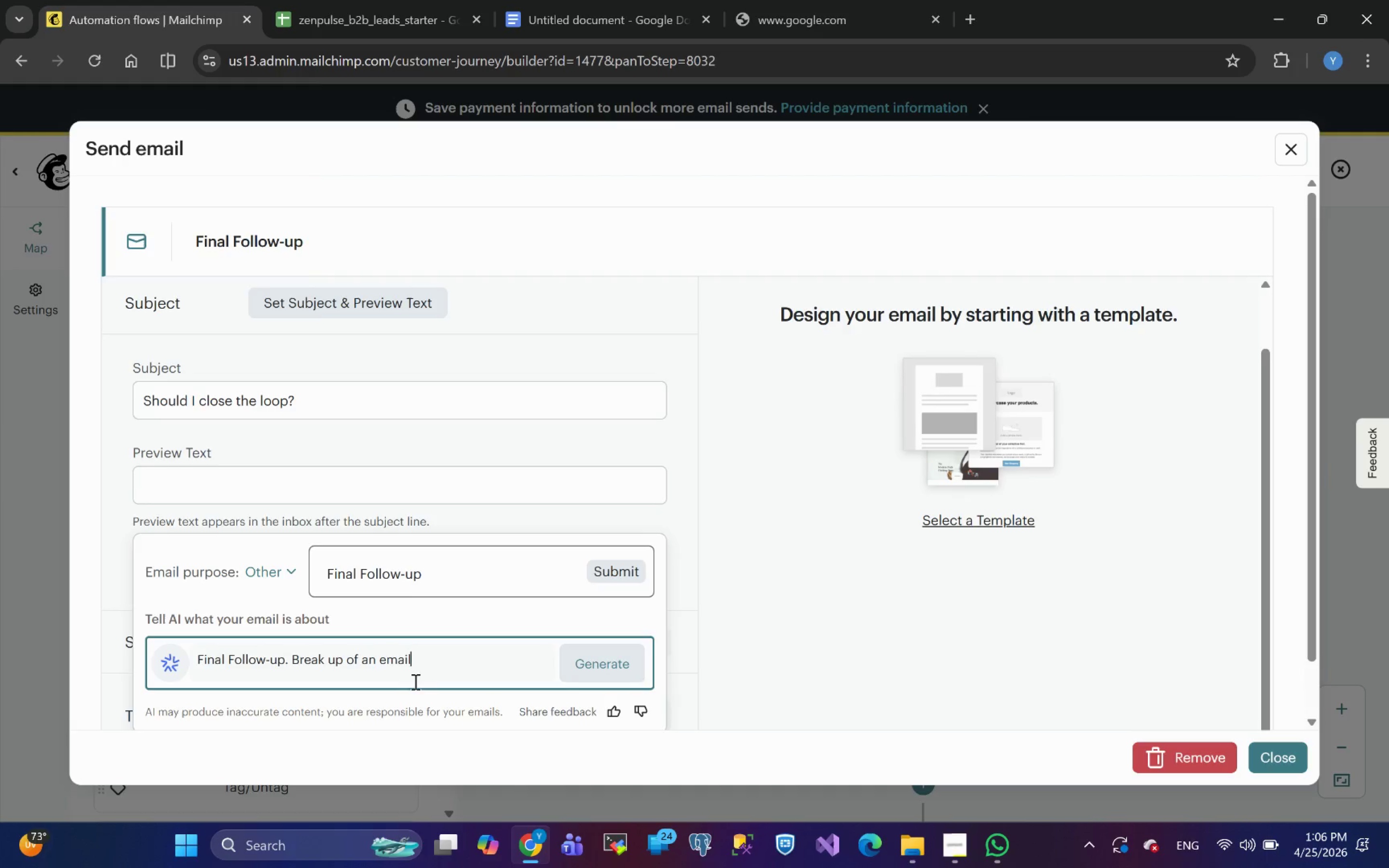 
left_click([605, 665])
 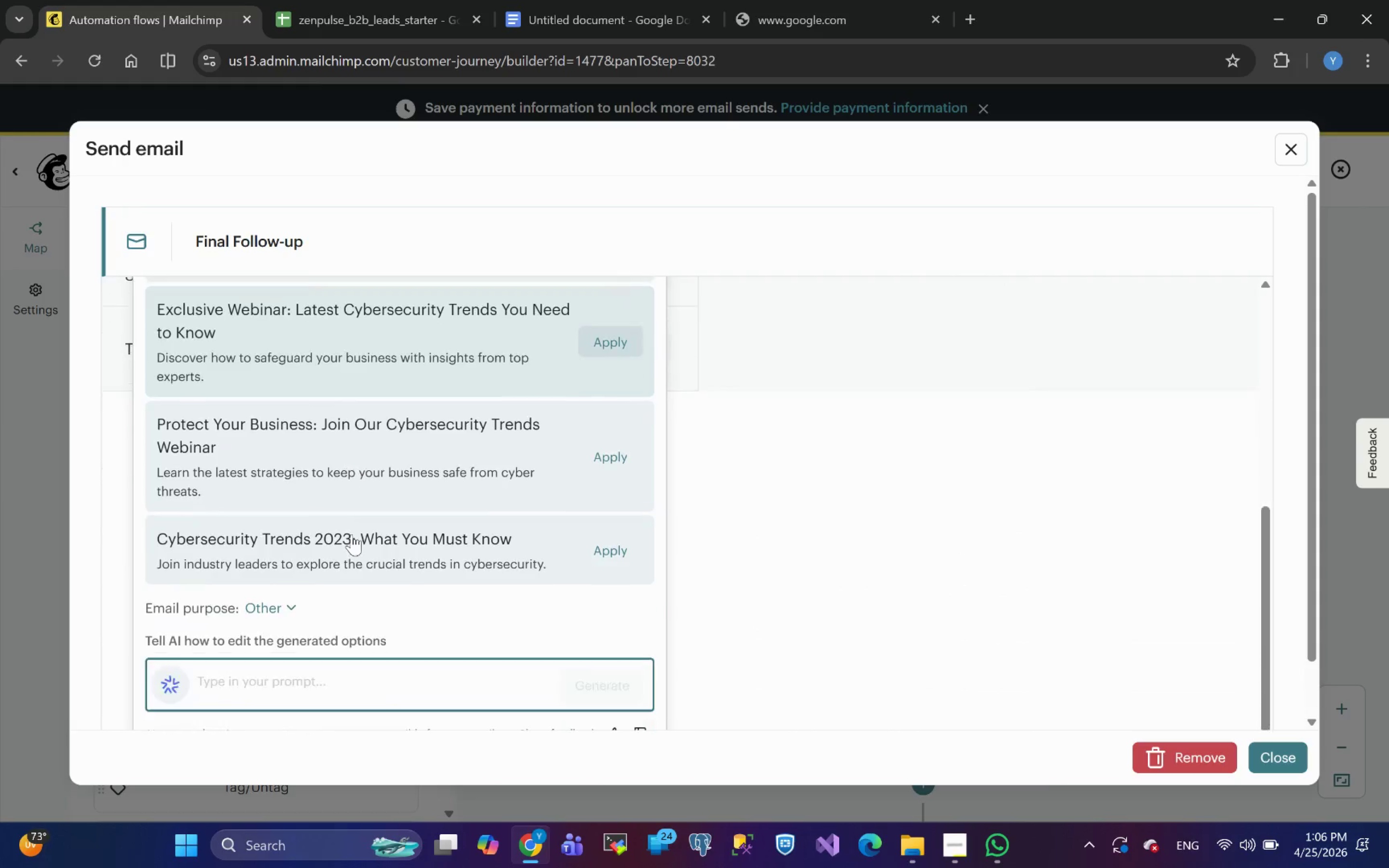 
wait(18.64)
 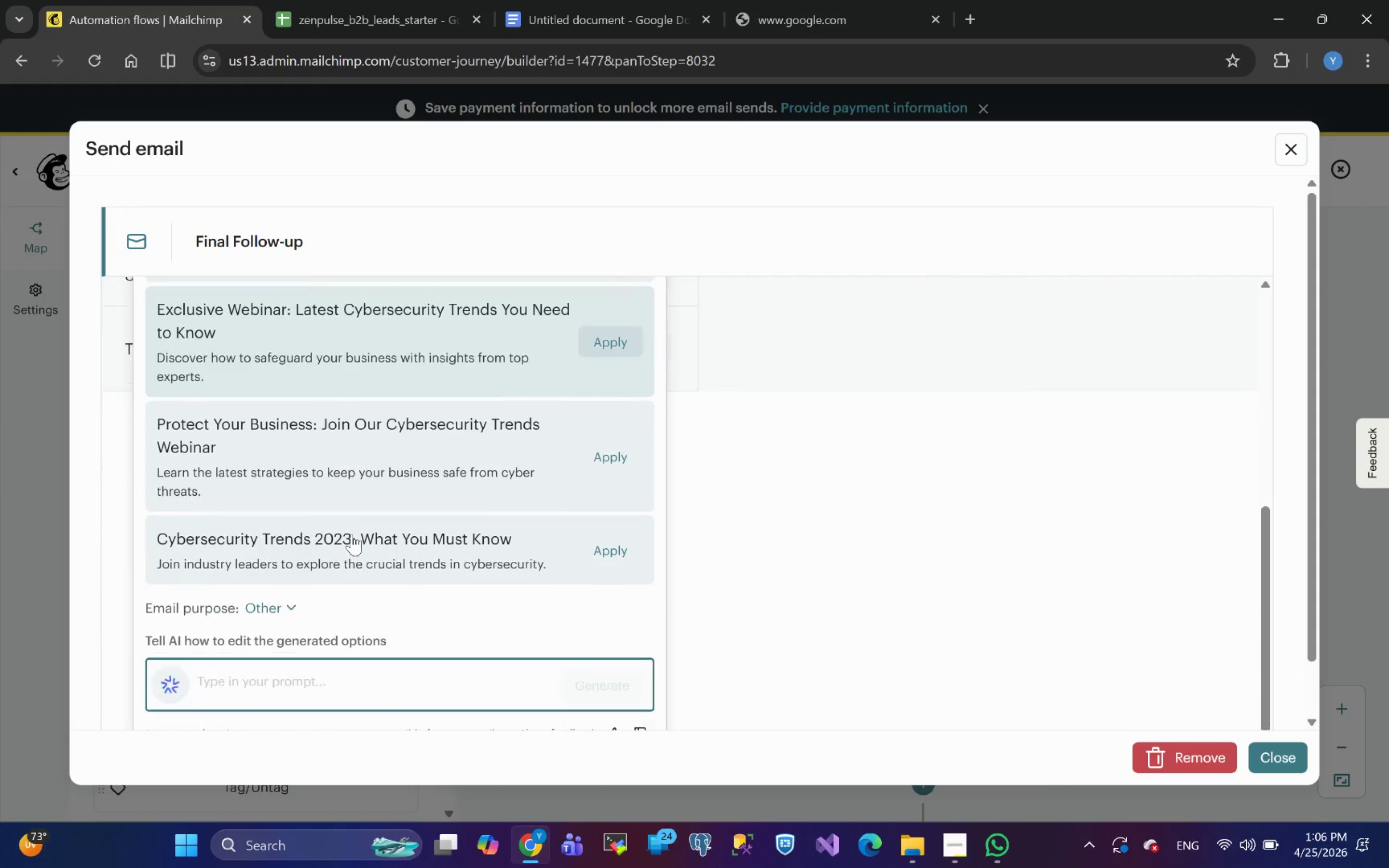 
left_click([646, 542])
 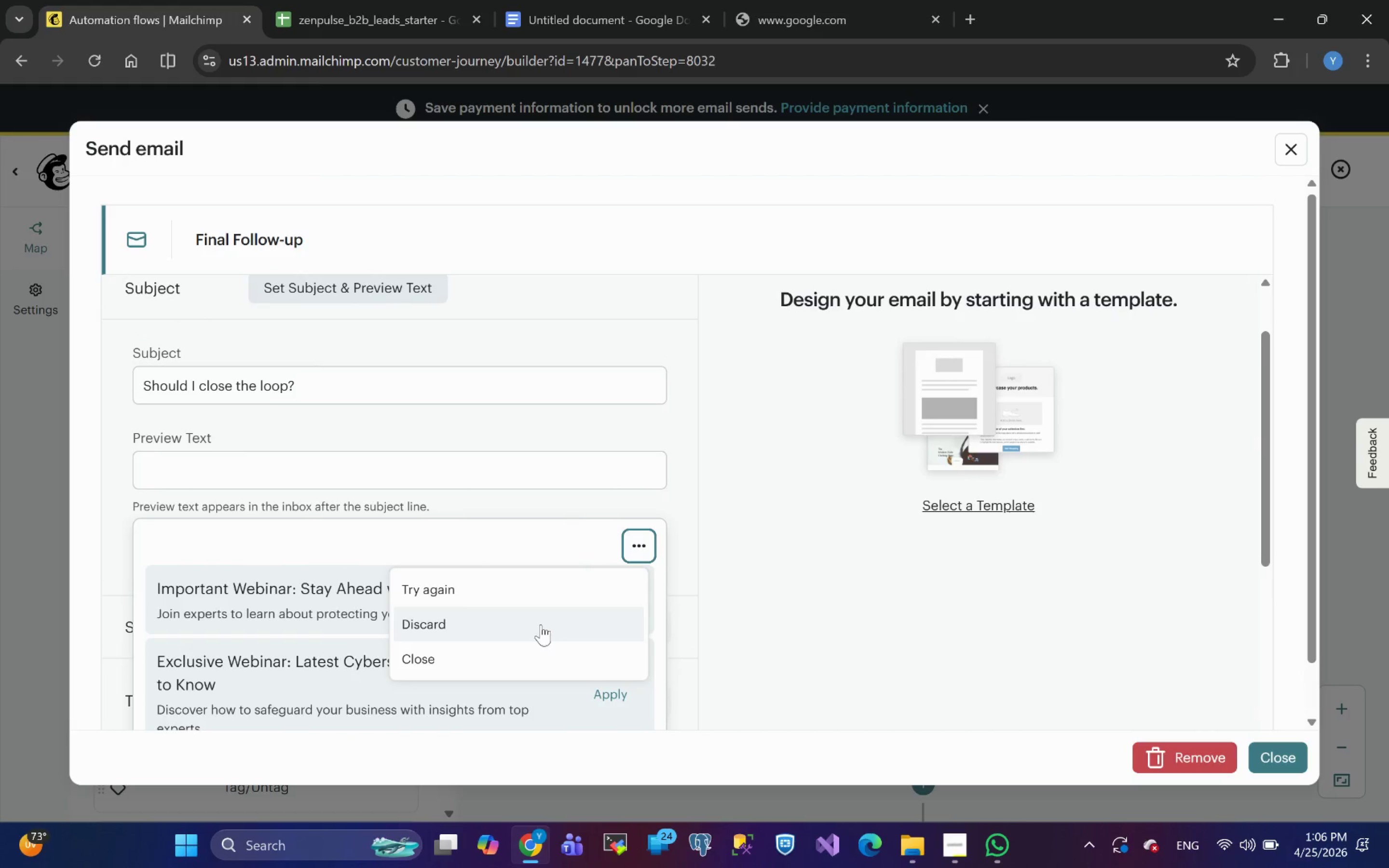 
left_click([470, 628])
 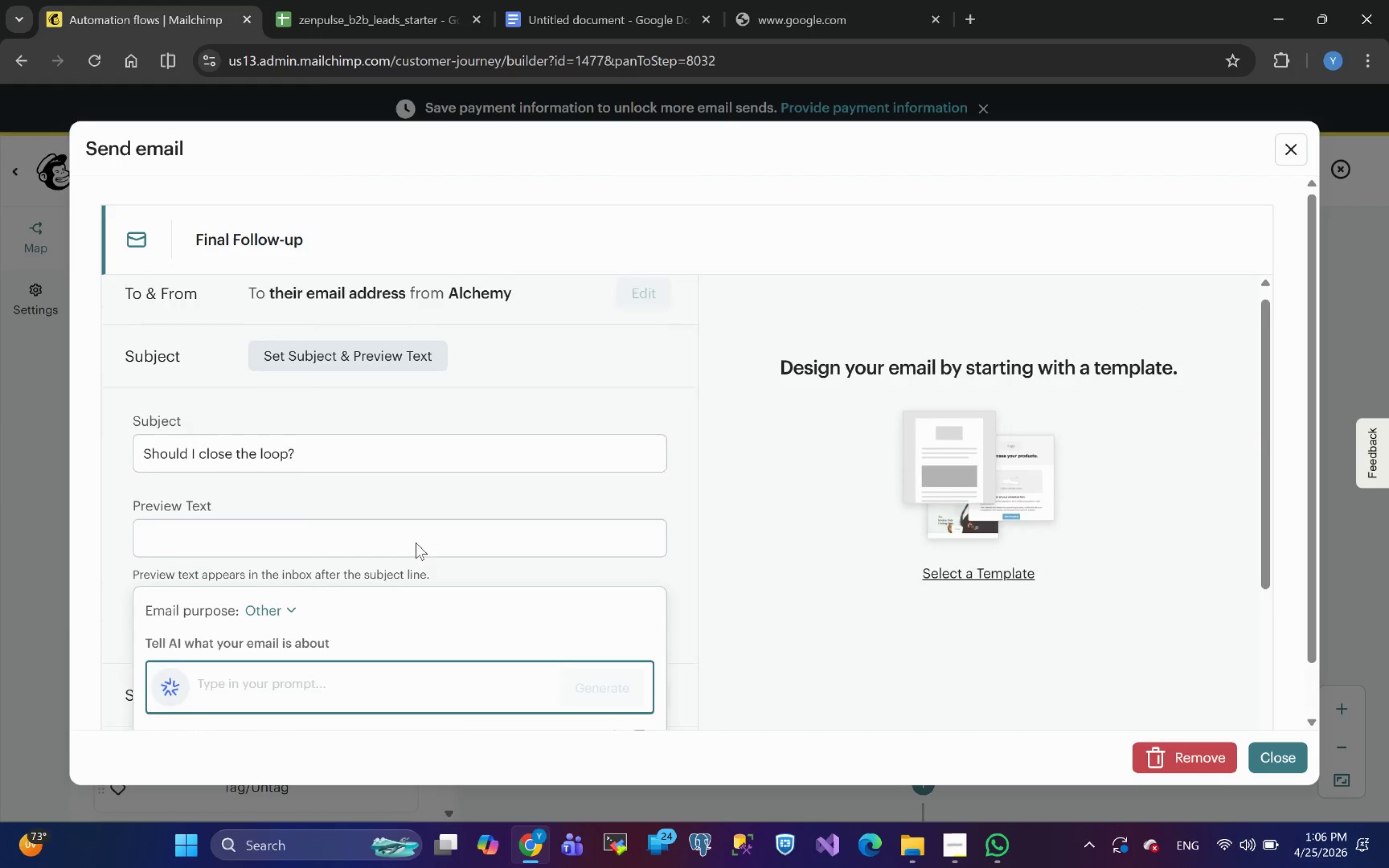 
mouse_move([376, 556])
 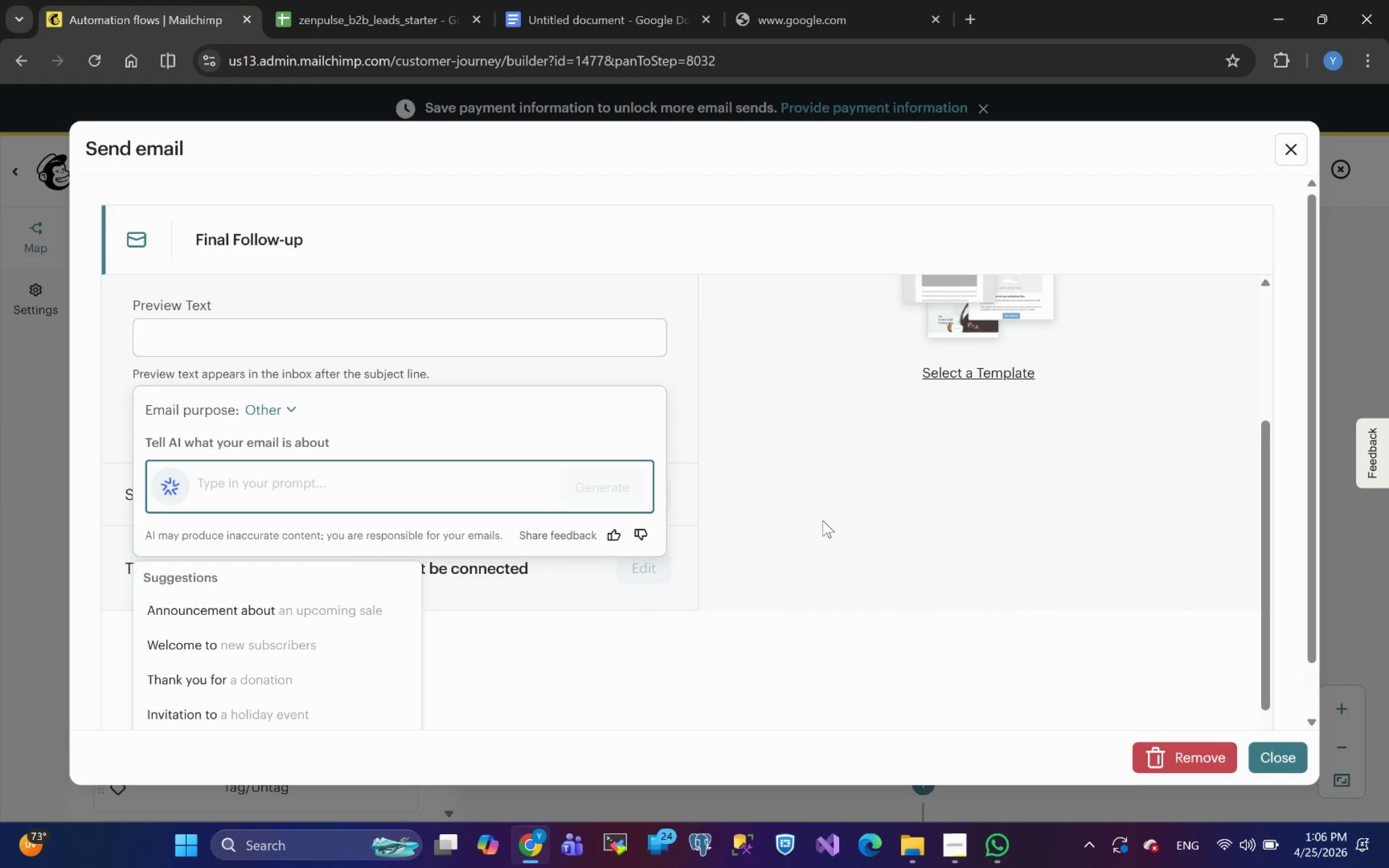 
left_click([823, 520])
 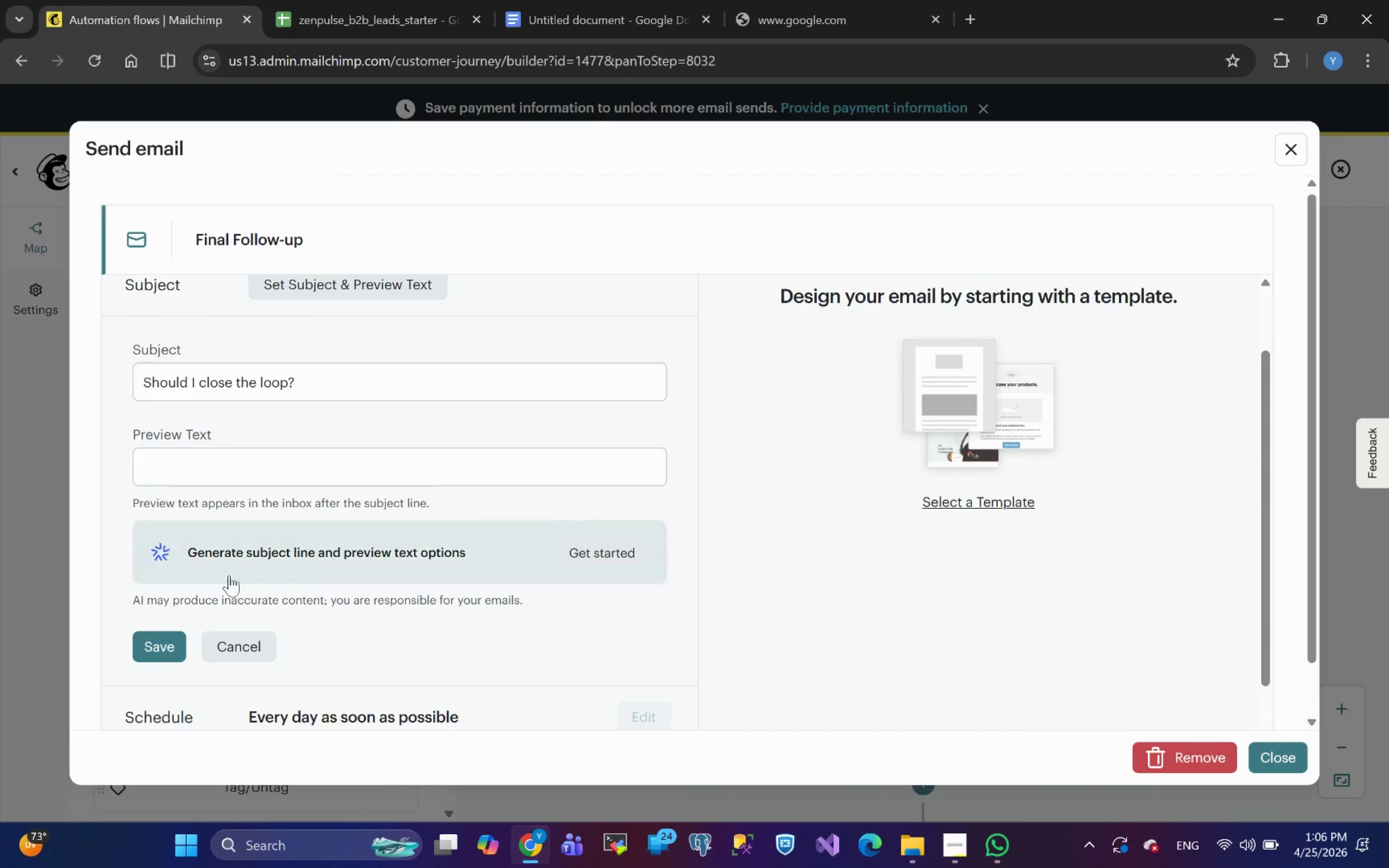 
left_click([159, 651])
 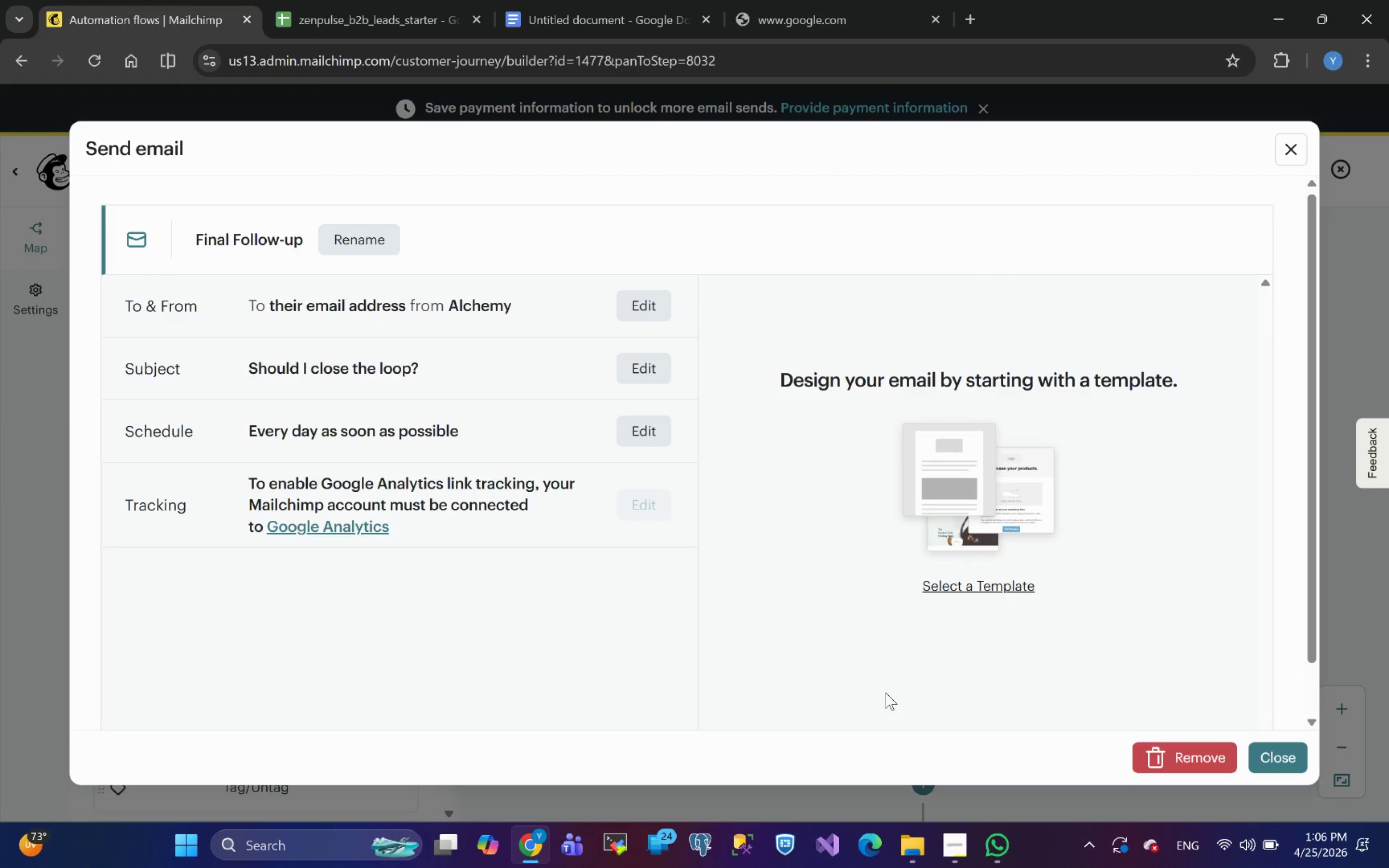 
wait(11.02)
 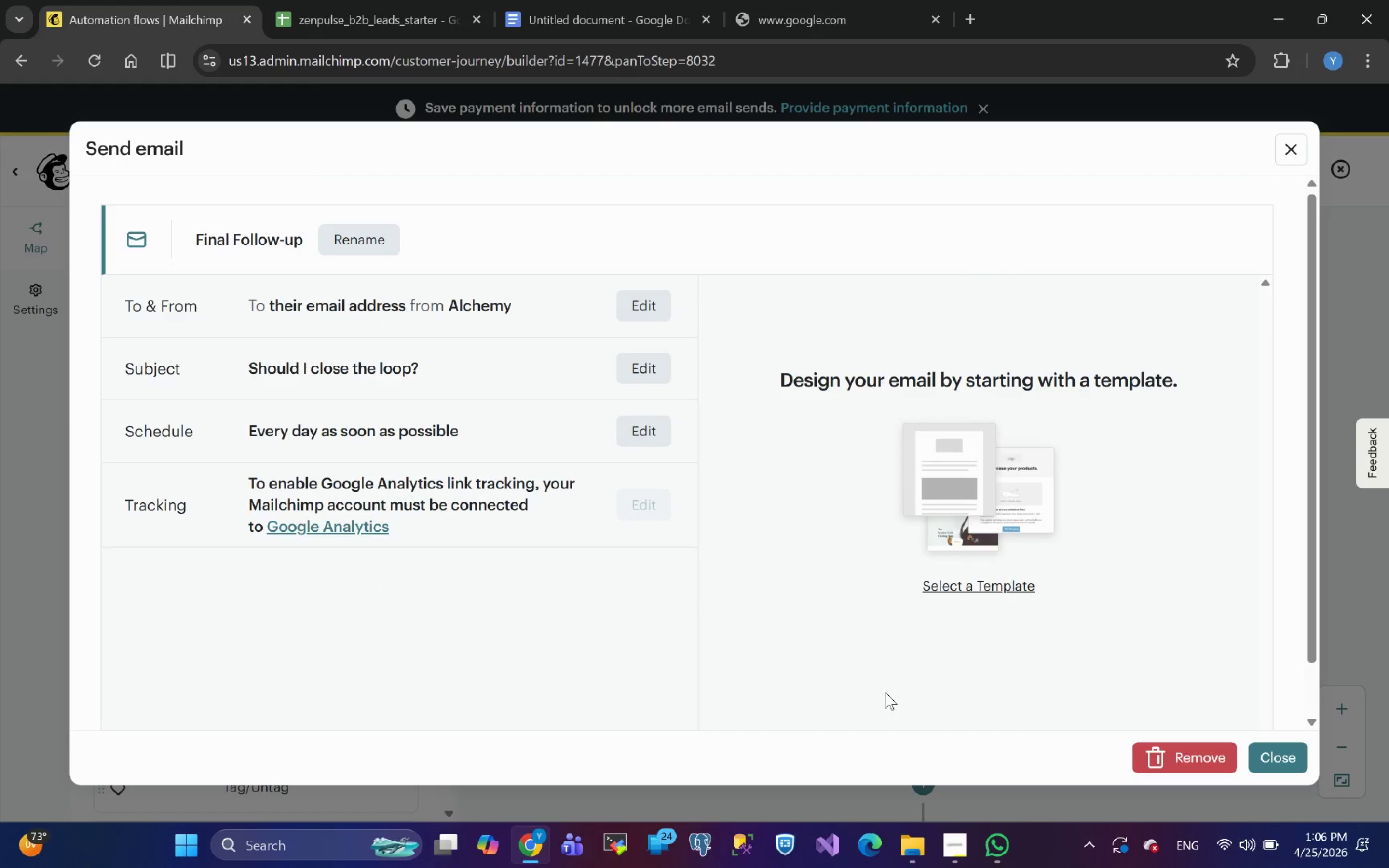 
left_click([966, 590])
 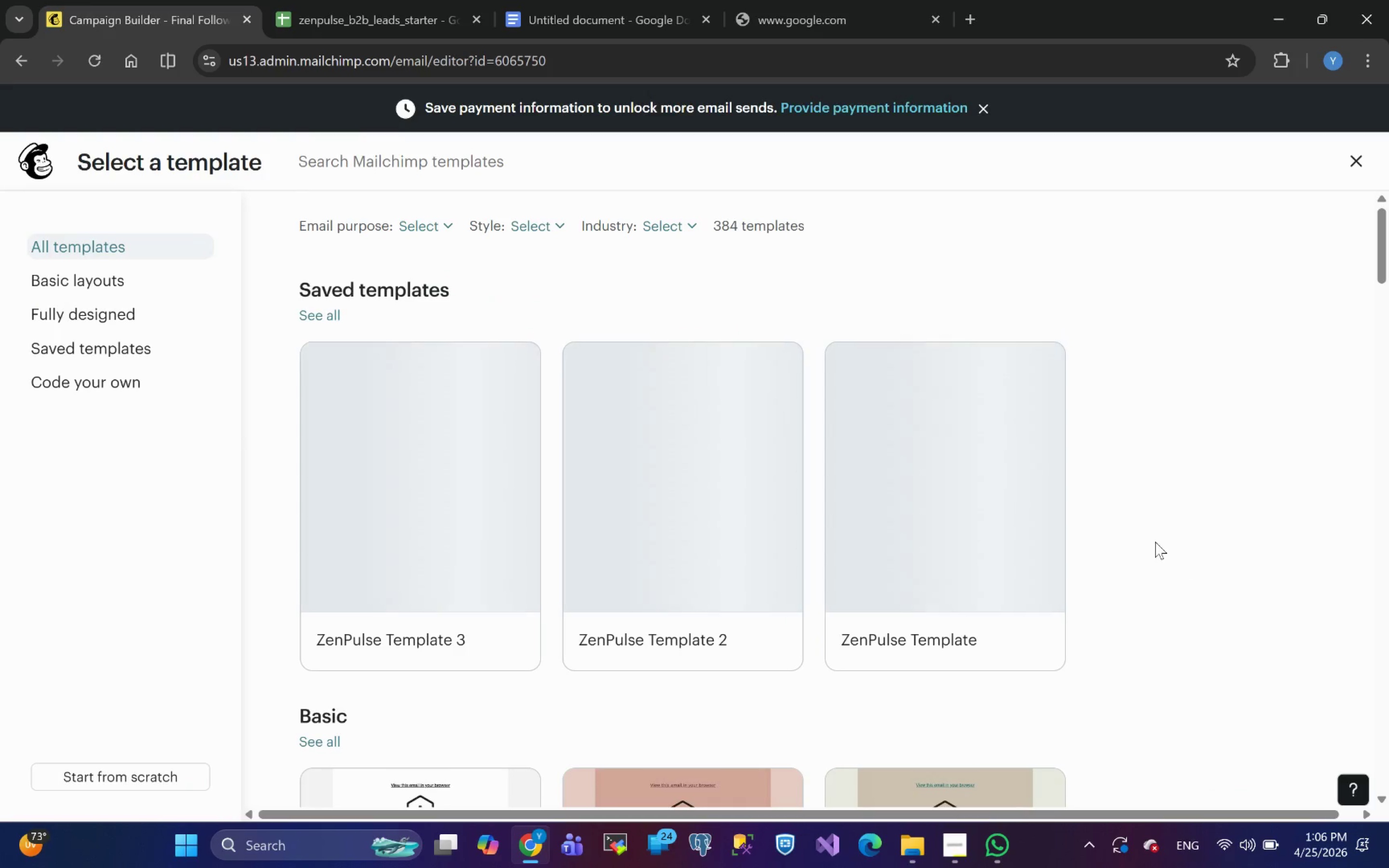 
wait(9.02)
 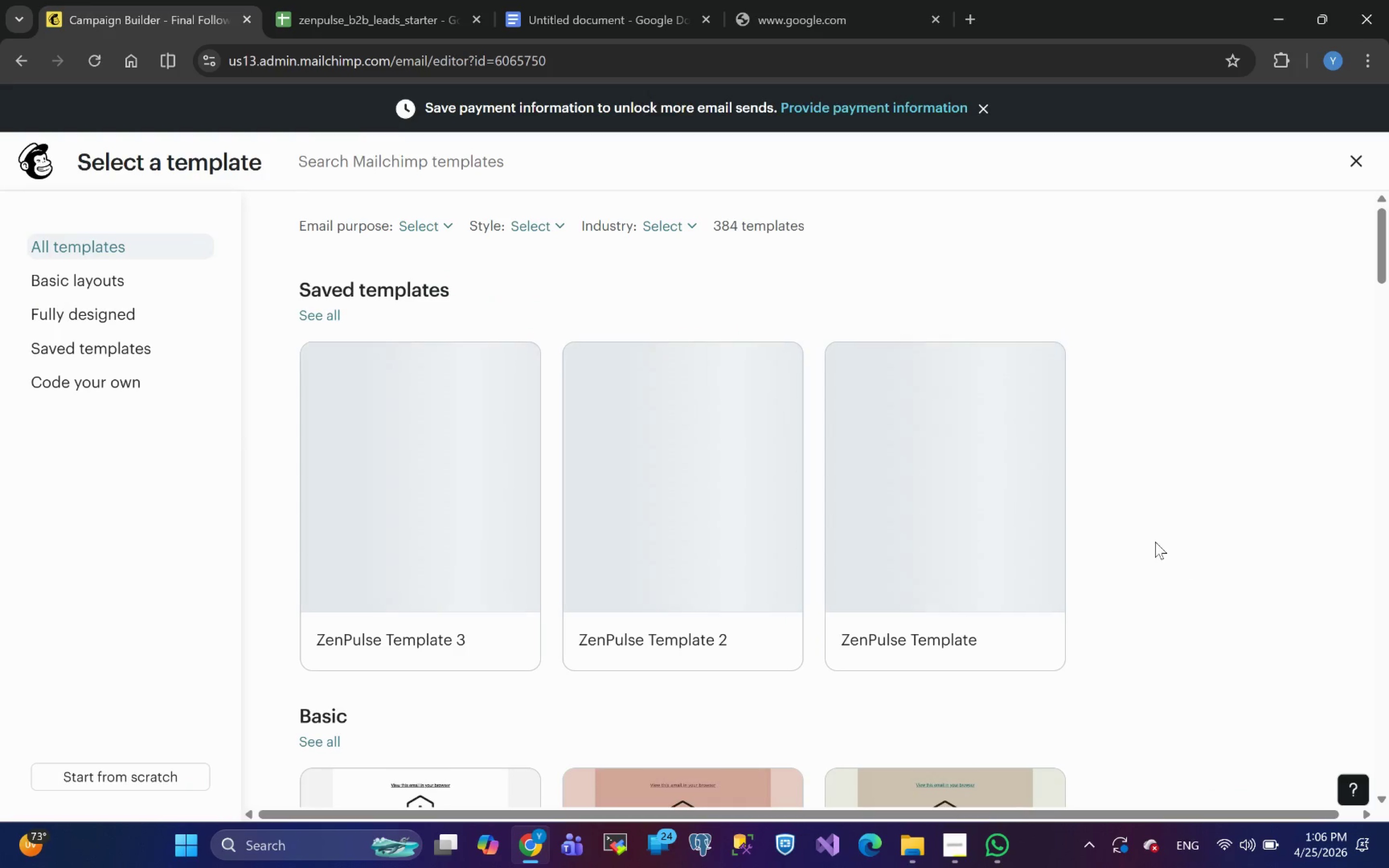 
left_click([417, 527])
 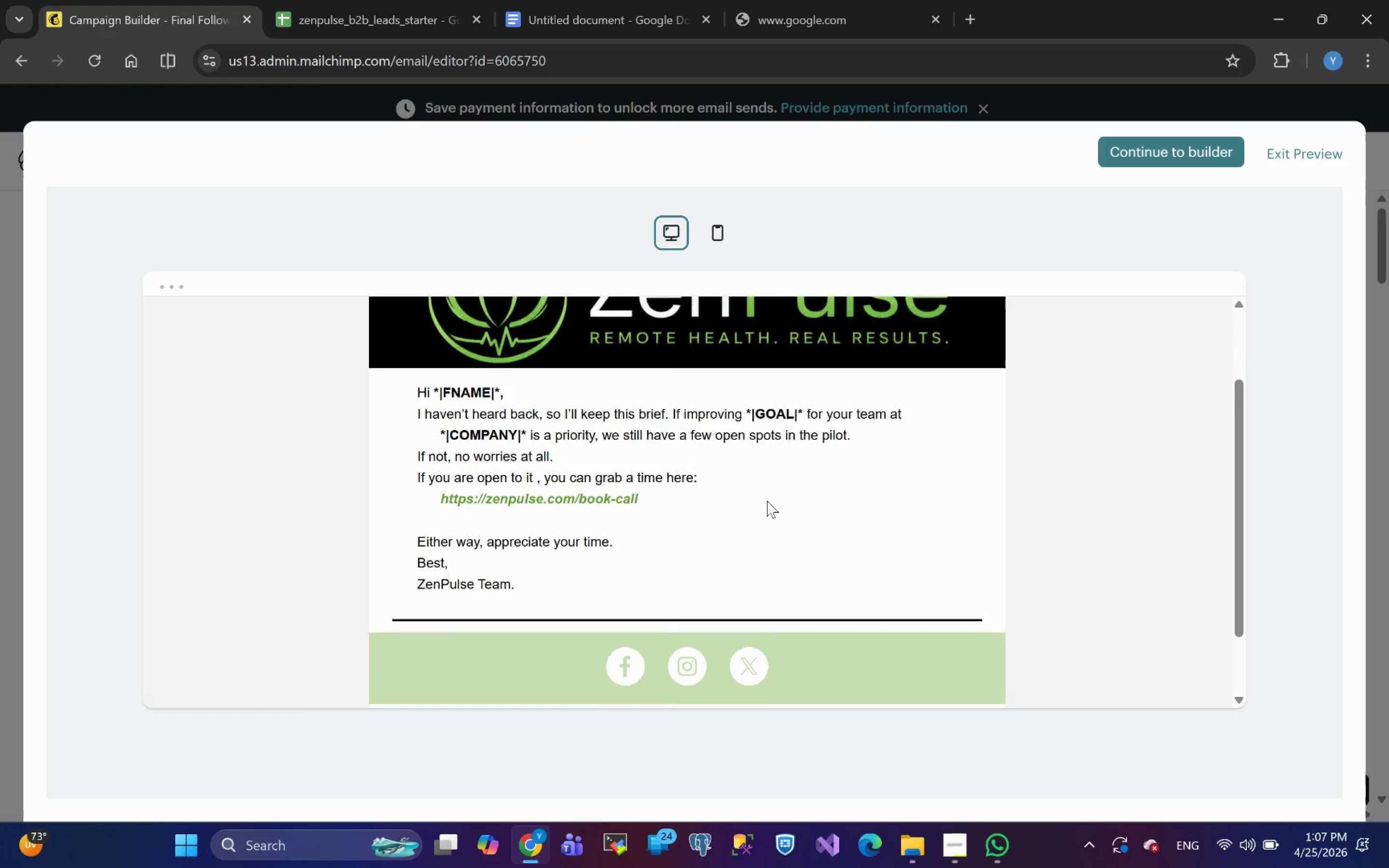 
wait(16.68)
 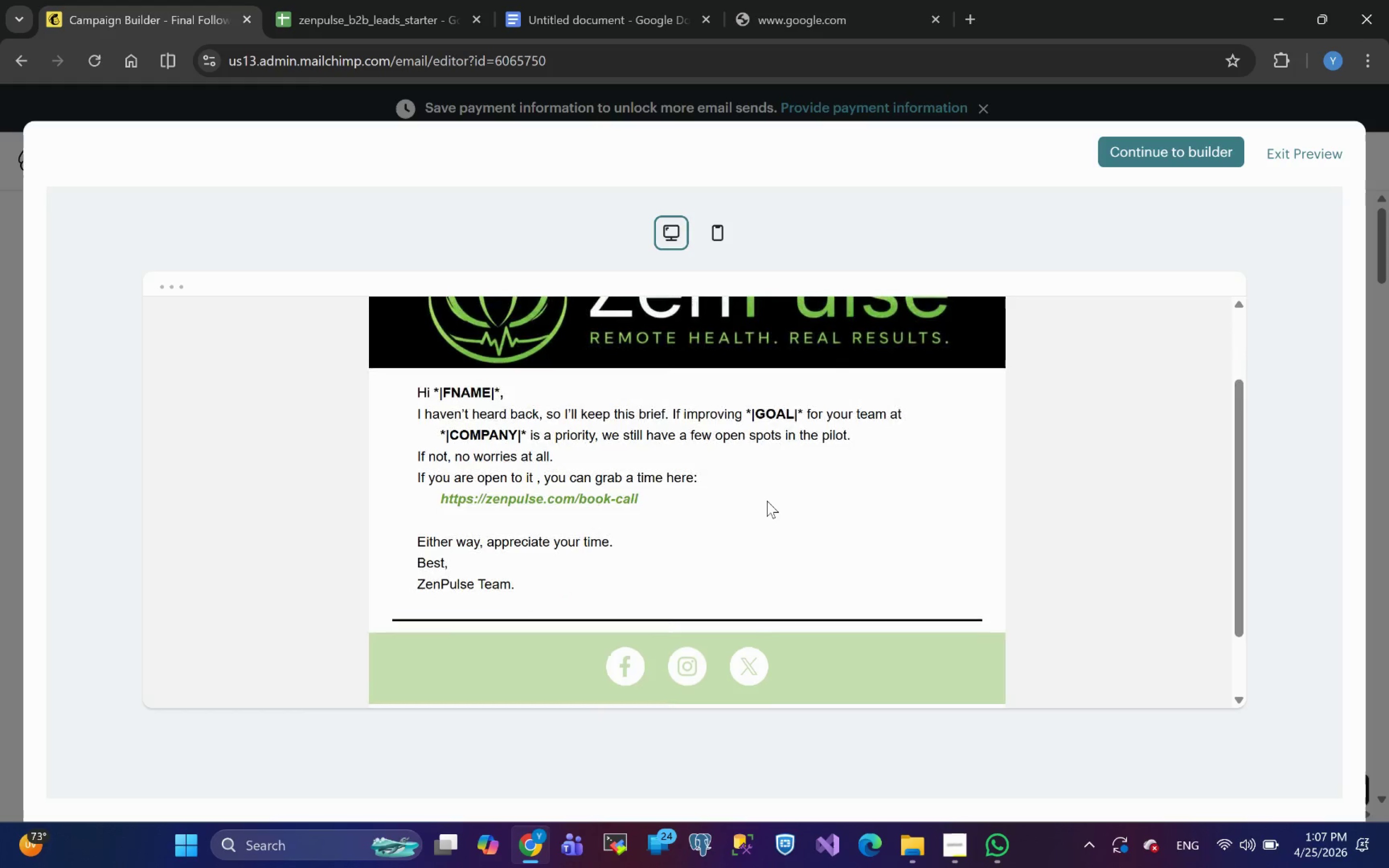 
left_click([1303, 160])
 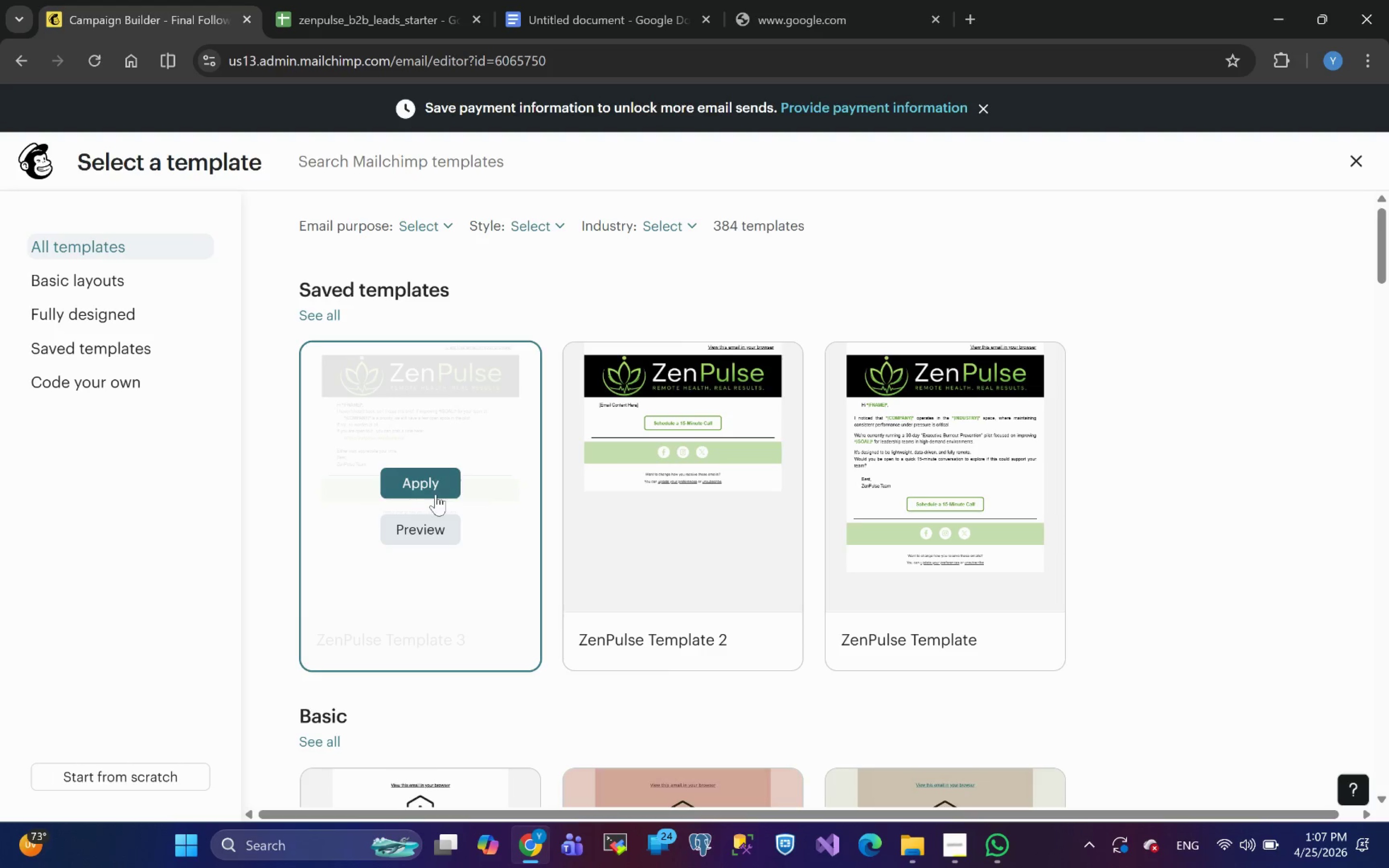 
left_click([424, 486])
 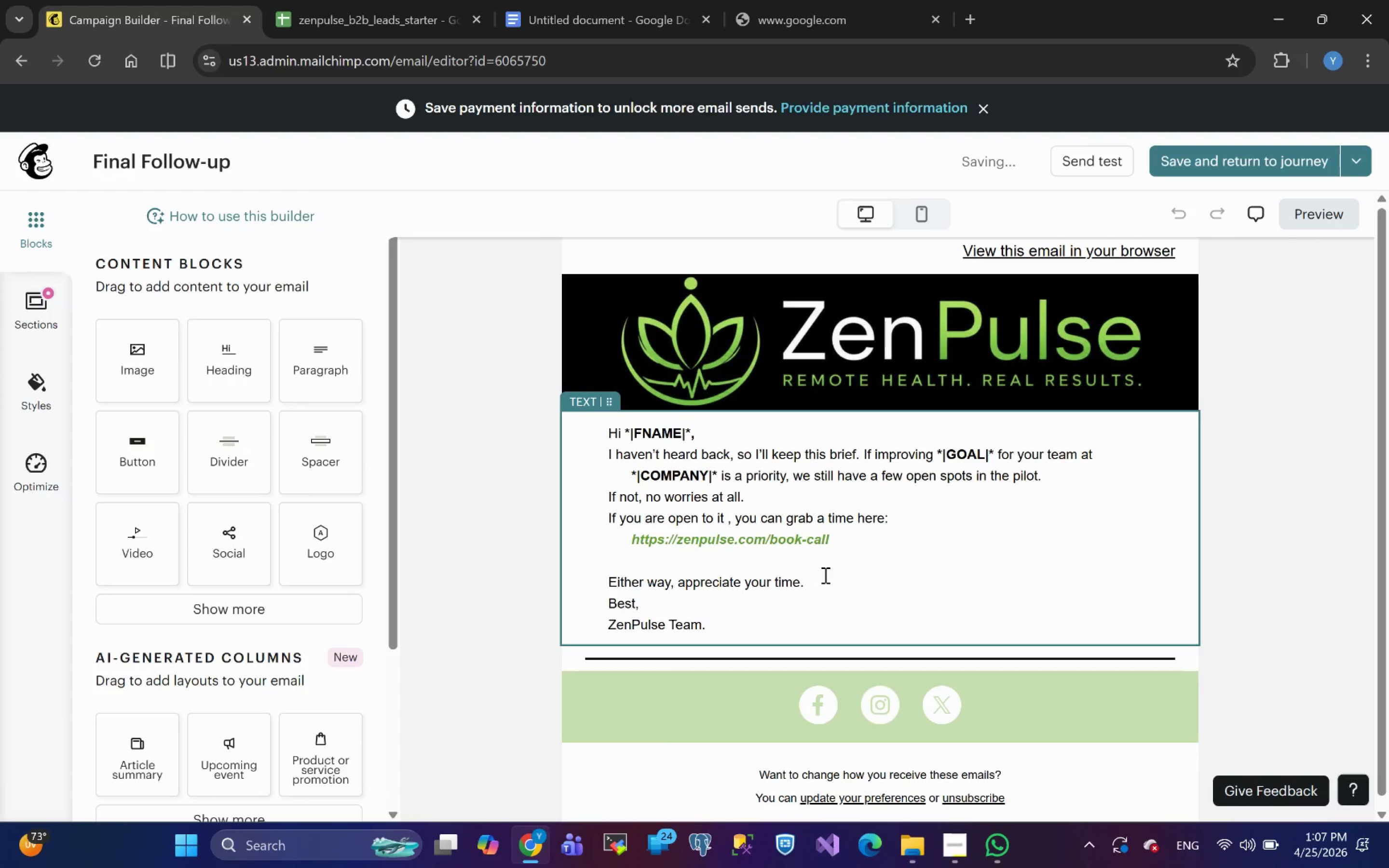 
wait(9.83)
 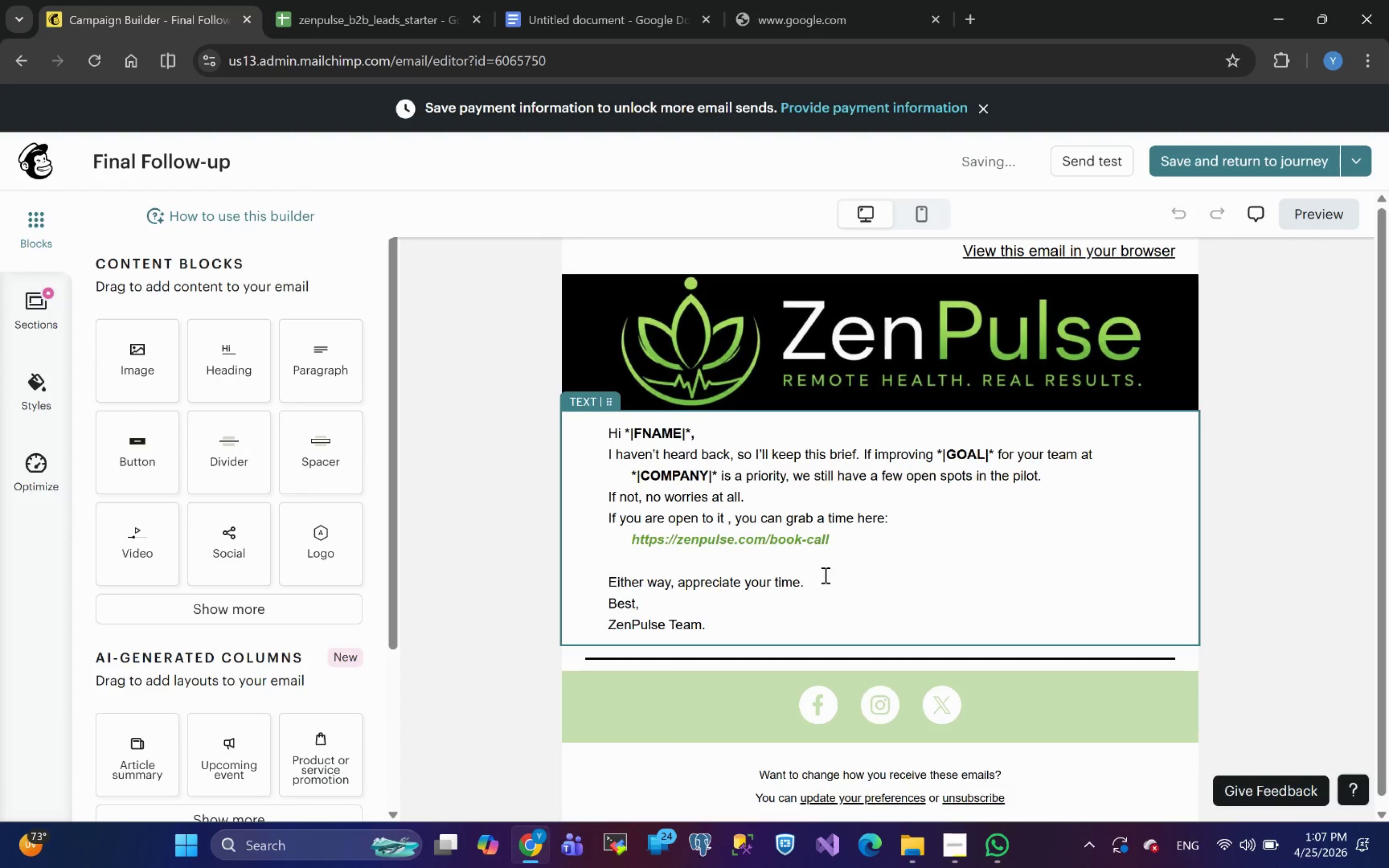 
left_click_drag(start_coordinate=[812, 584], to_coordinate=[597, 439])
 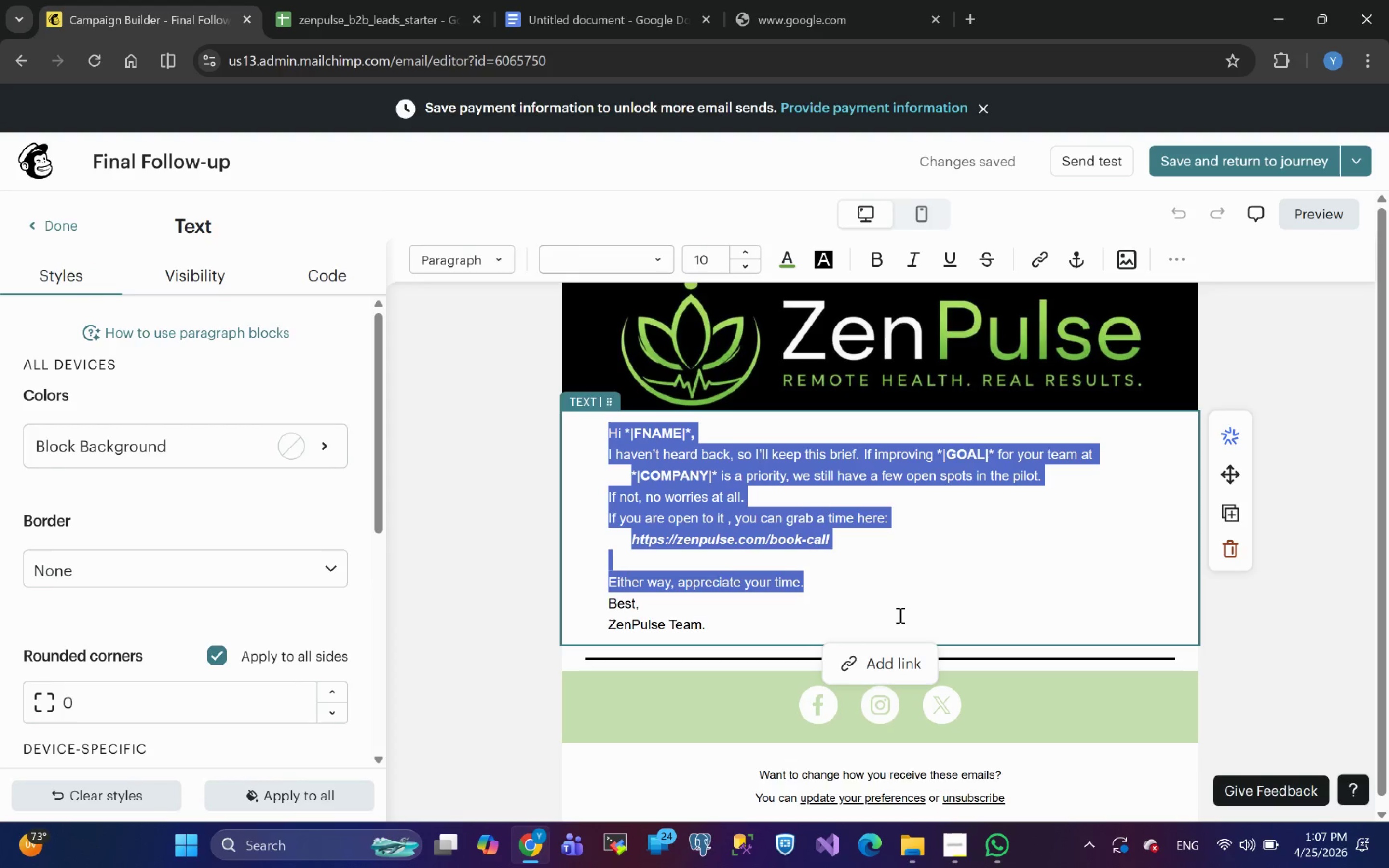 
key(Control+C)
 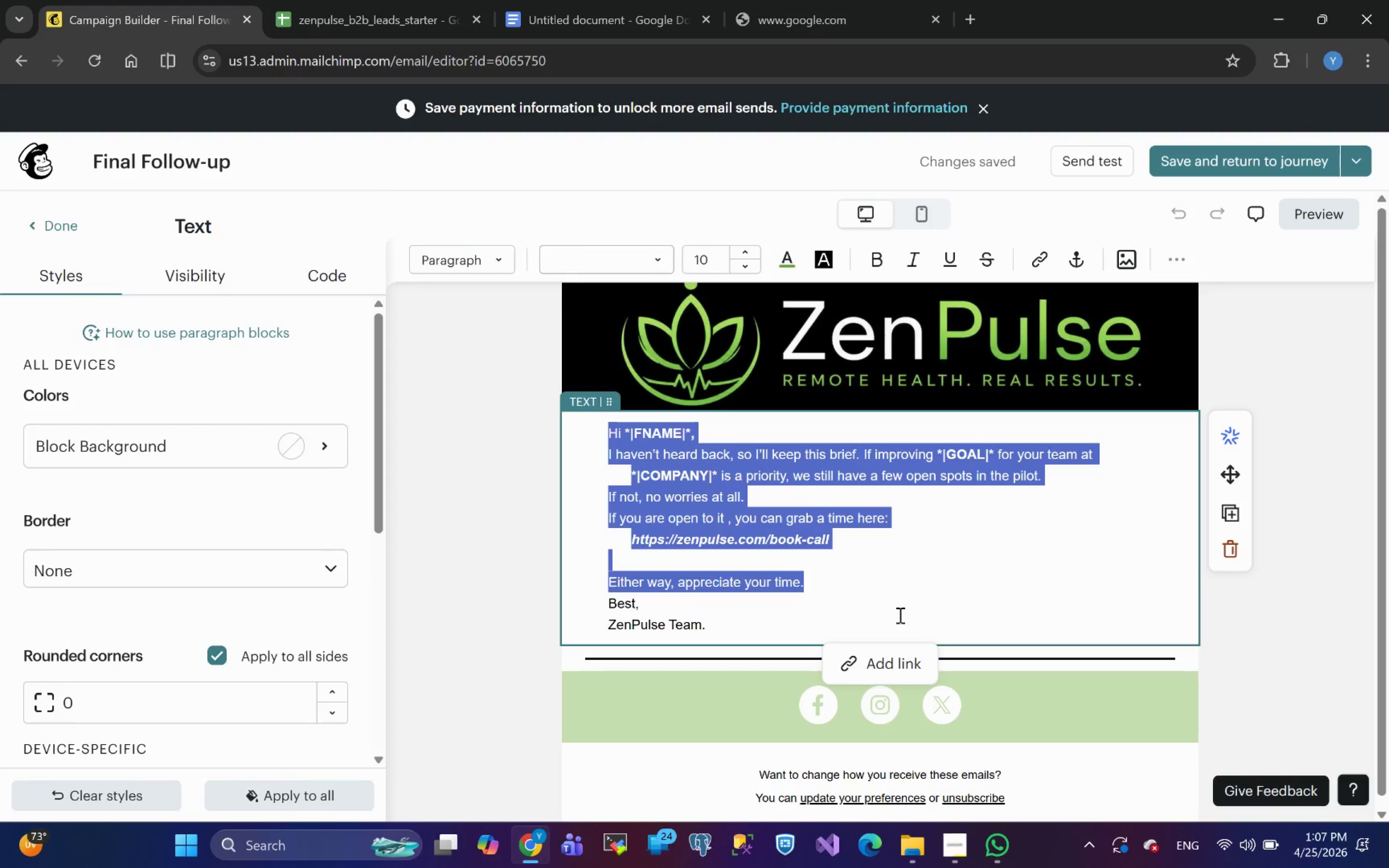 
key(Control+C)
 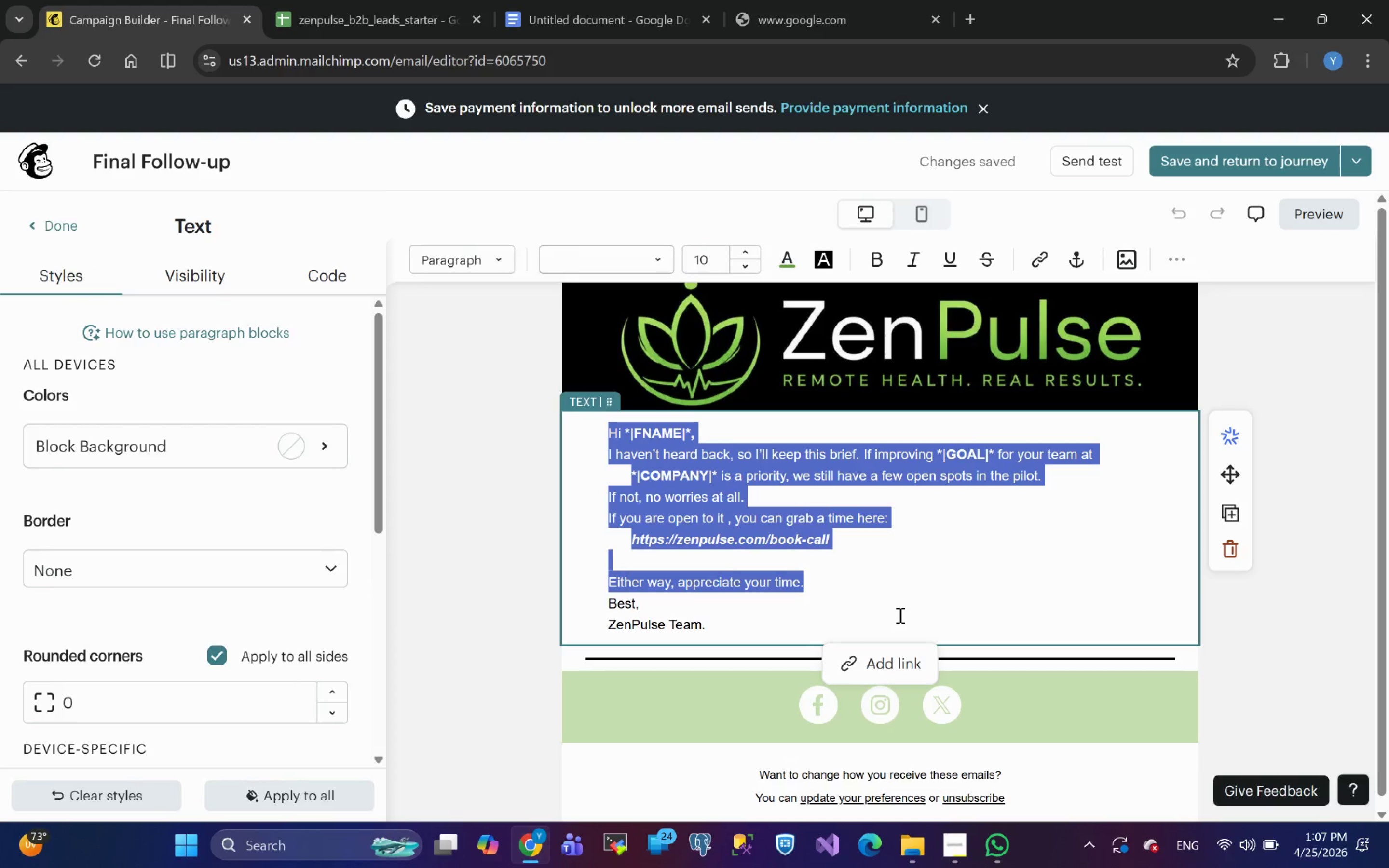 
key(Control+C)
 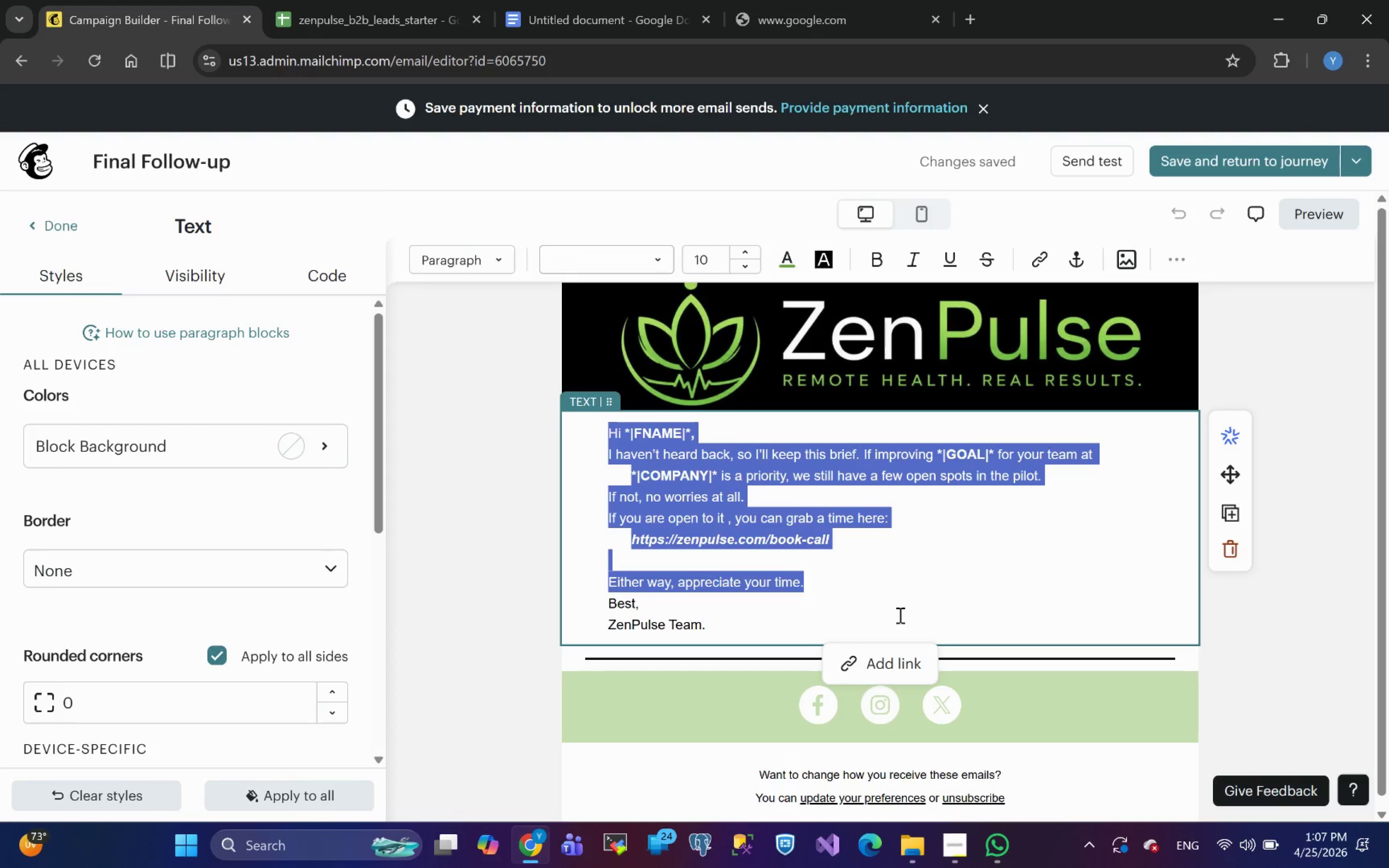 
key(Control+C)
 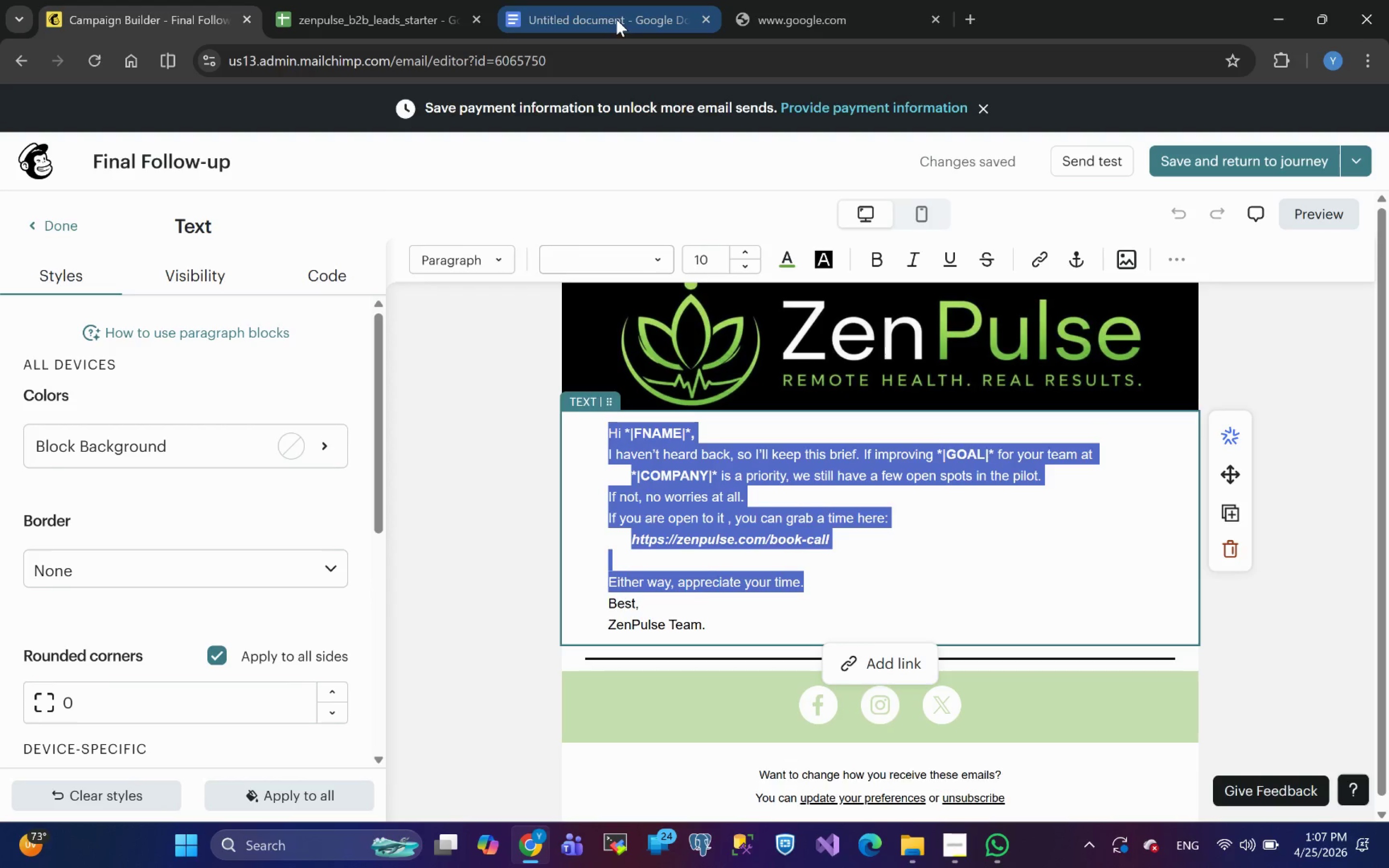 
left_click([612, 19])
 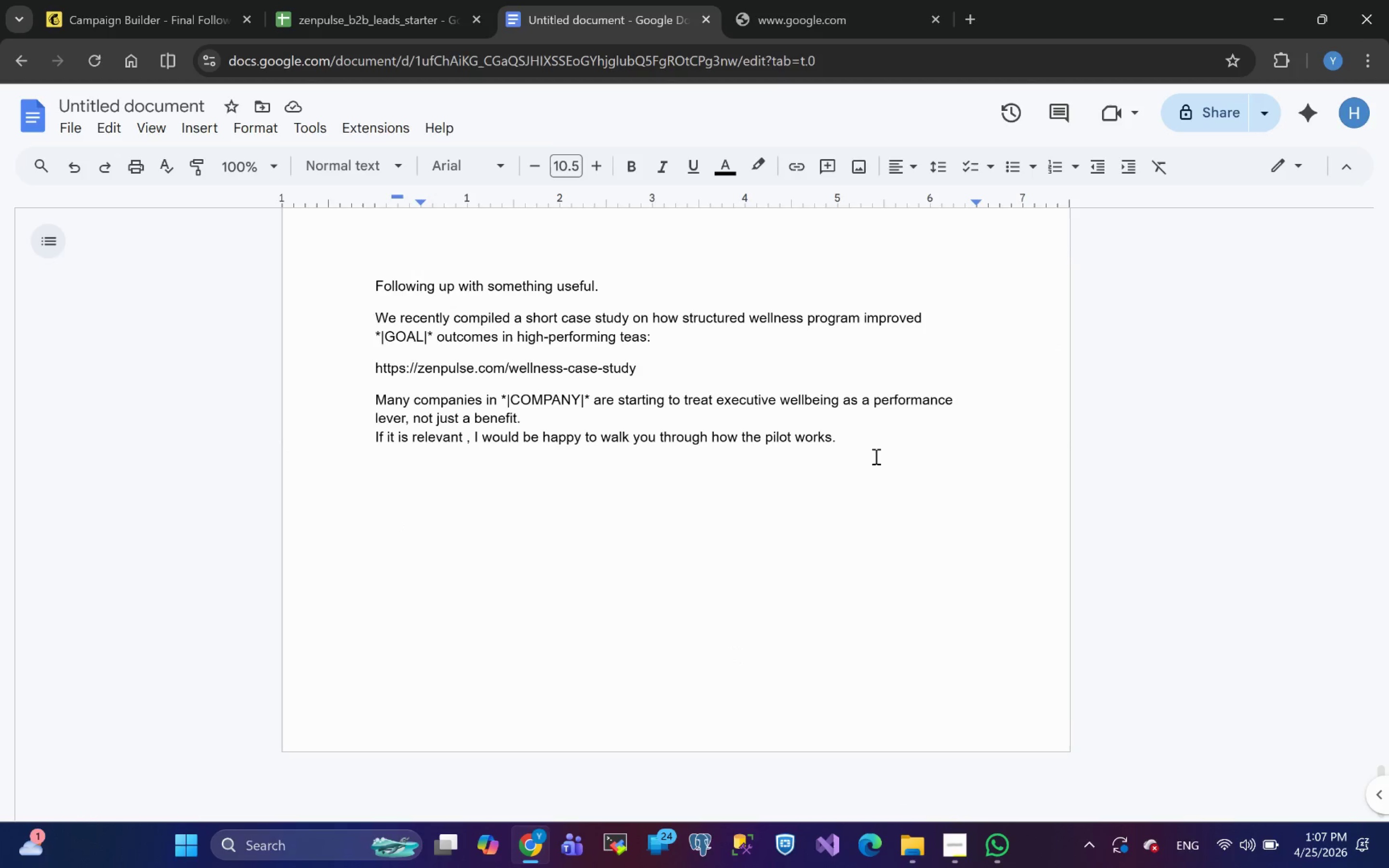 
left_click_drag(start_coordinate=[861, 442], to_coordinate=[339, 291])
 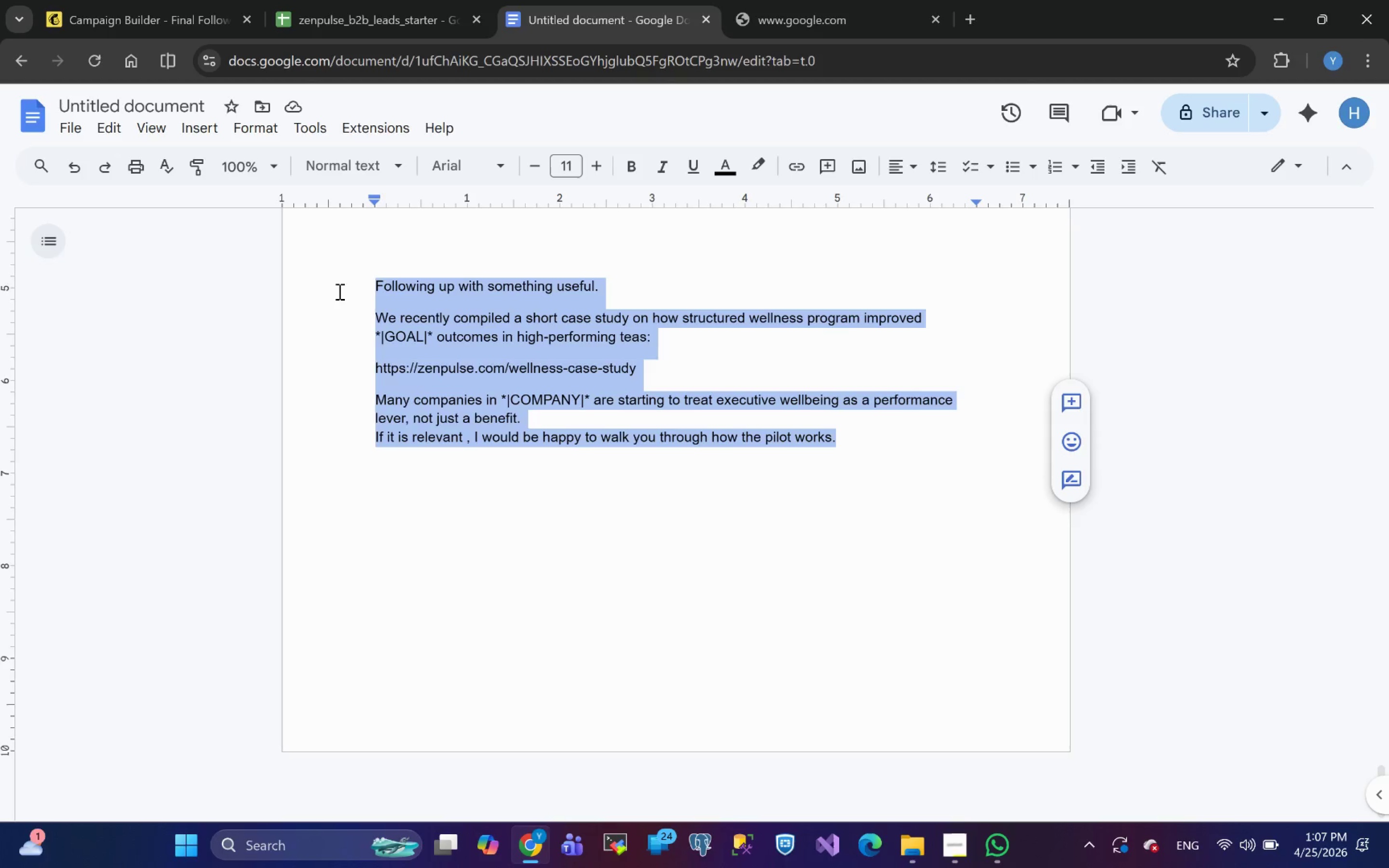 
key(Control+V)
 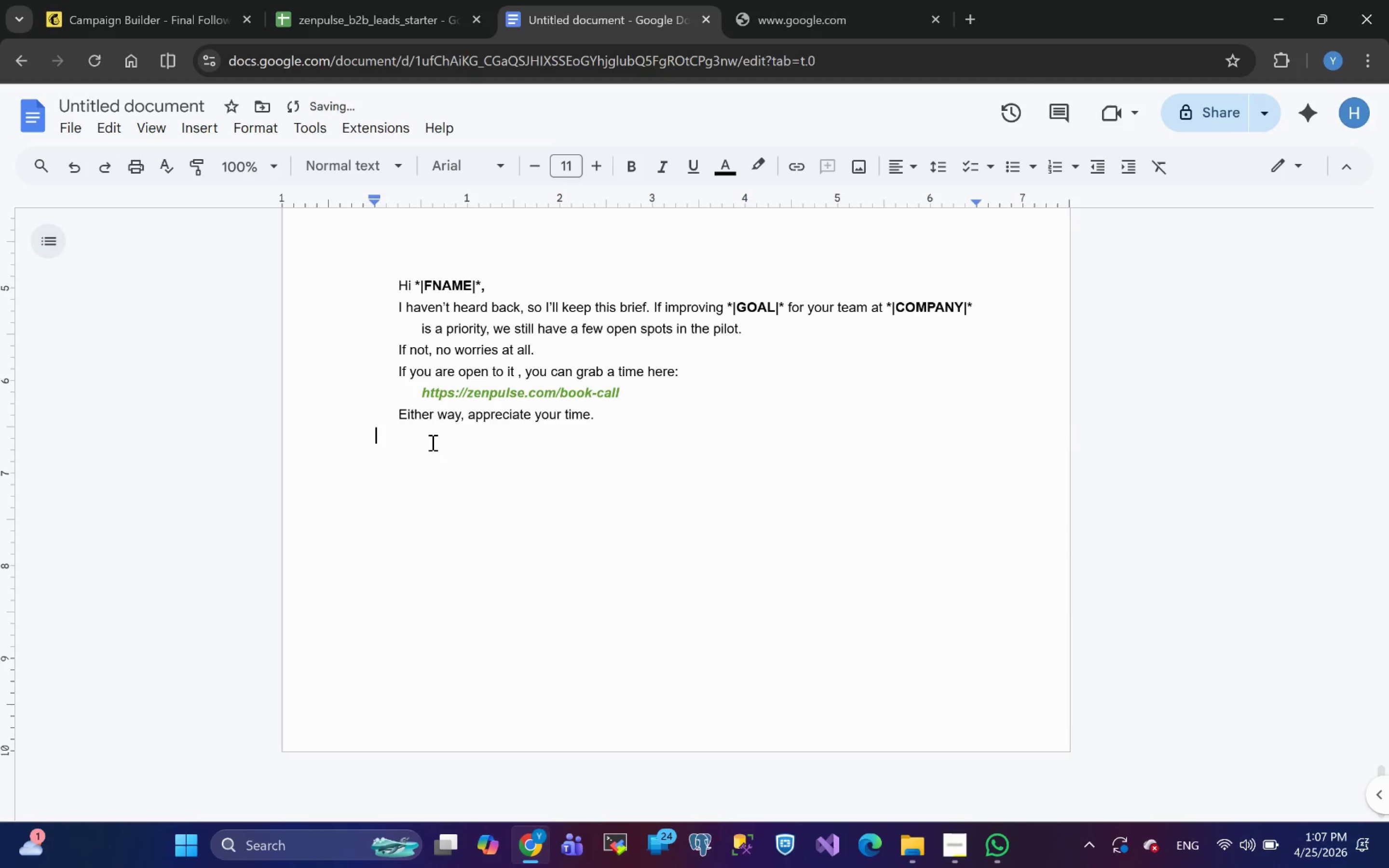 
key(Backspace)
 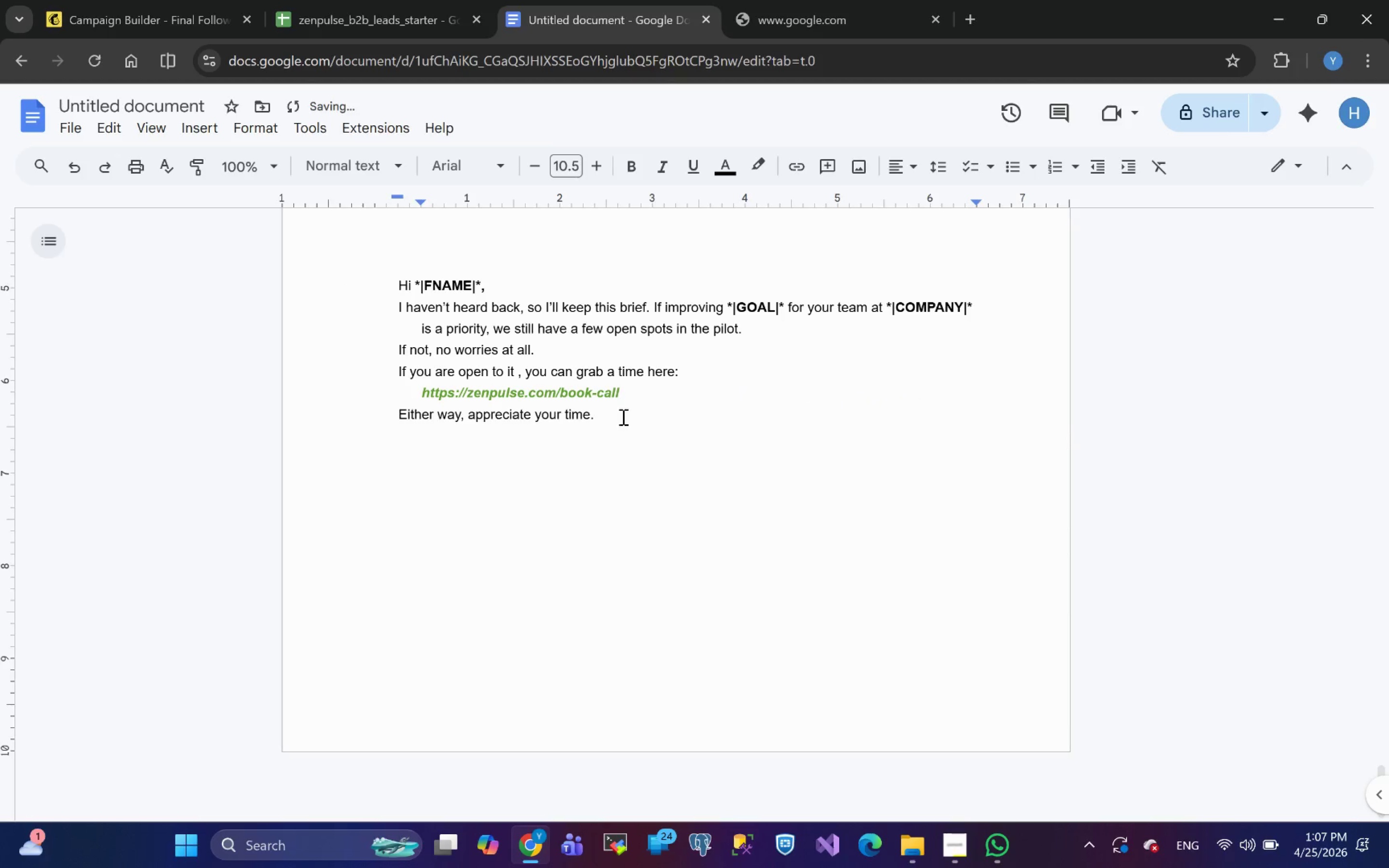 
left_click_drag(start_coordinate=[608, 416], to_coordinate=[394, 306])
 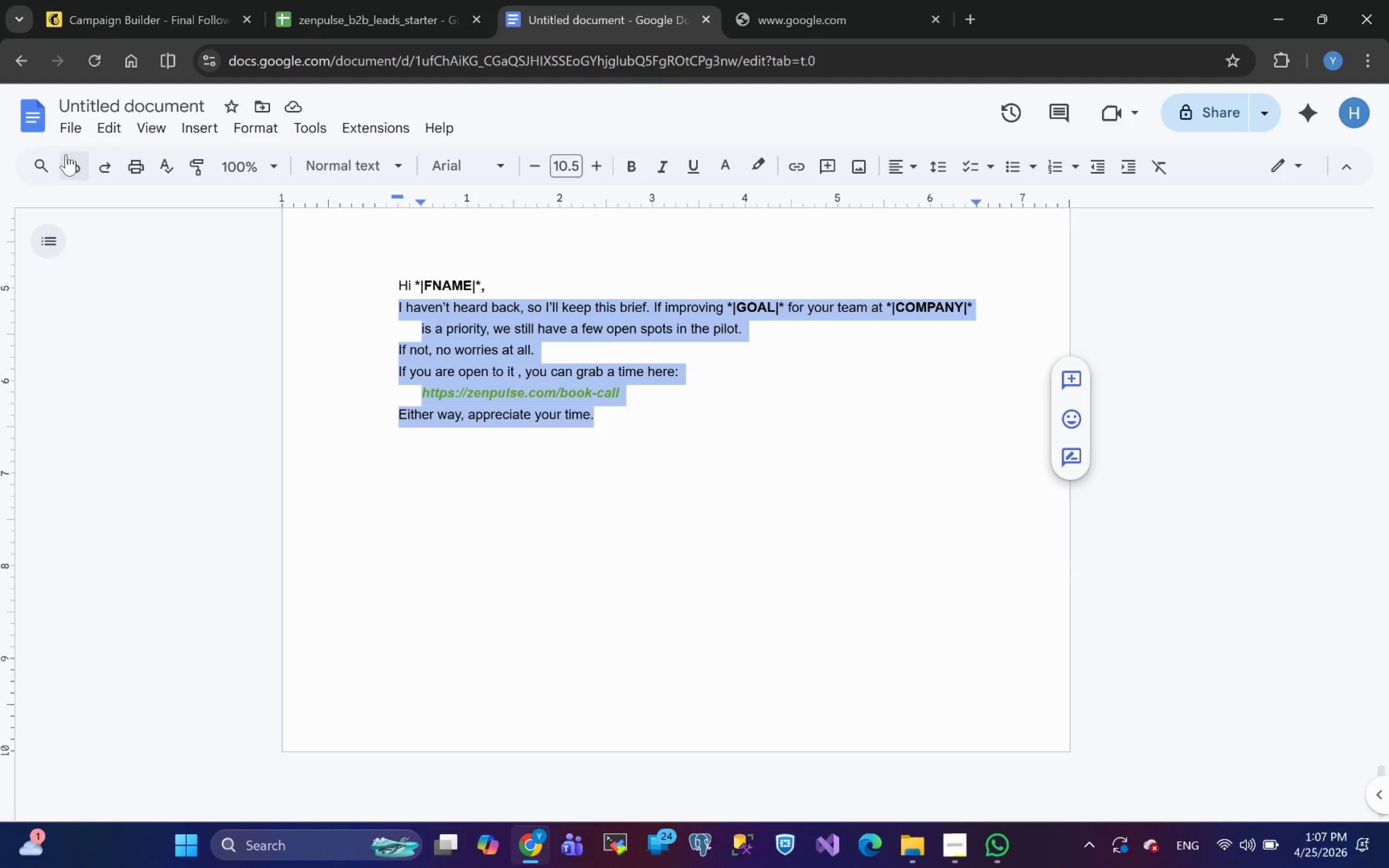 
left_click([45, 156])
 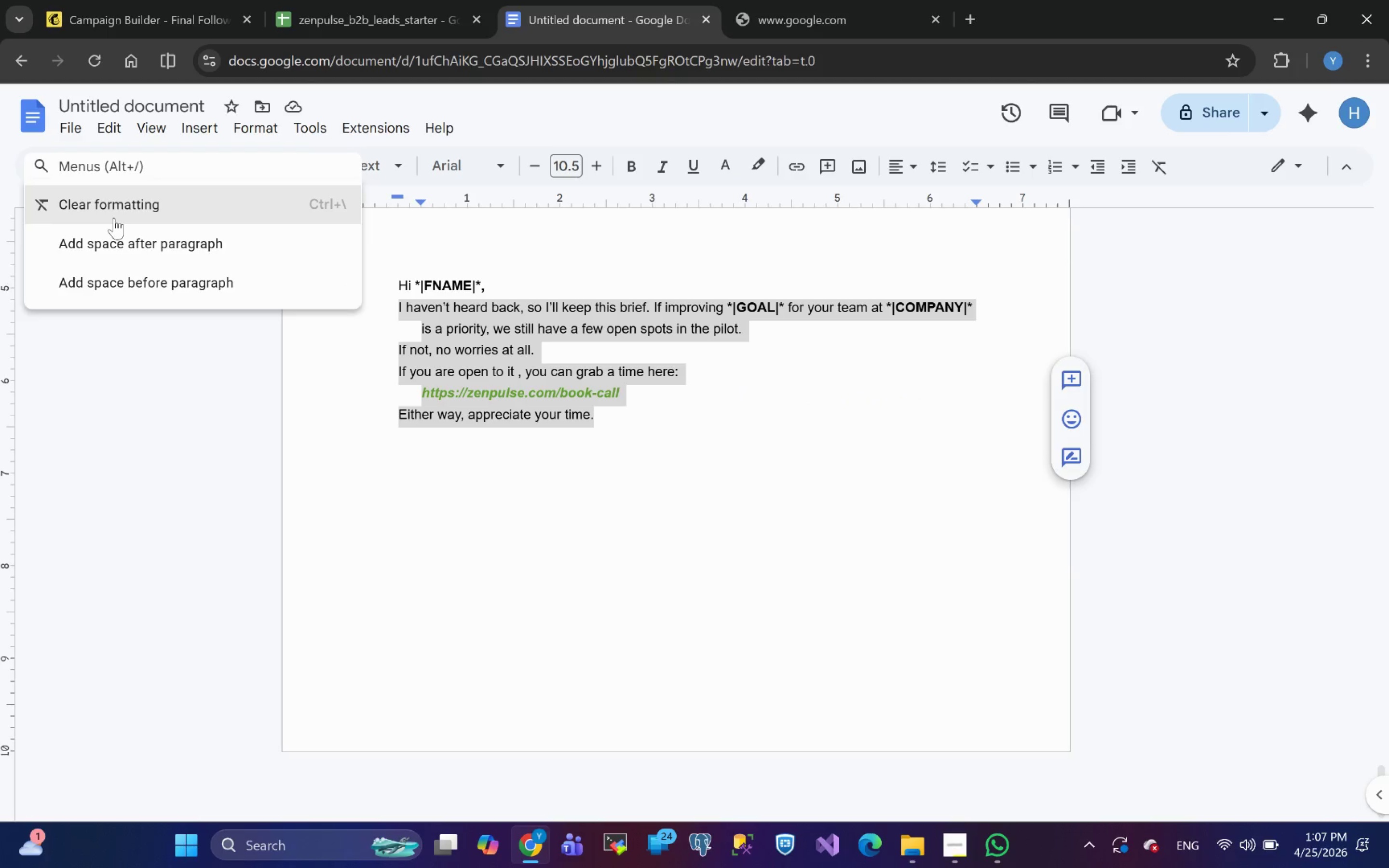 
left_click([99, 206])
 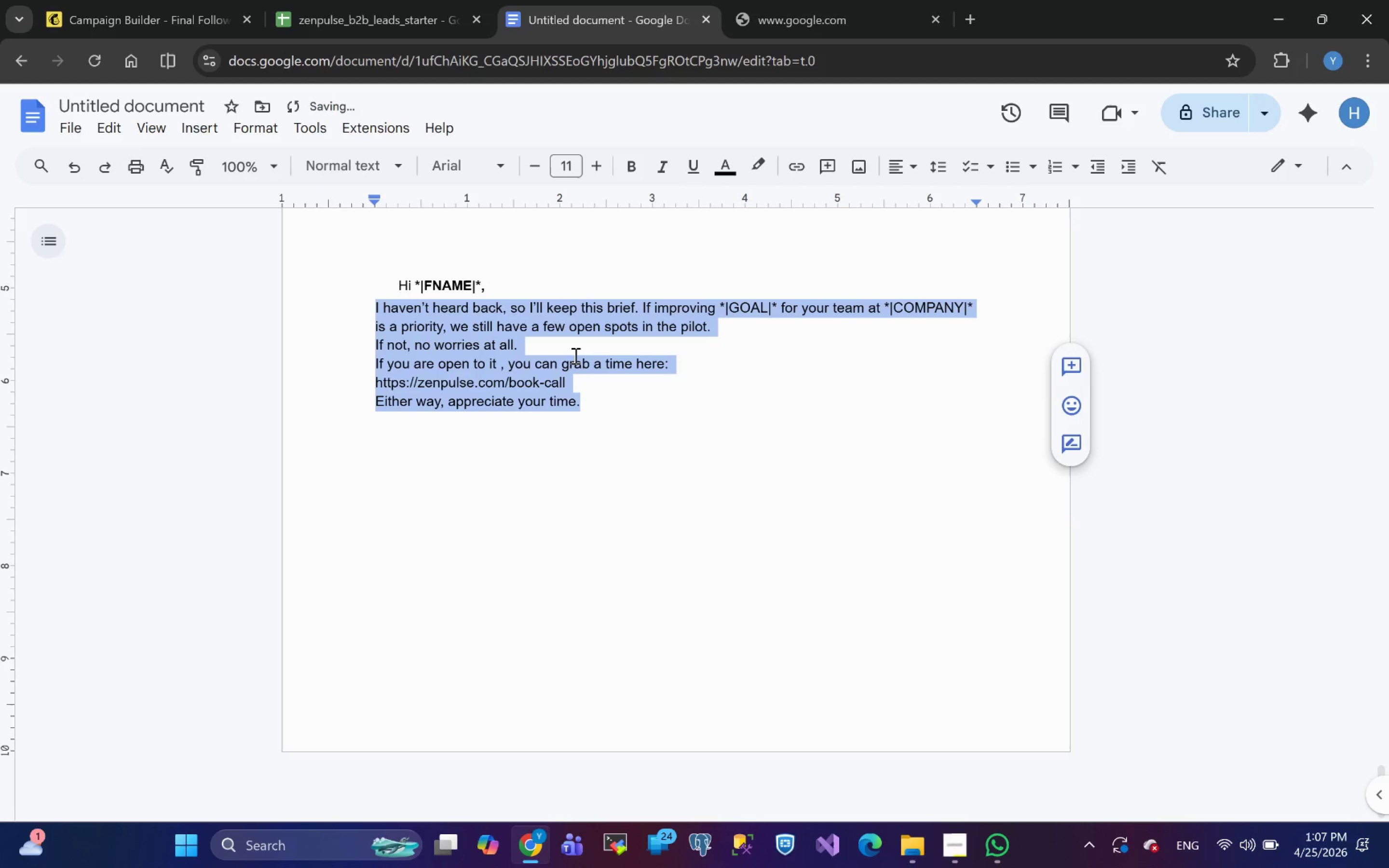 
left_click([687, 405])
 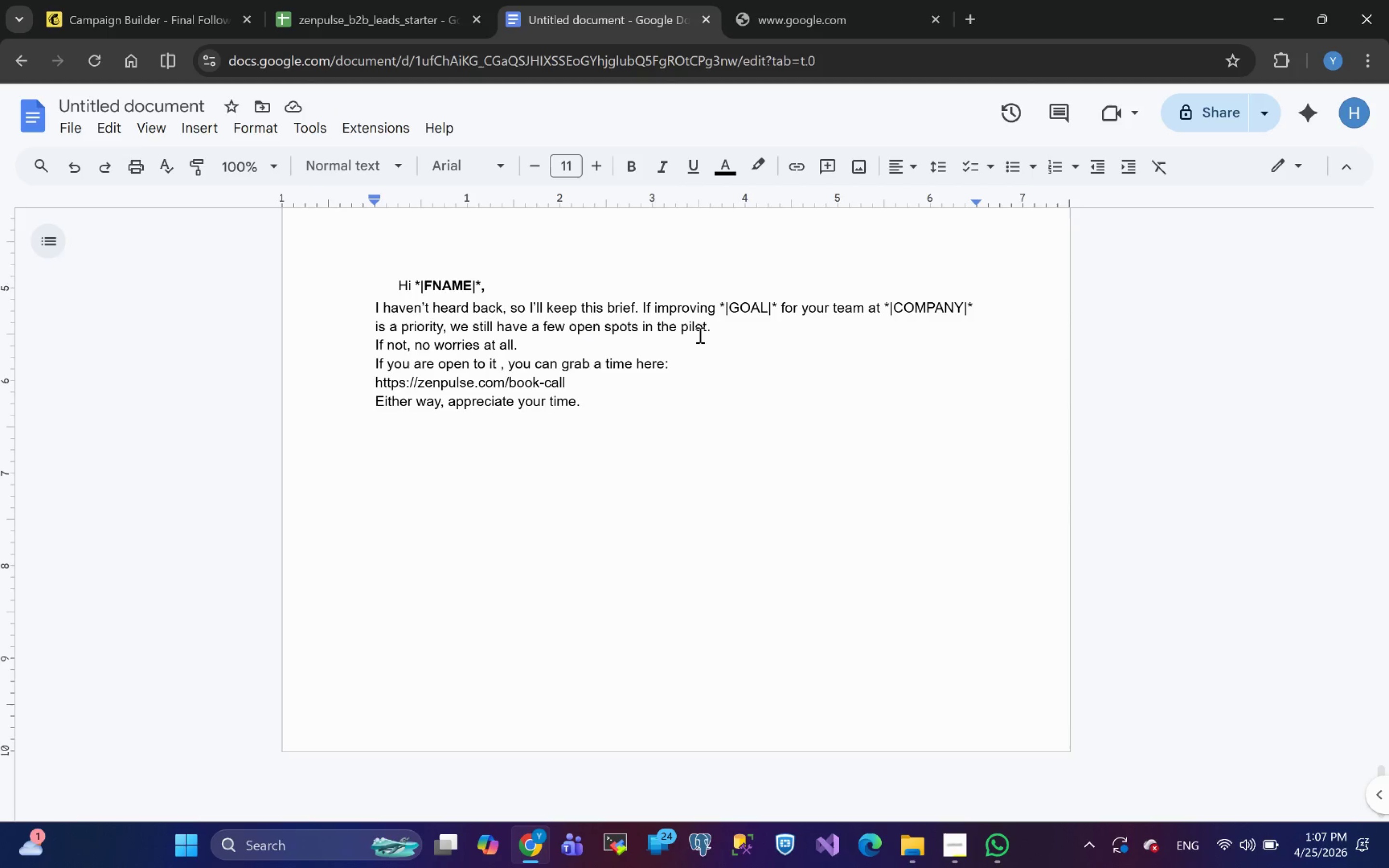 
wait(7.55)
 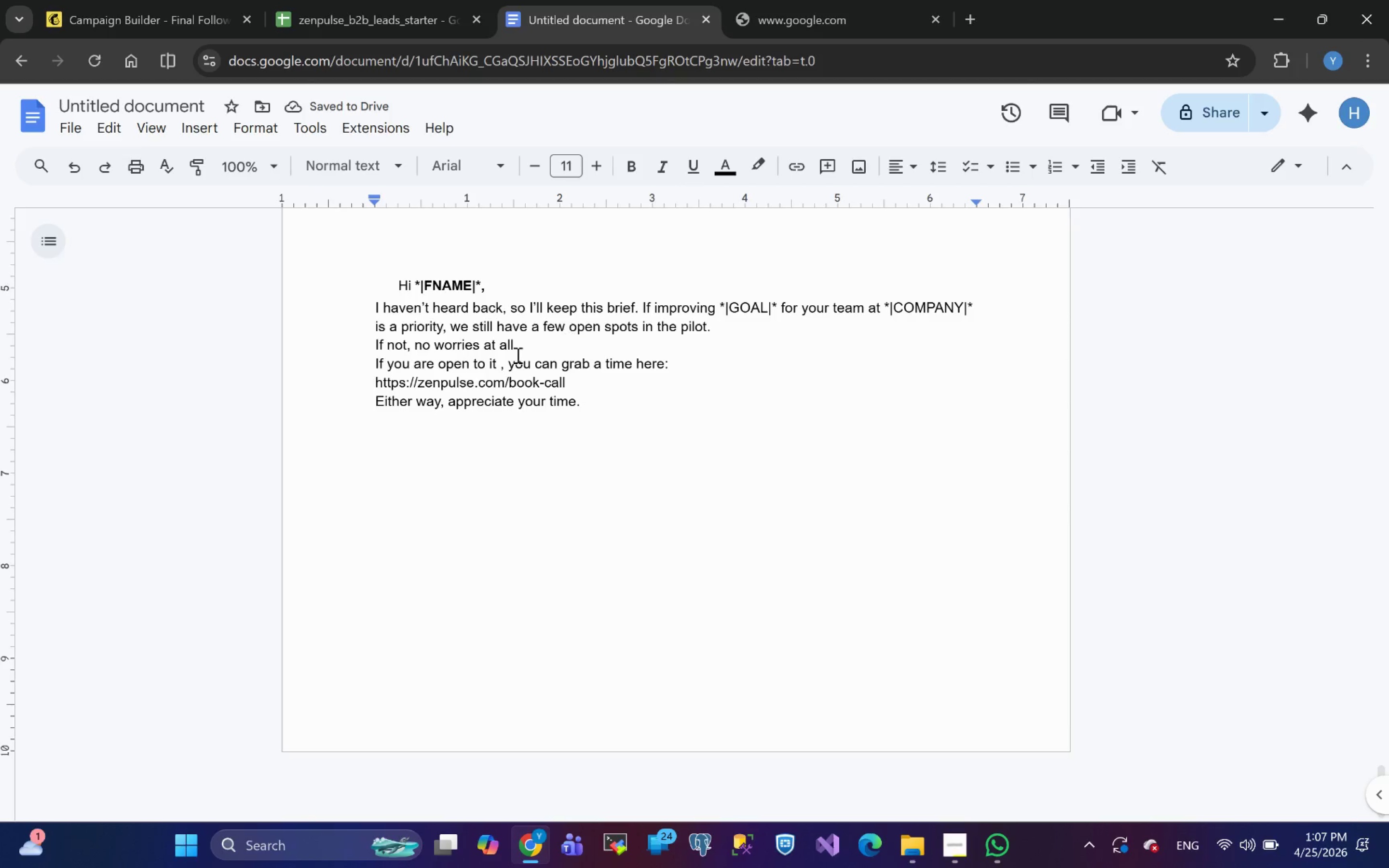 
left_click([641, 310])
 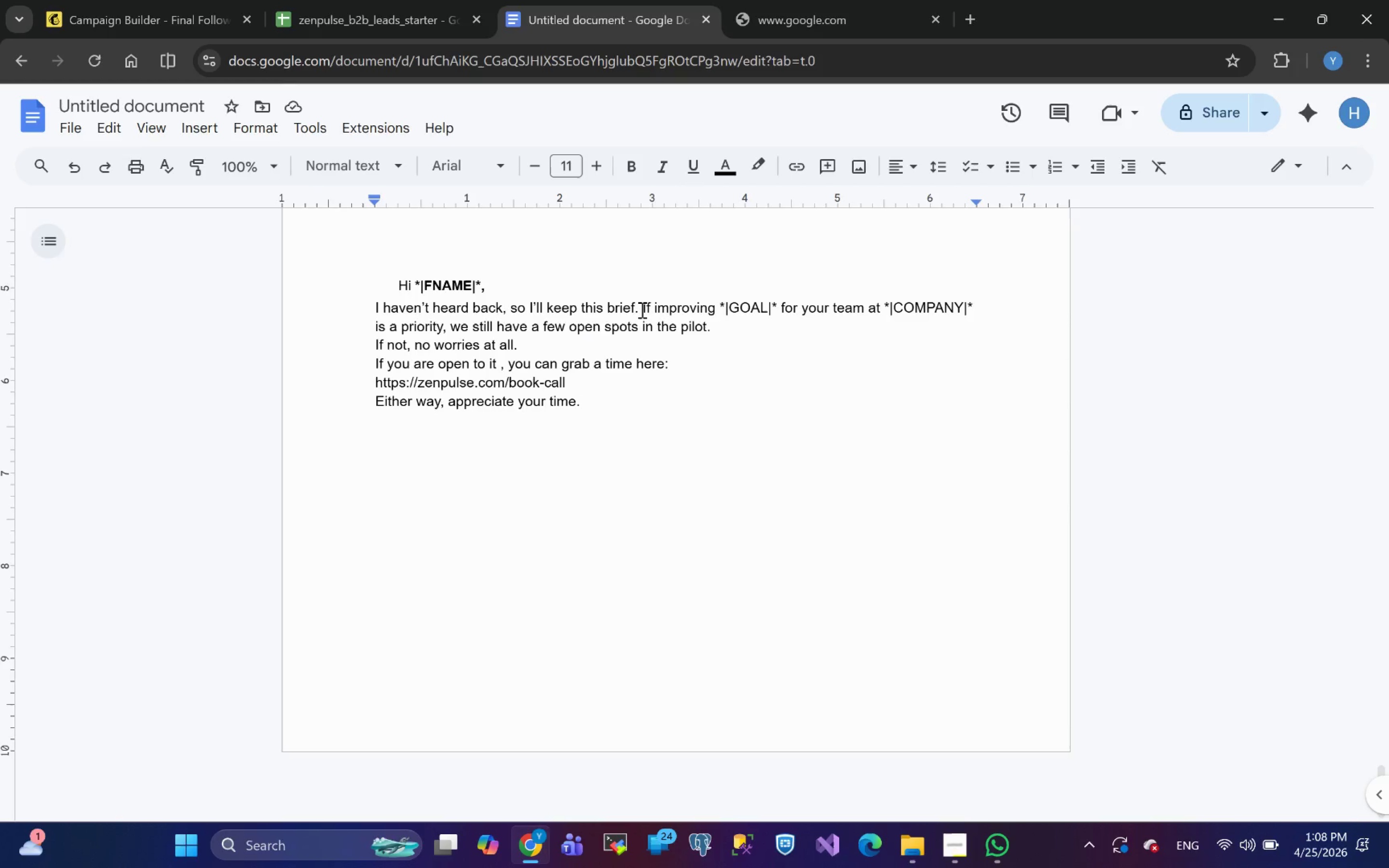 
key(Enter)
 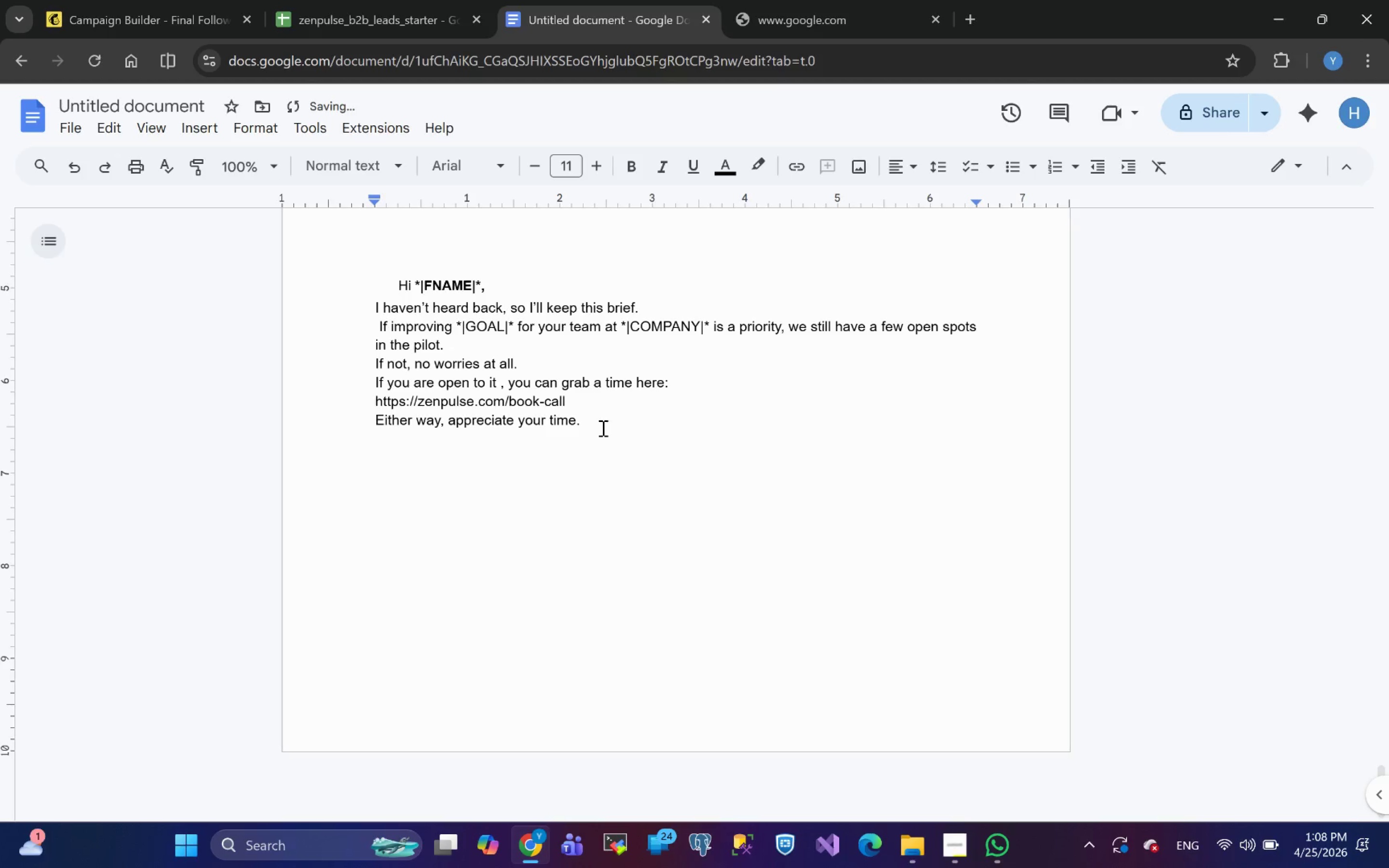 
key(Delete)
 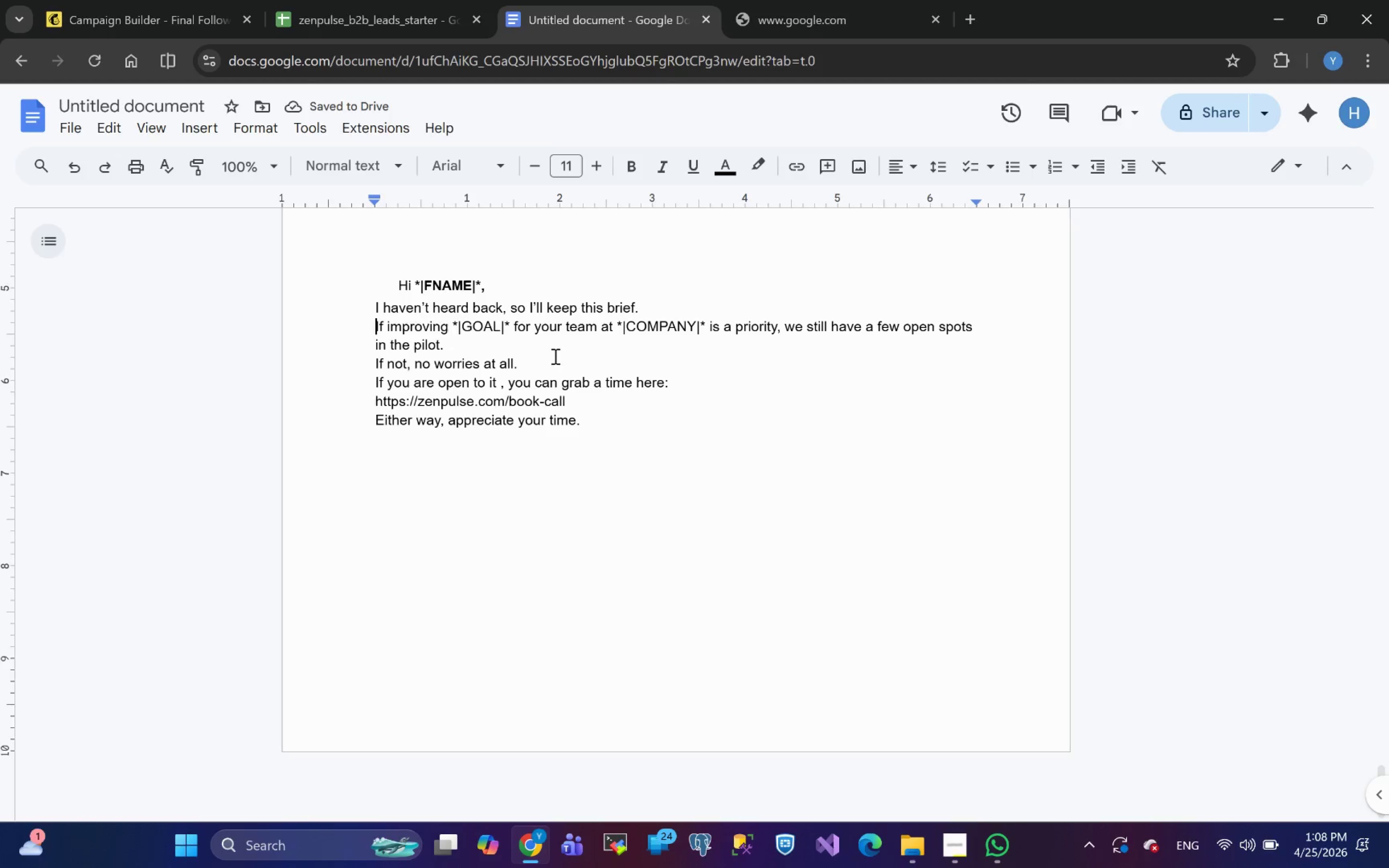 
left_click([540, 362])
 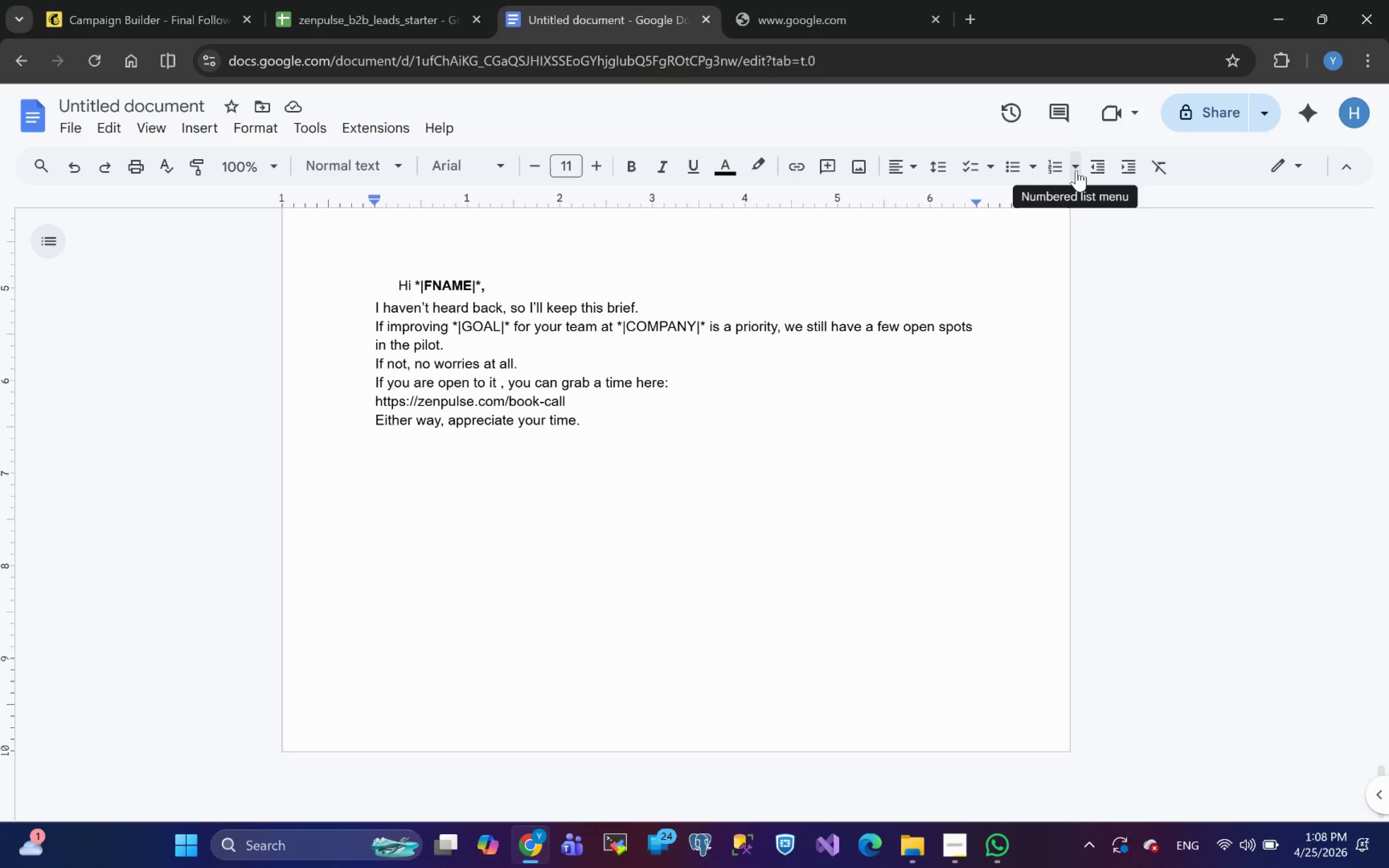 
wait(6.17)
 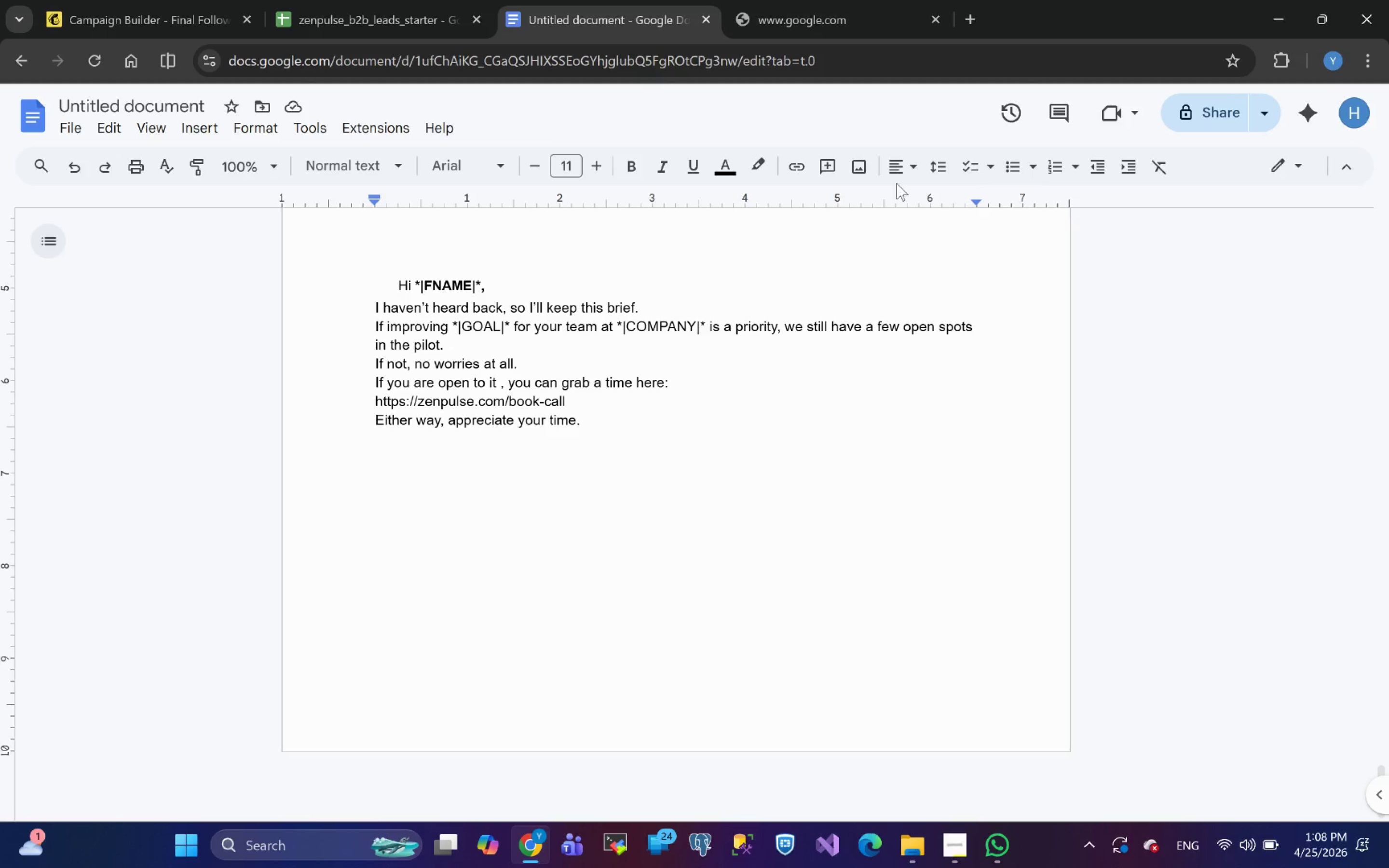 
left_click([945, 170])
 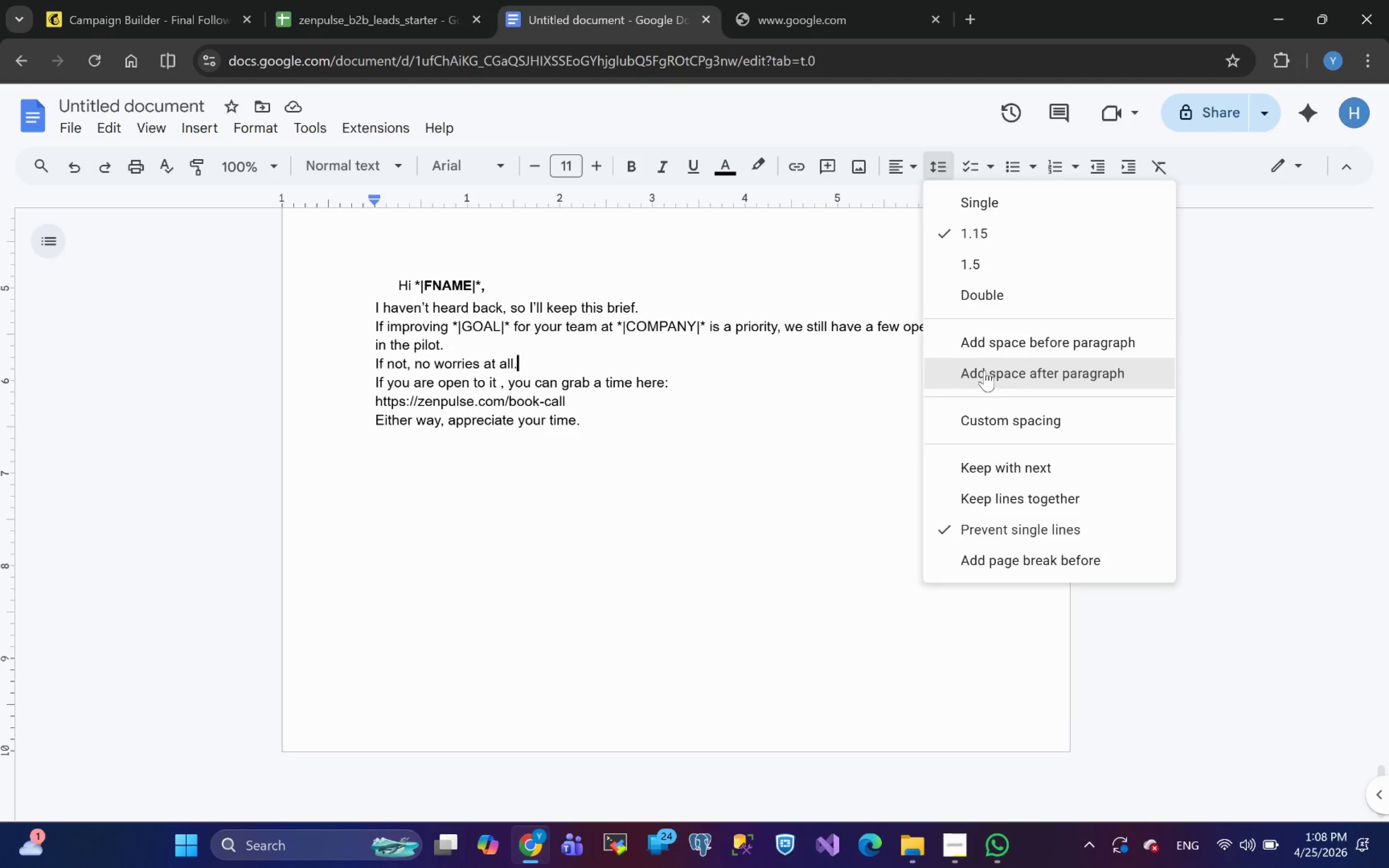 
left_click([984, 369])
 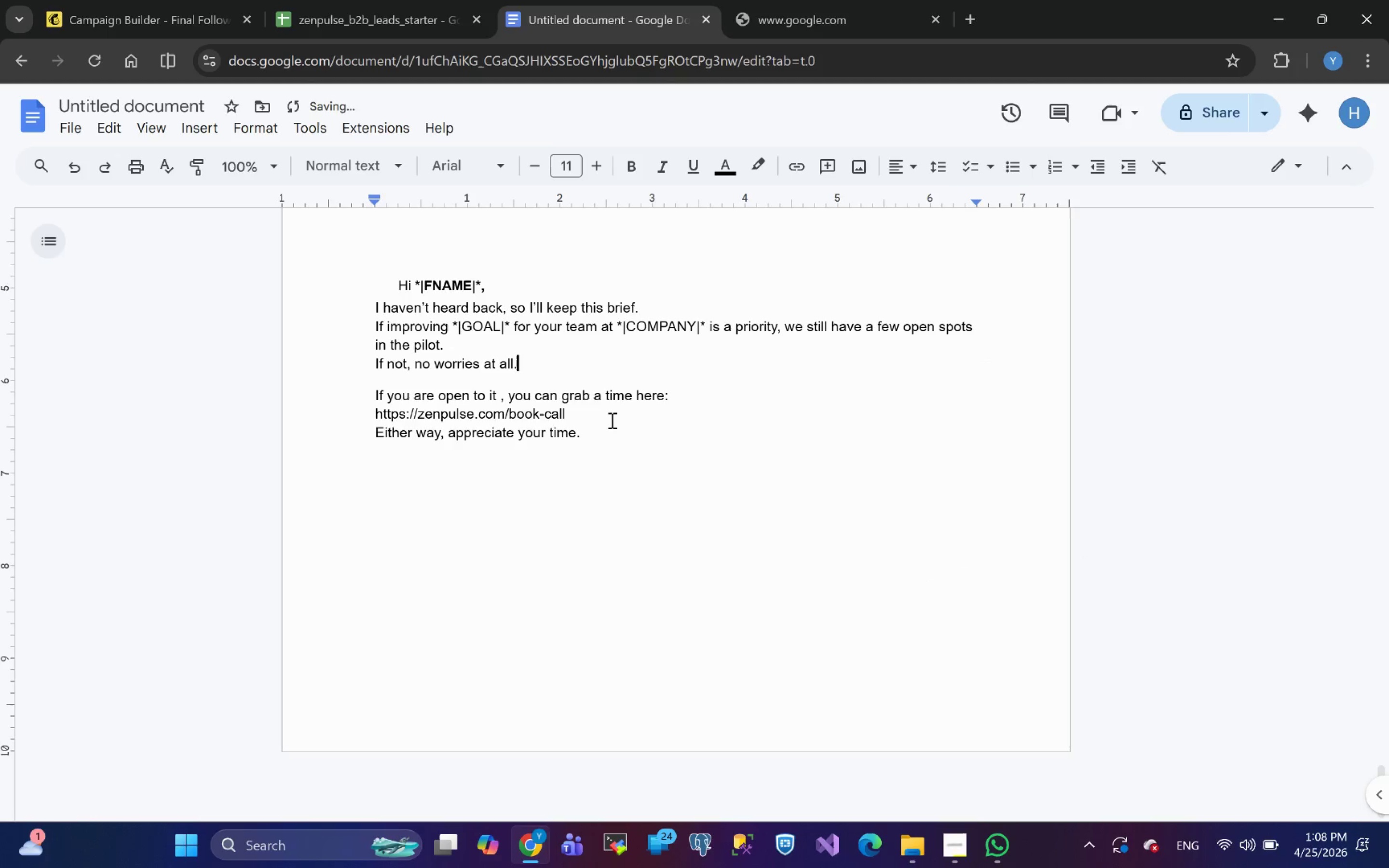 
left_click([584, 415])
 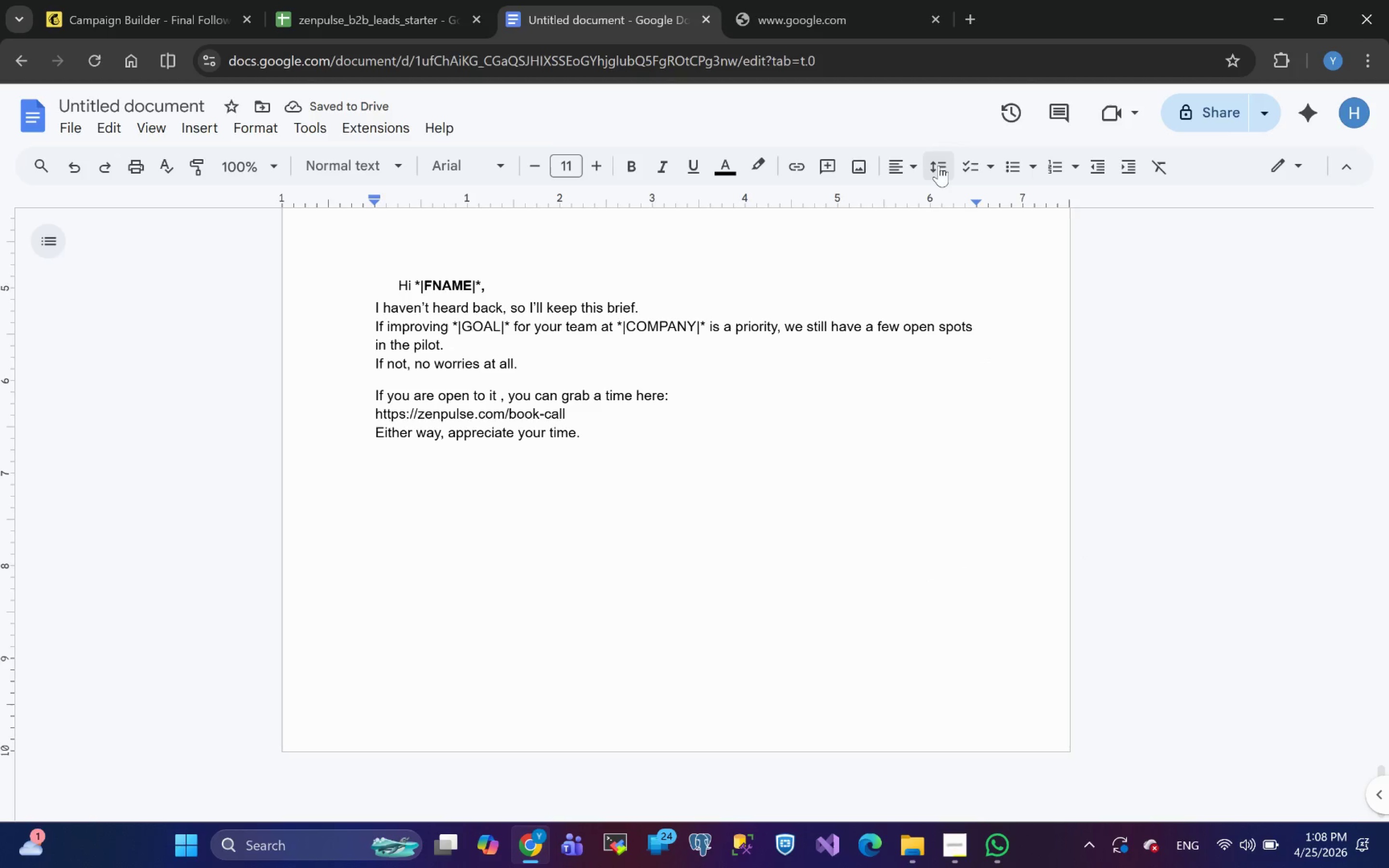 
left_click([945, 168])
 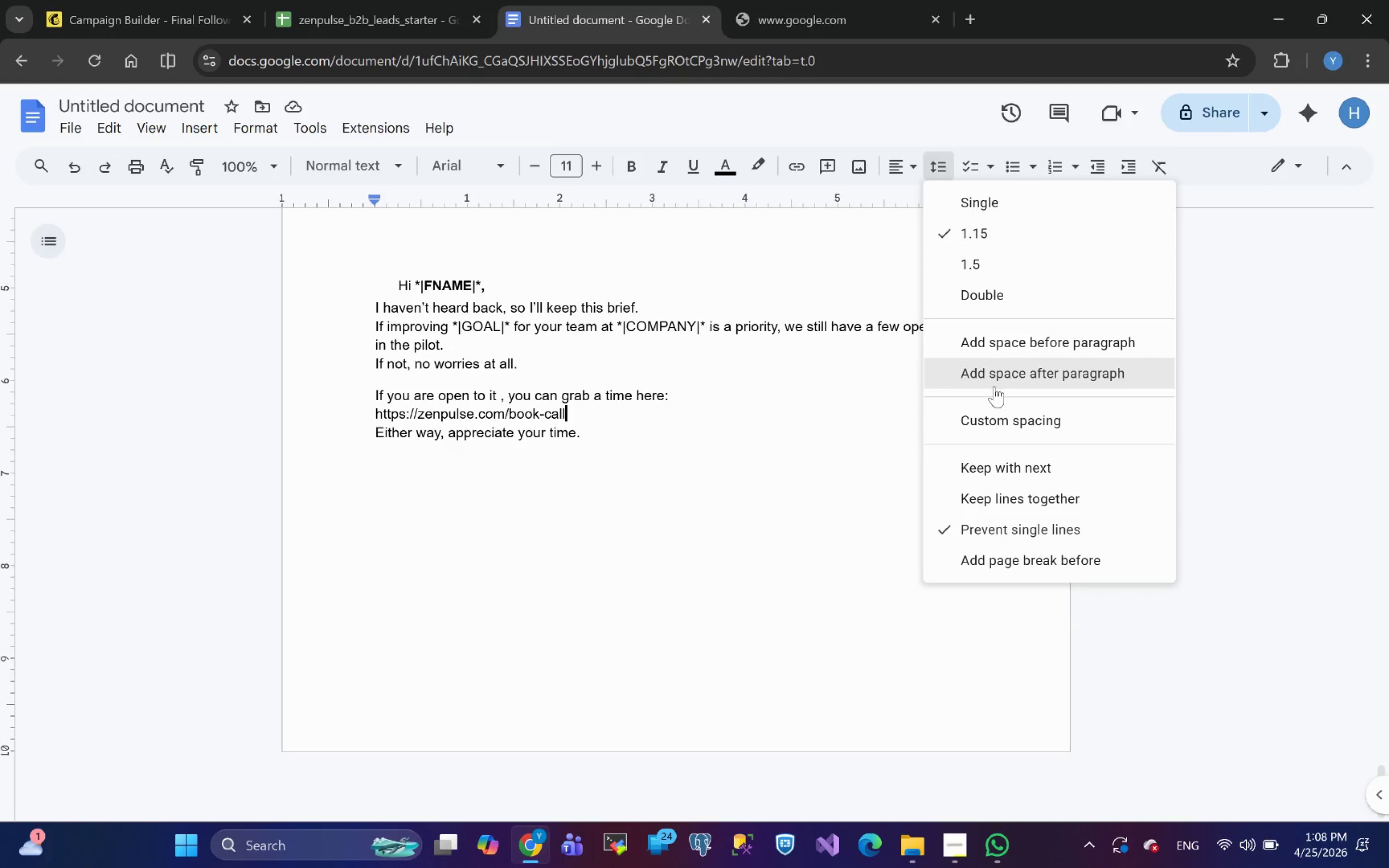 
left_click([994, 378])
 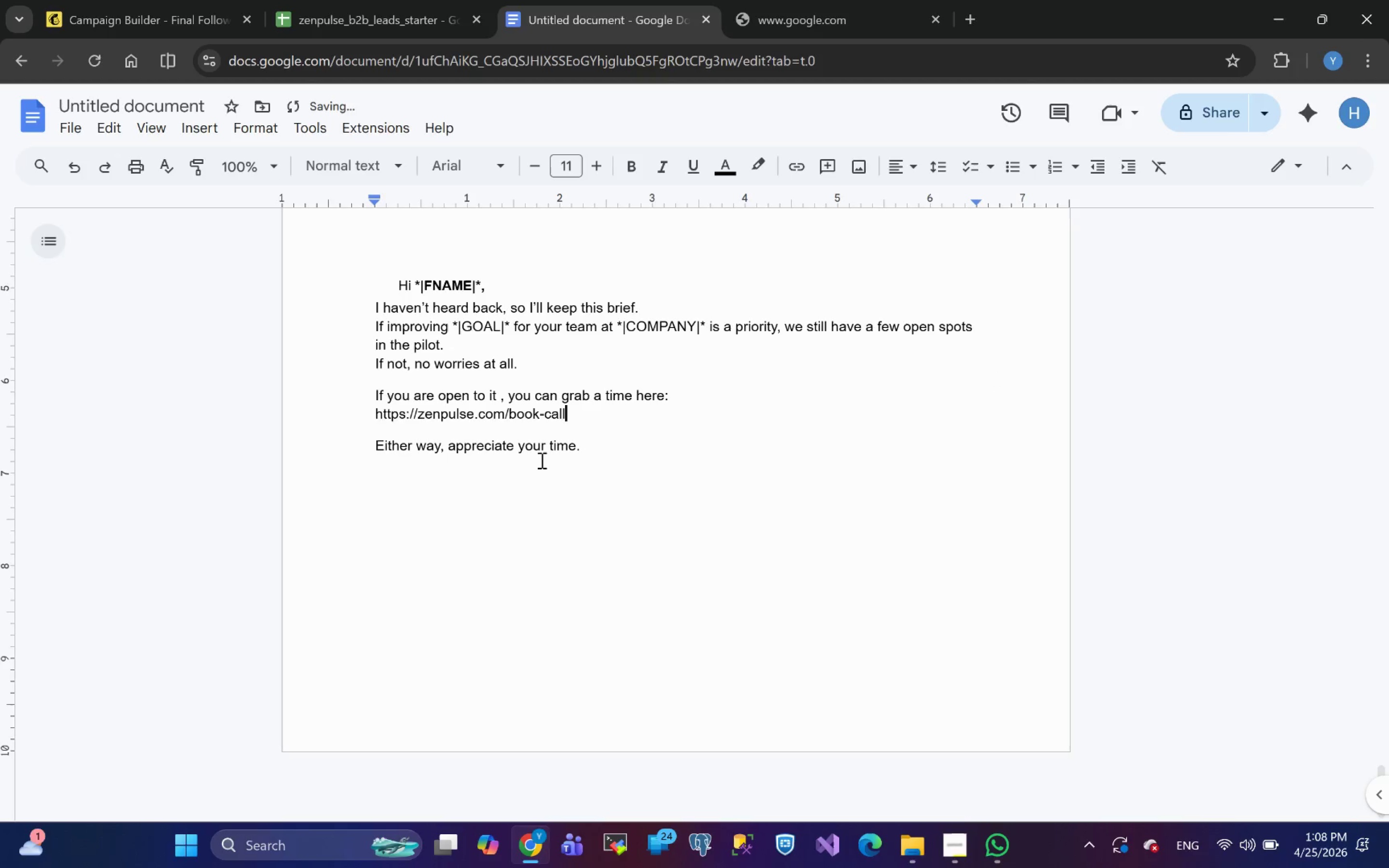 
left_click([541, 460])
 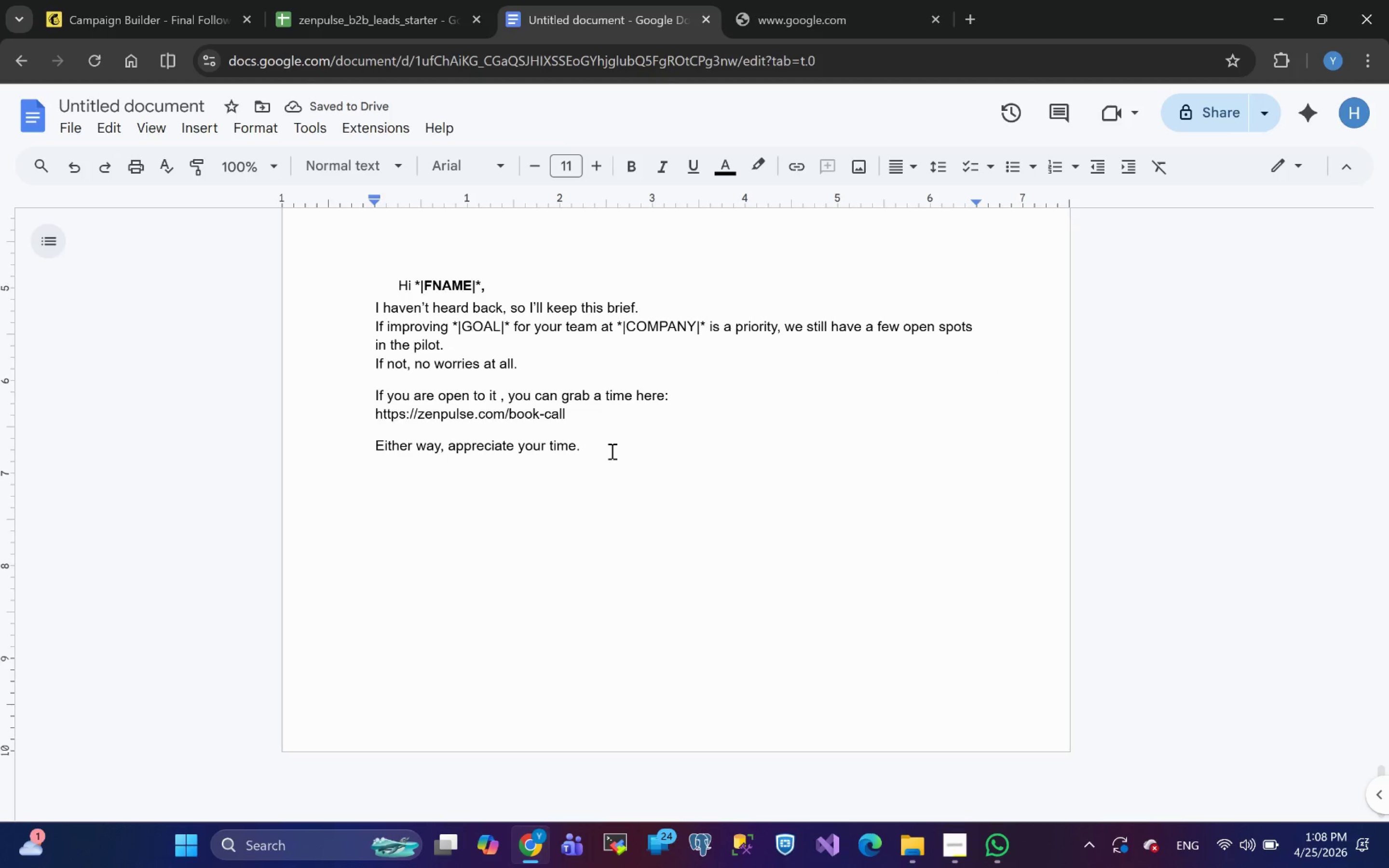 
key(Backspace)
 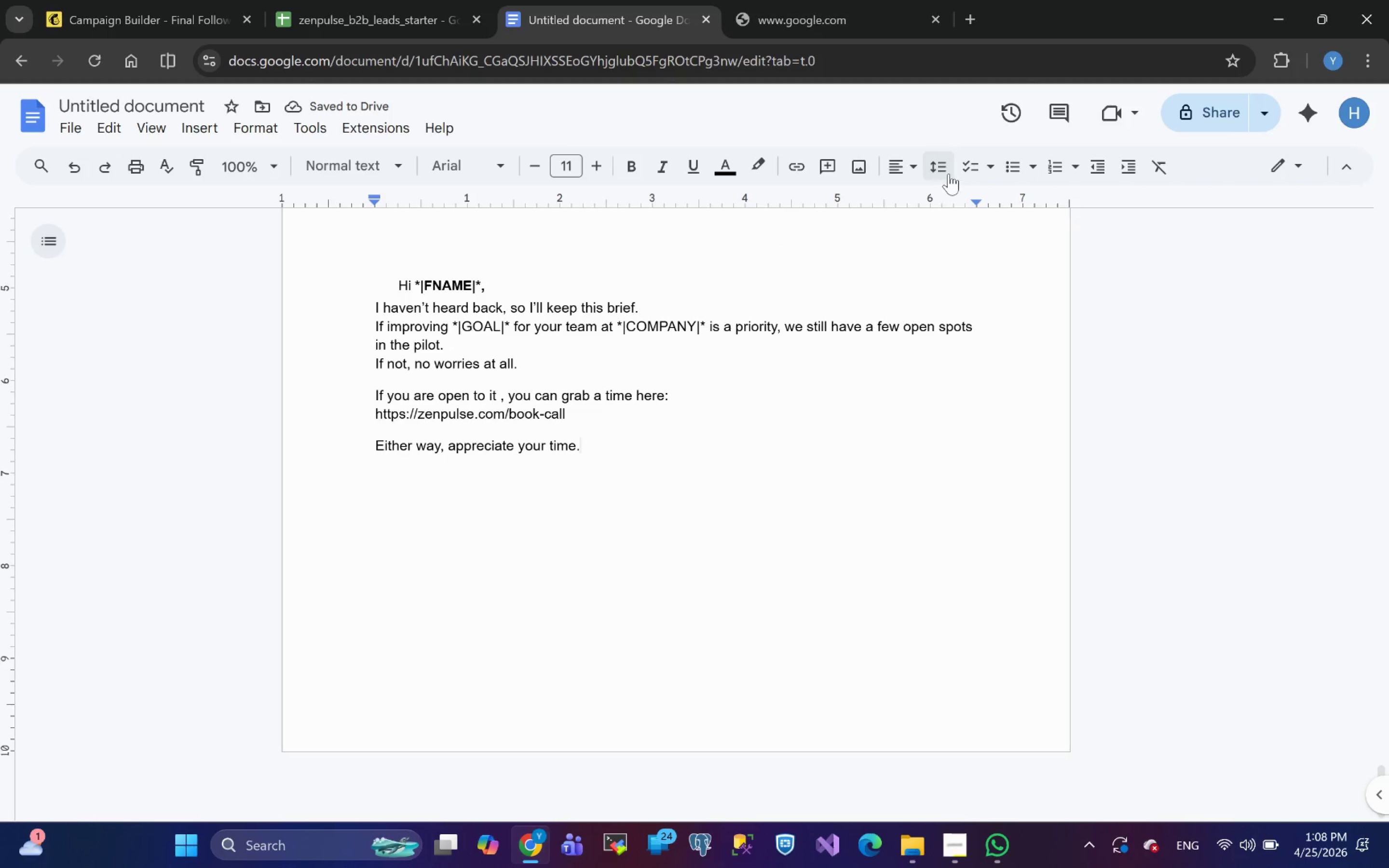 
left_click([942, 175])
 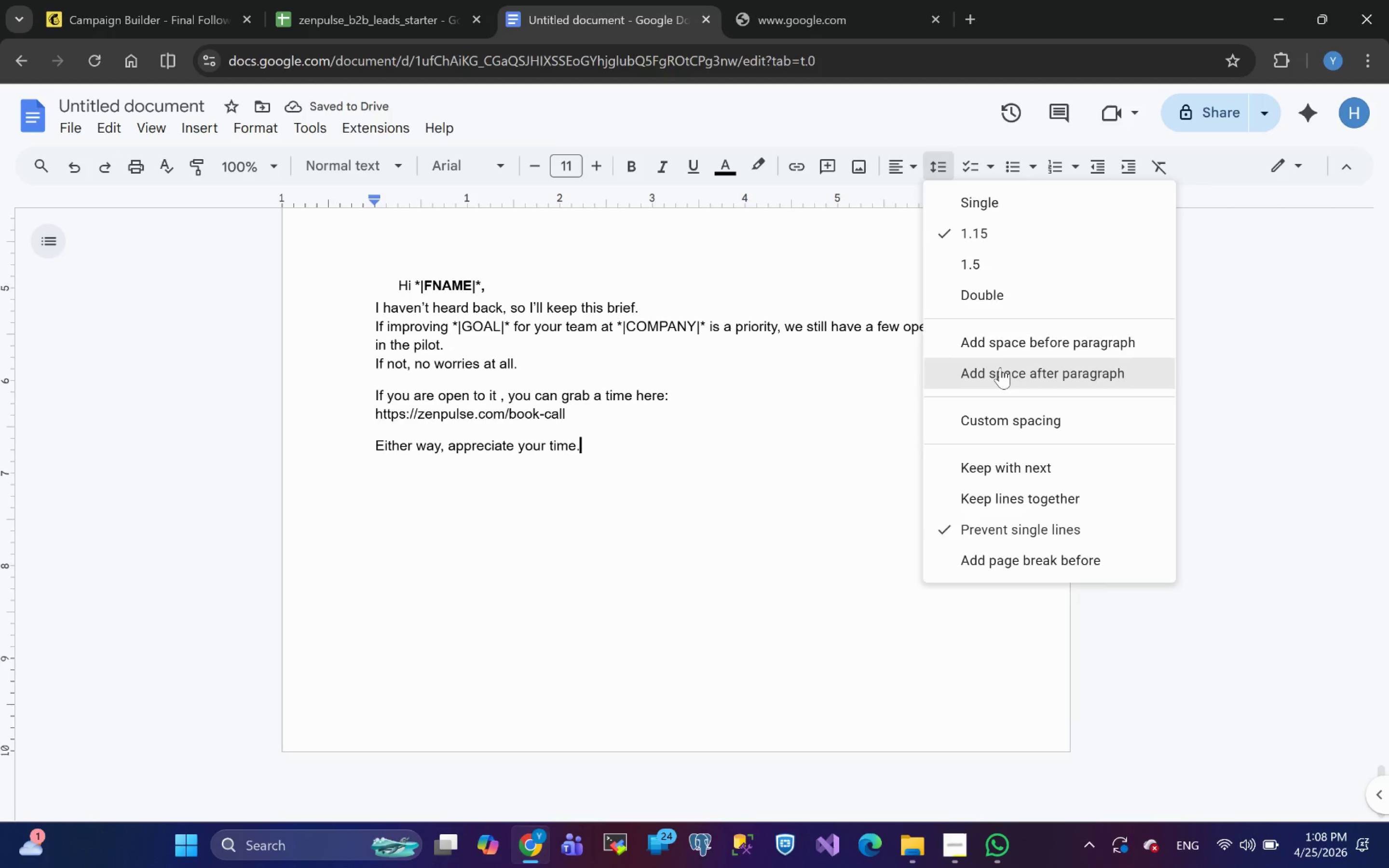 
left_click([996, 375])
 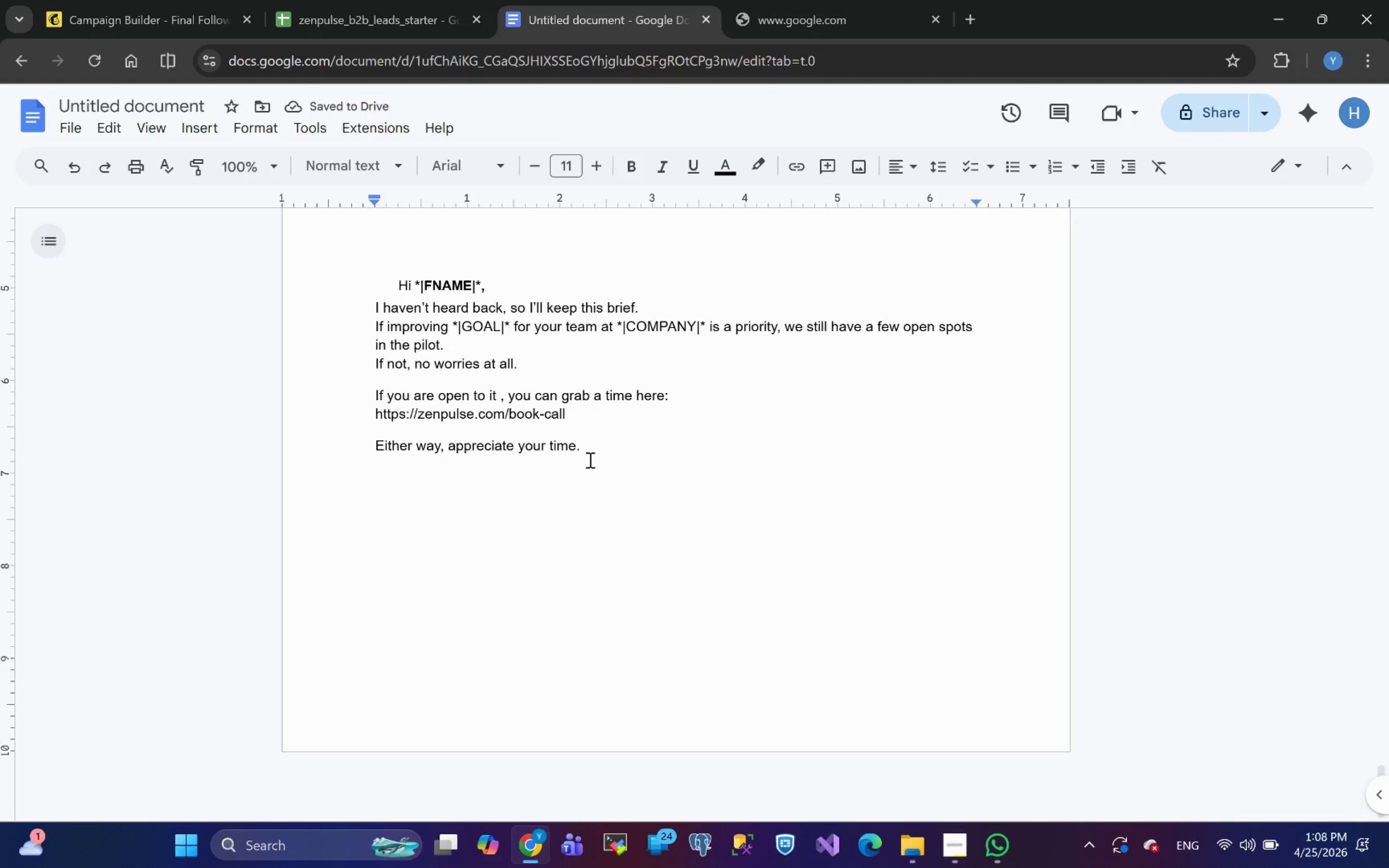 
wait(6.66)
 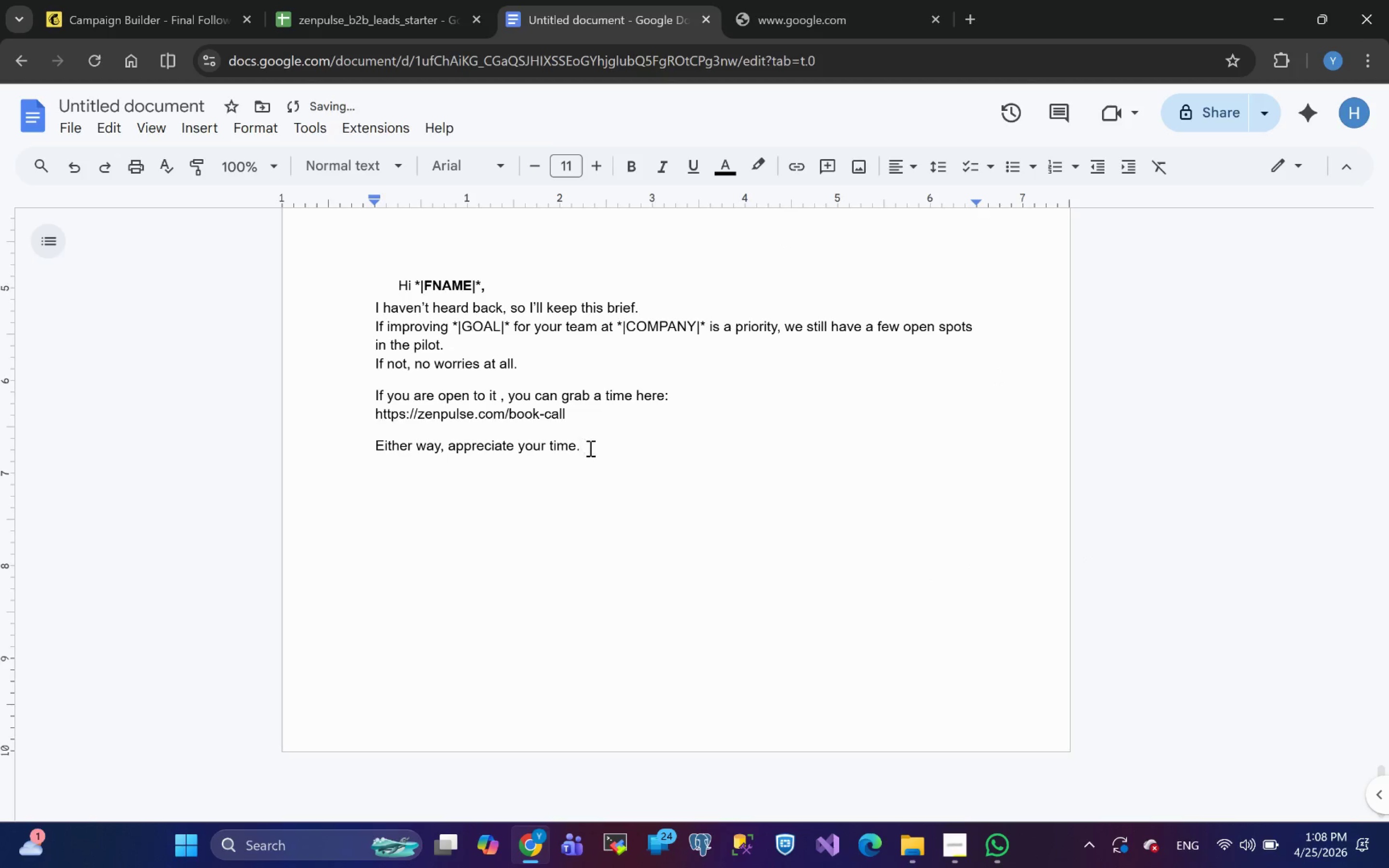 
left_click_drag(start_coordinate=[582, 448], to_coordinate=[363, 308])
 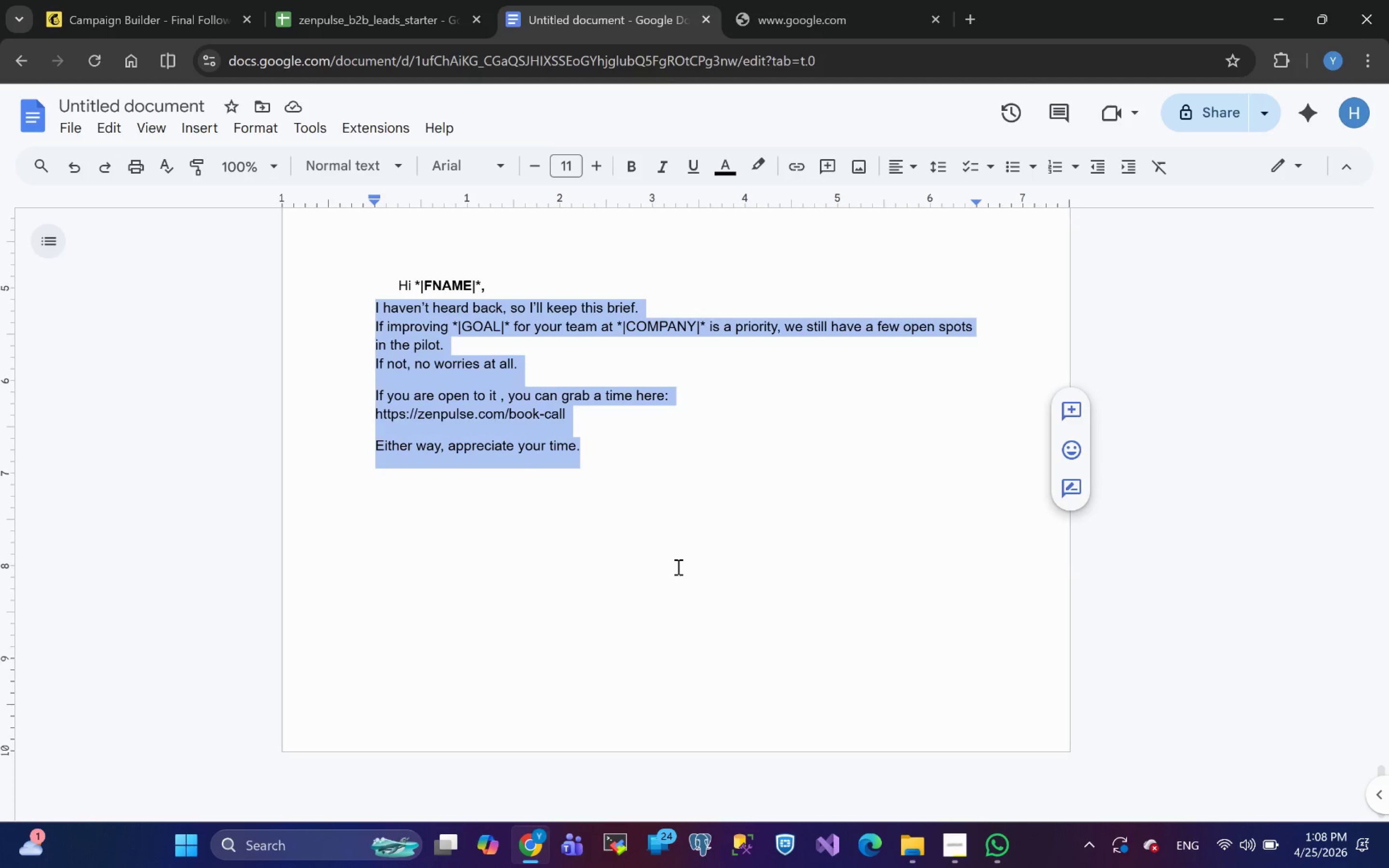 
key(Control+C)
 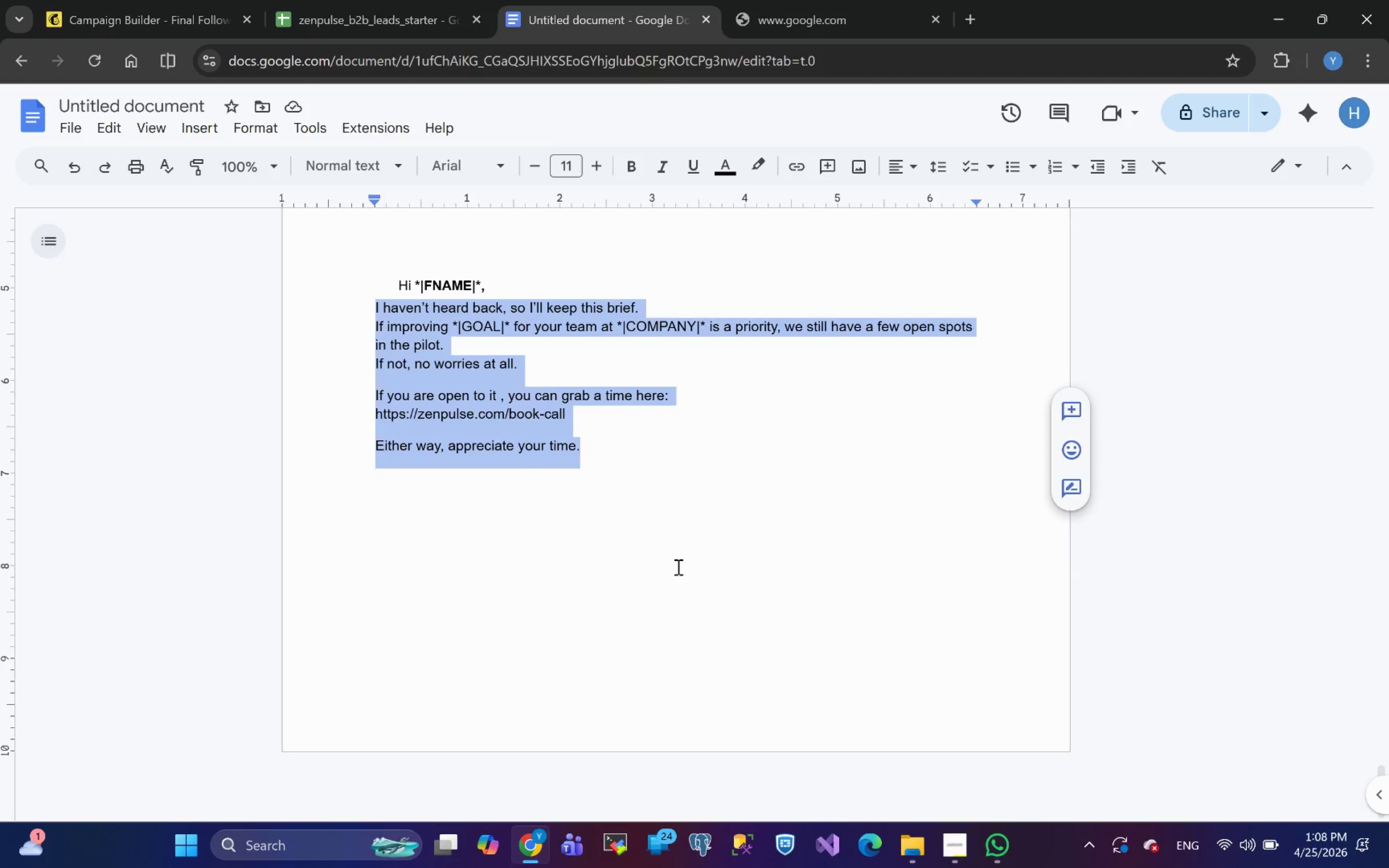 
key(Control+C)
 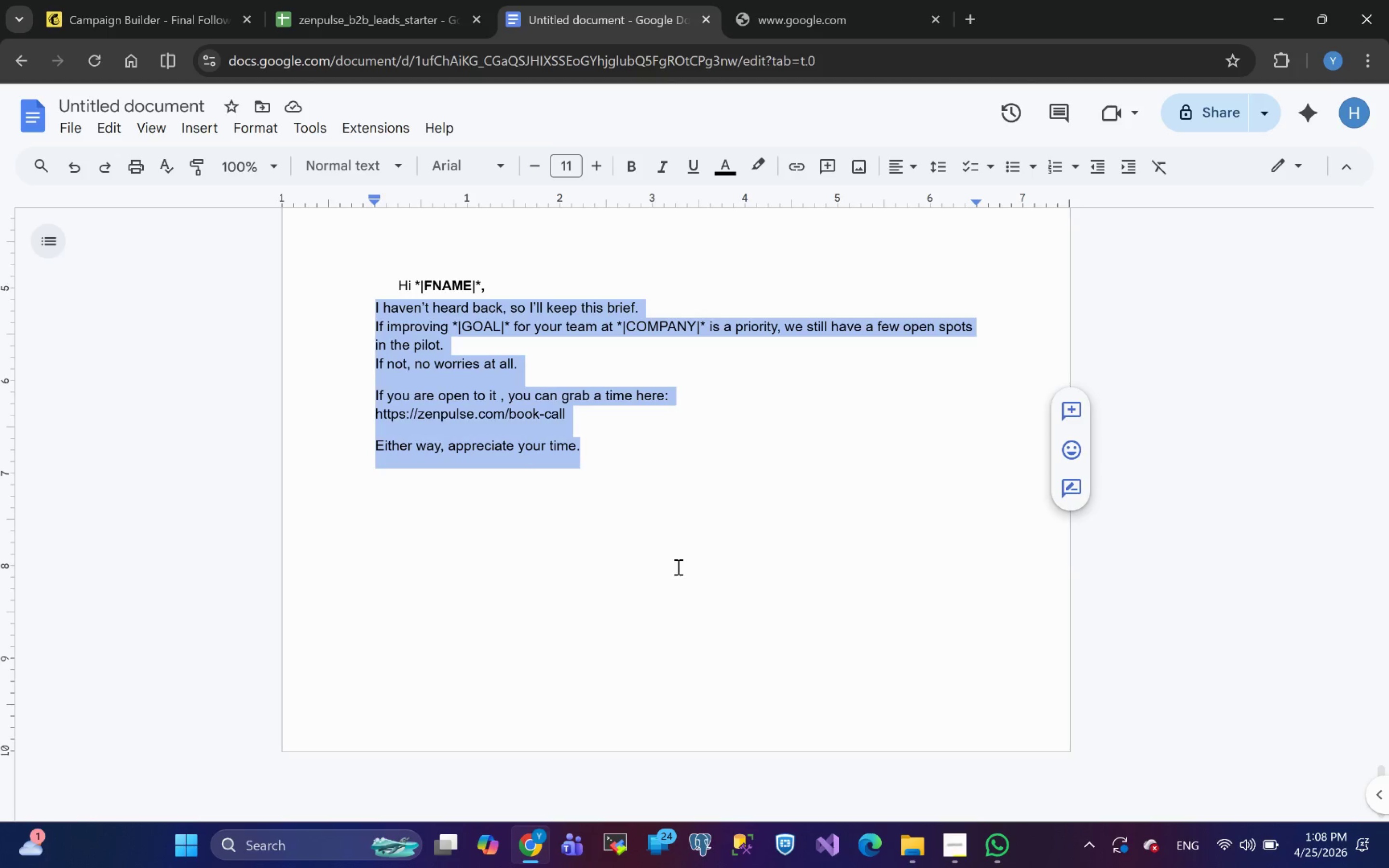 
key(Control+C)
 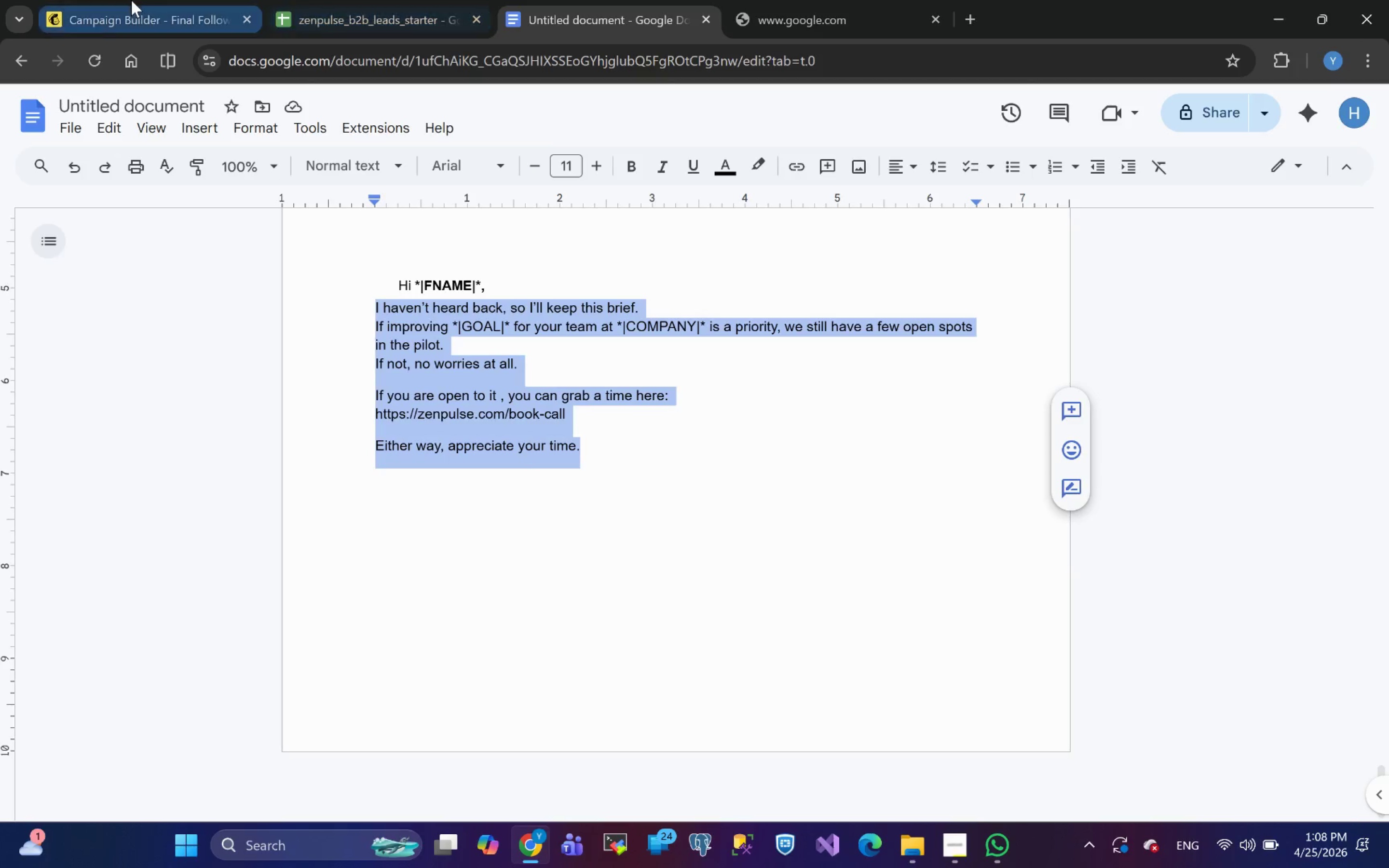 
left_click([131, 0])
 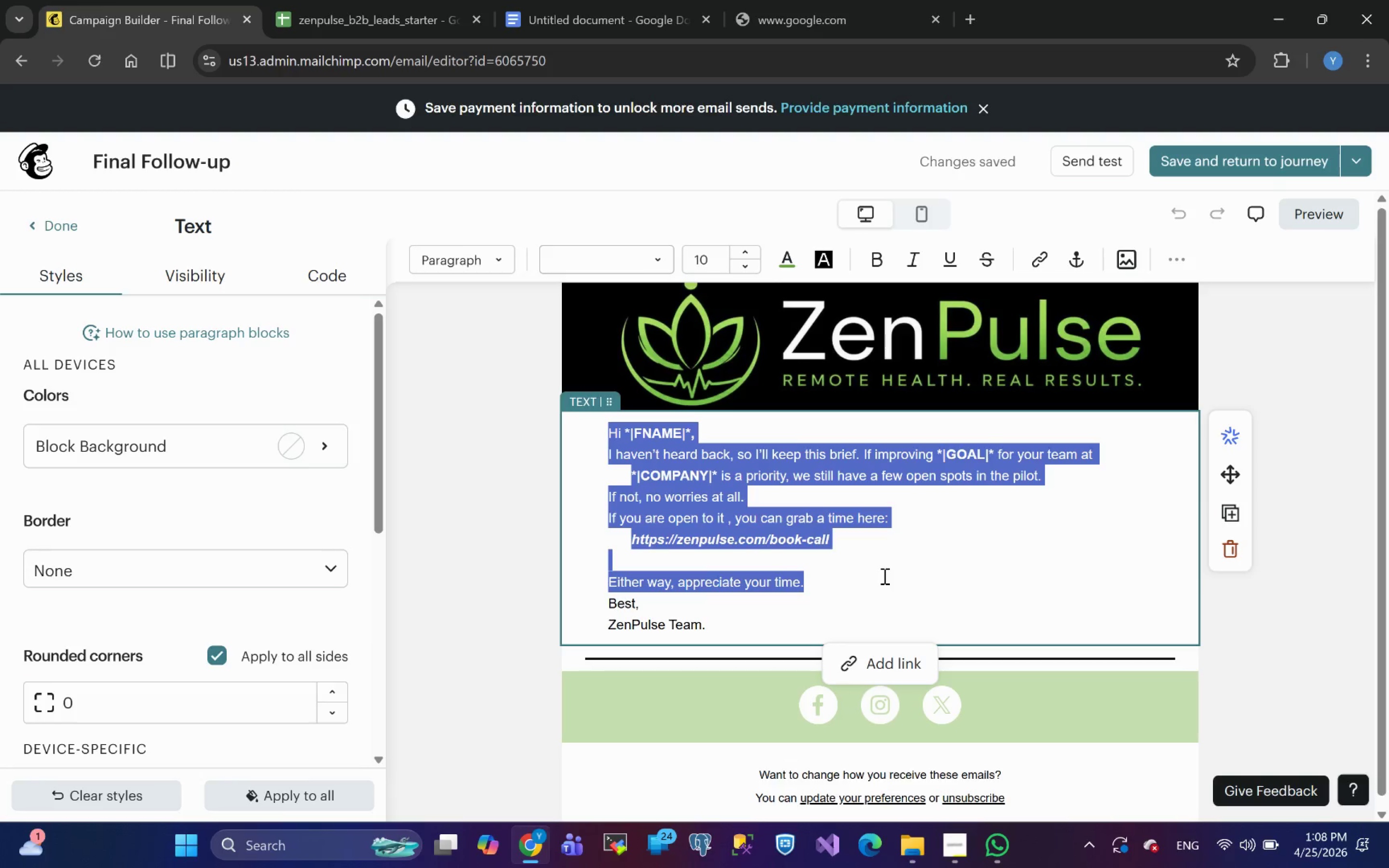 
key(Control+V)
 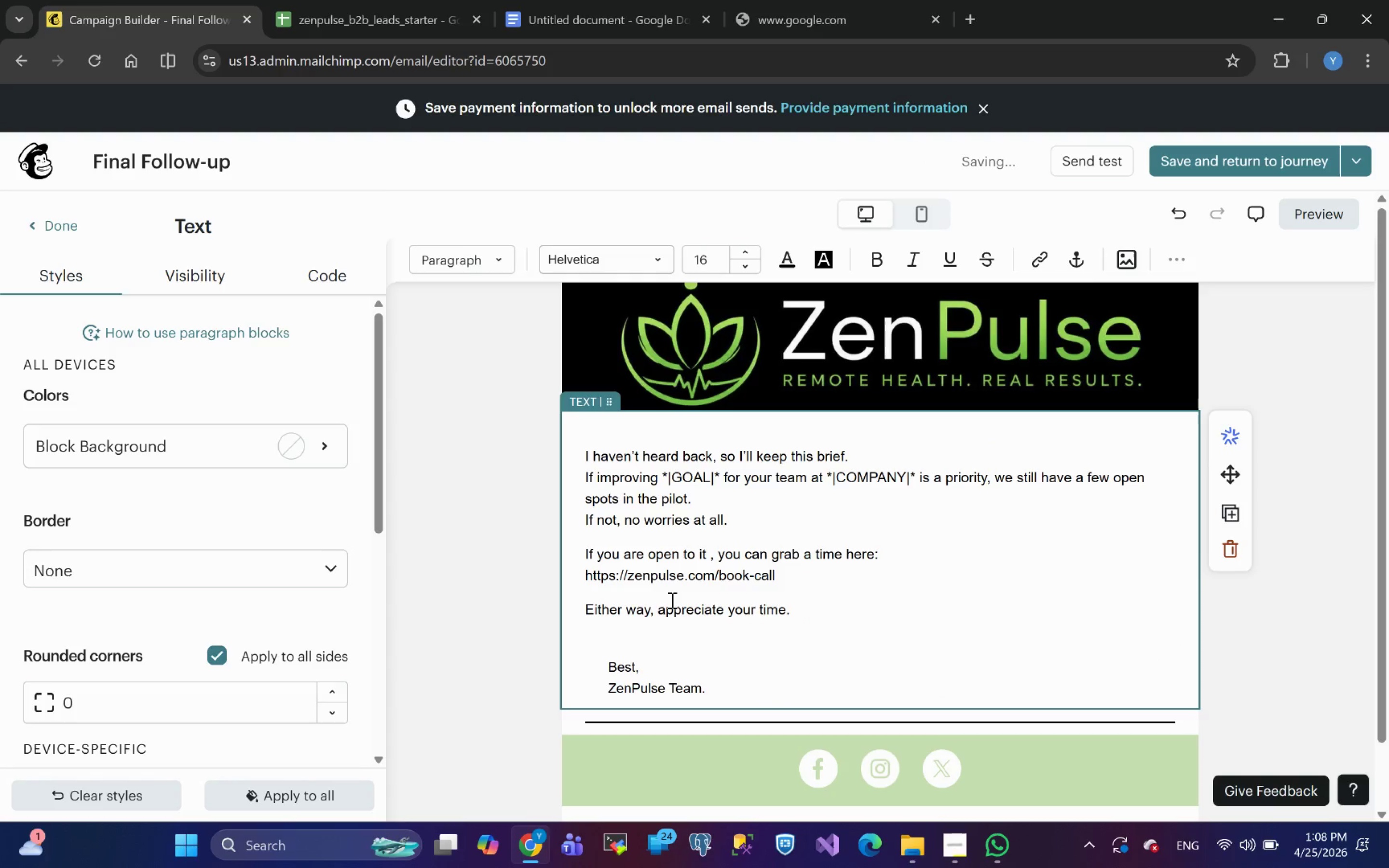 
key(Control+Backspace)
 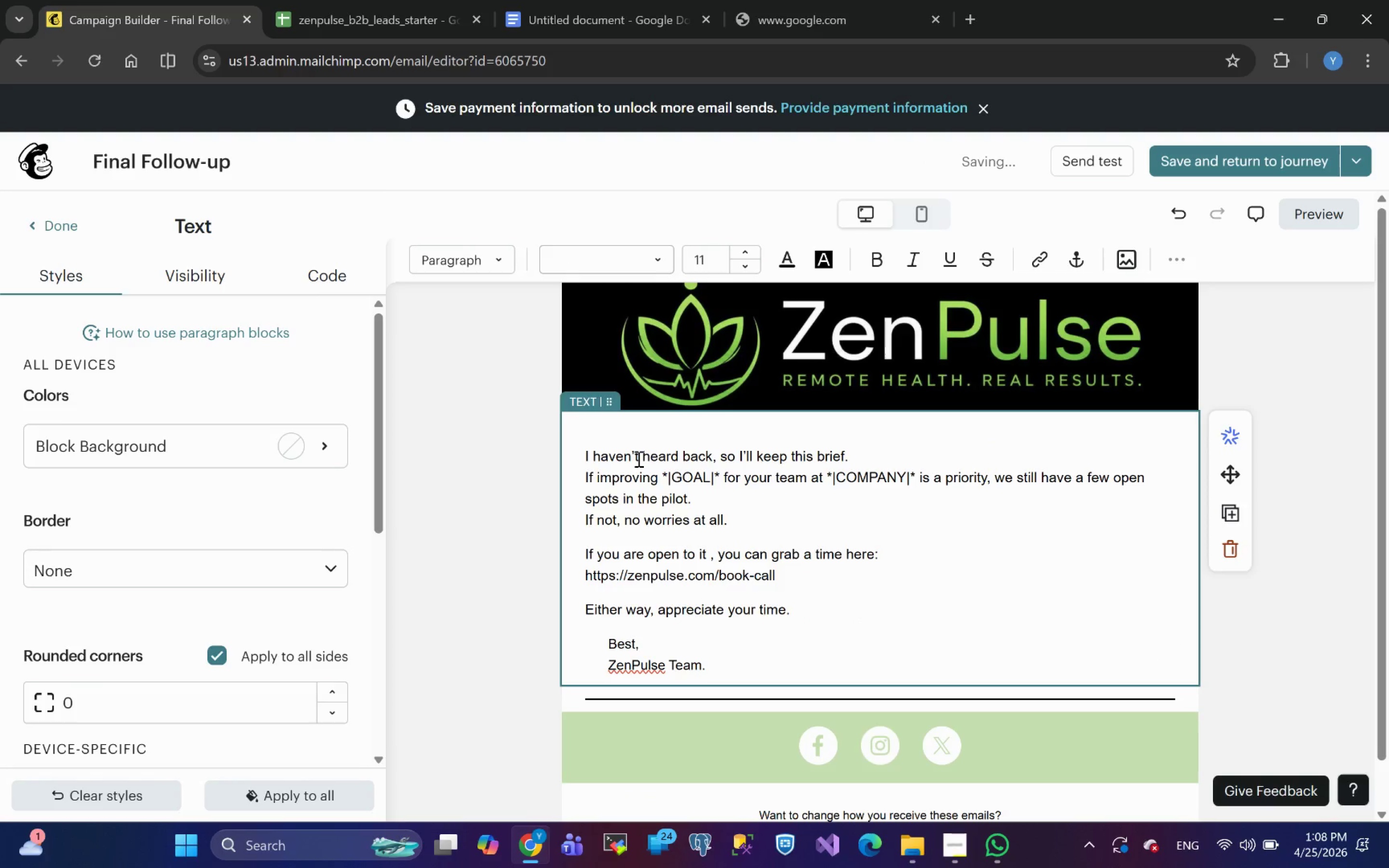 
wait(5.8)
 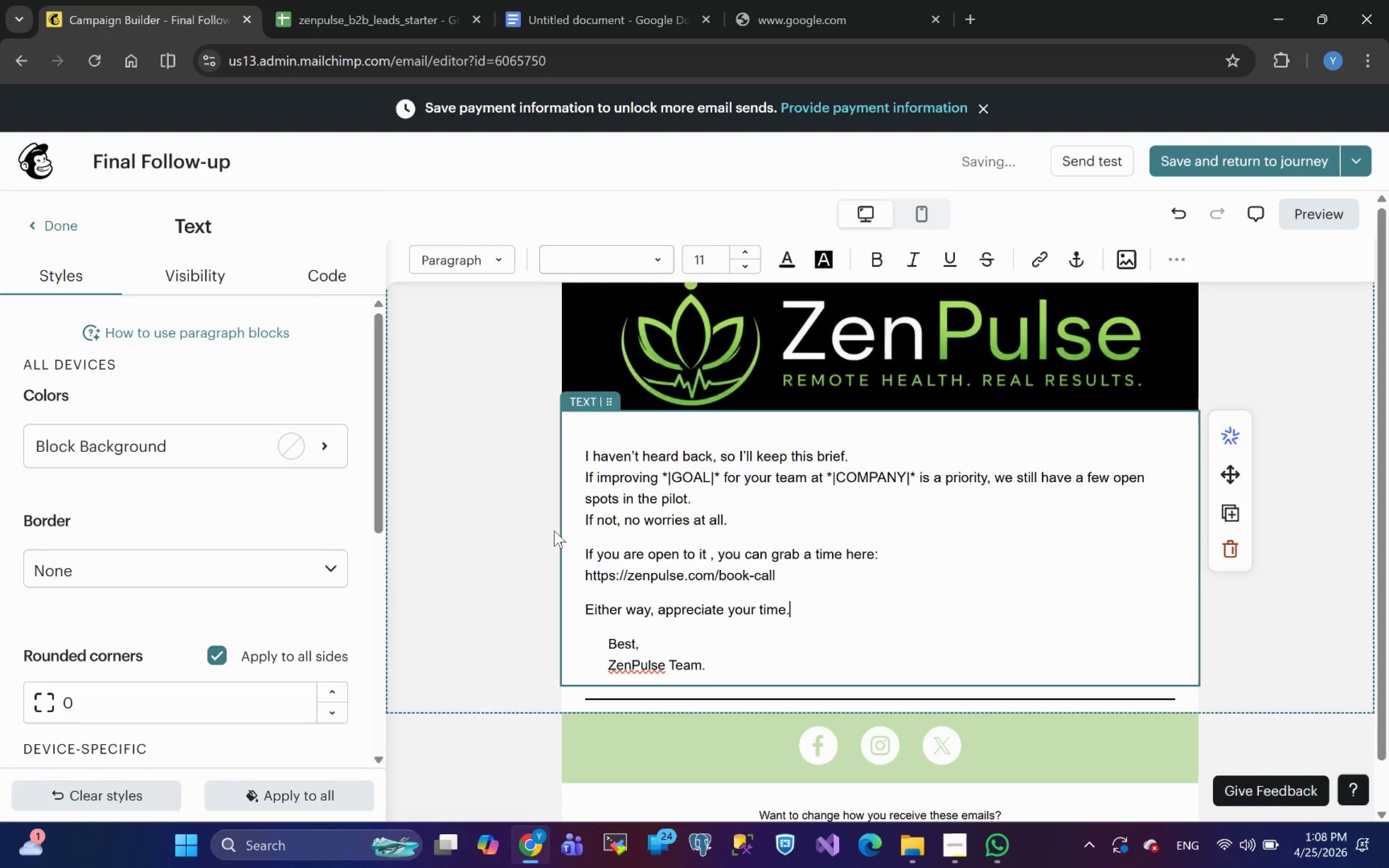 
key(Control+Z)
 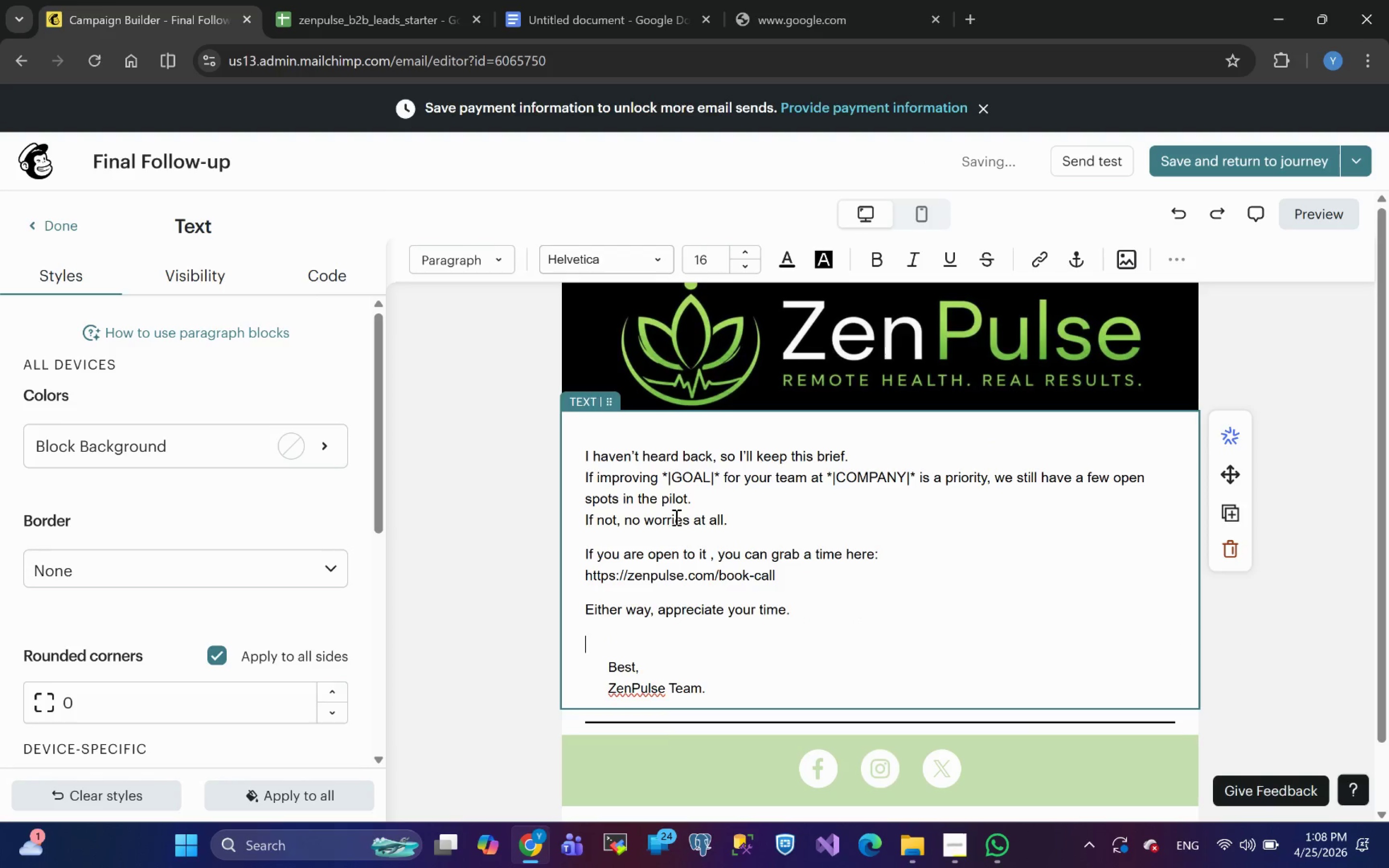 
key(Control+Z)
 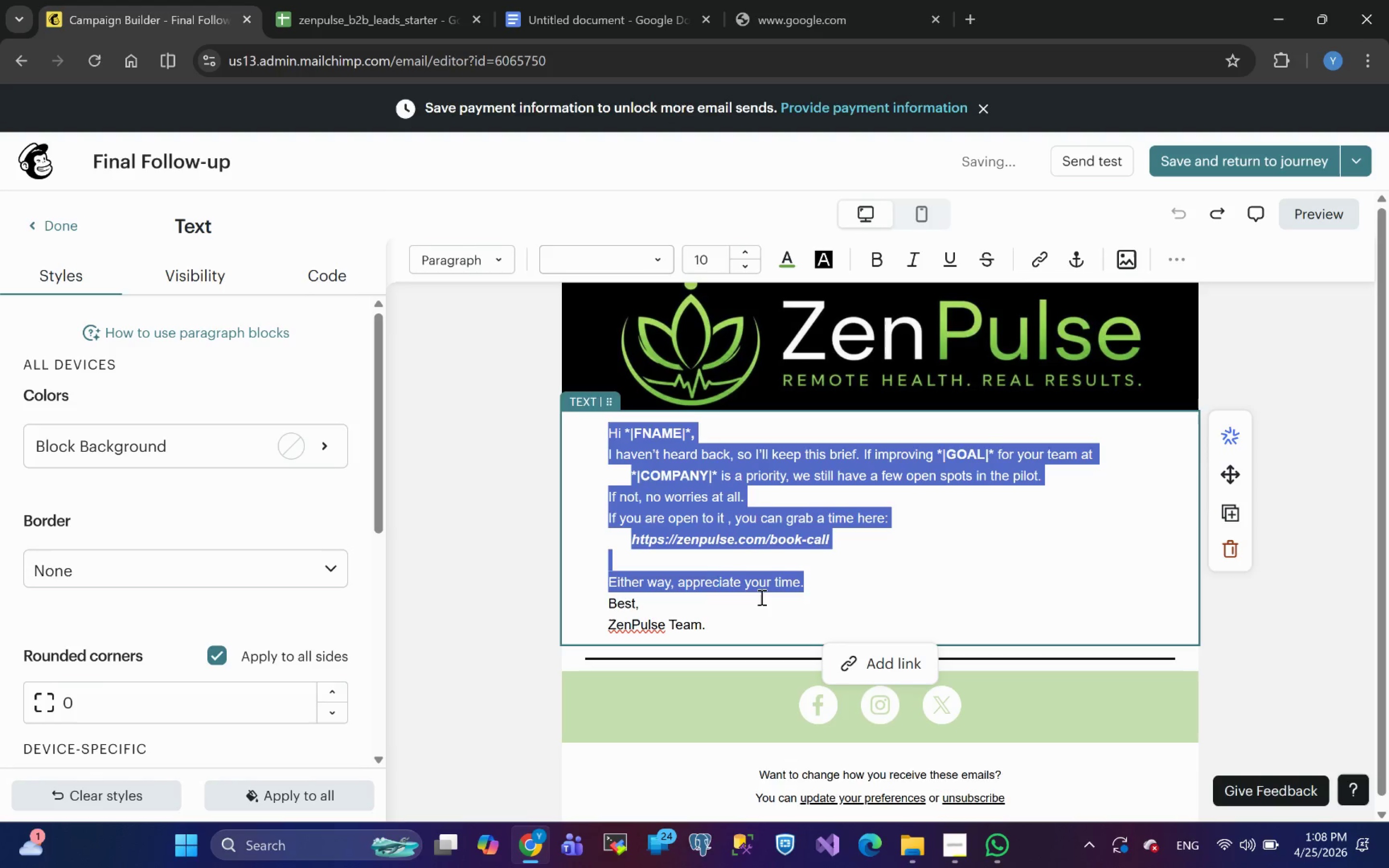 
left_click([828, 583])
 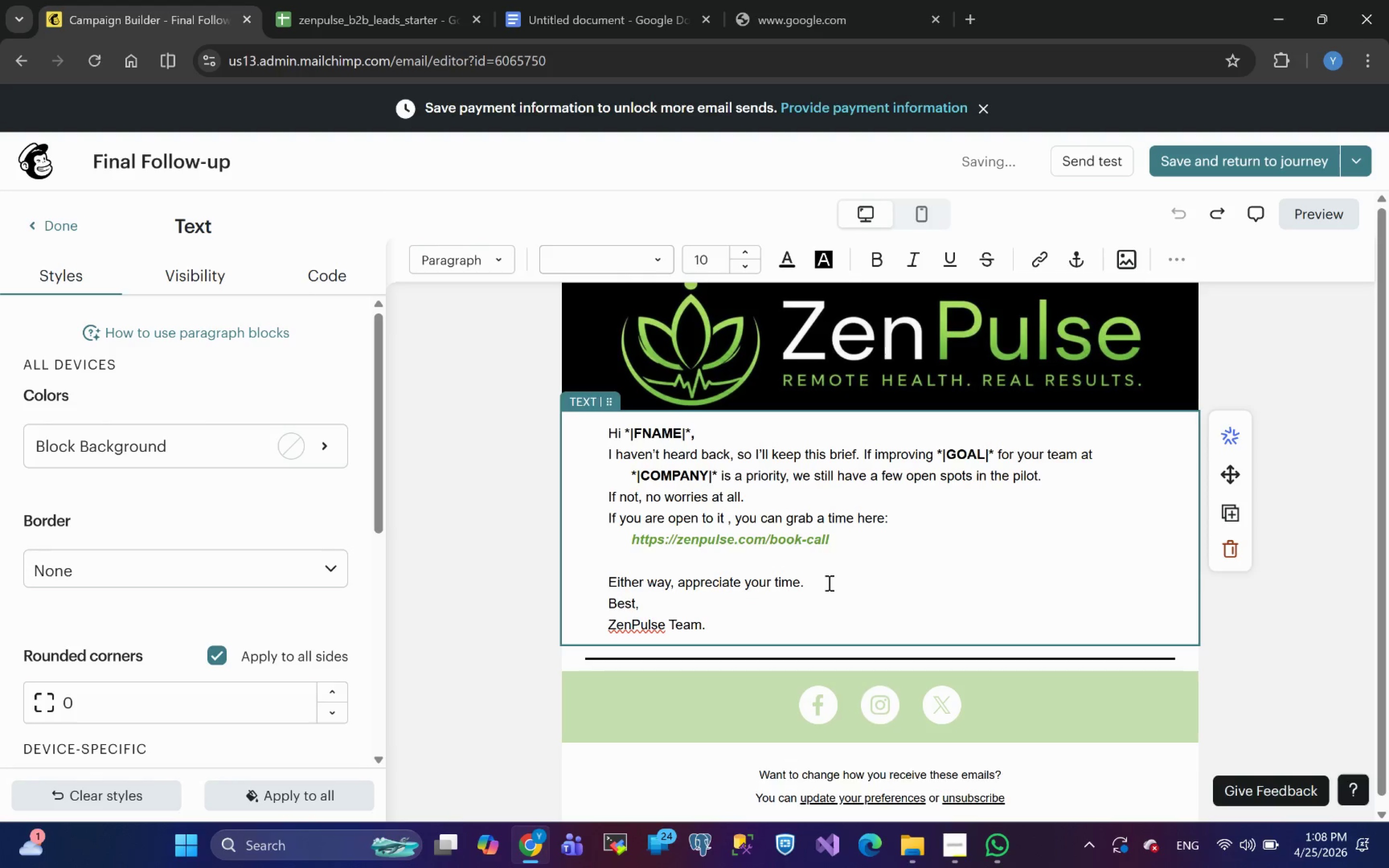 
left_click_drag(start_coordinate=[828, 583], to_coordinate=[605, 460])
 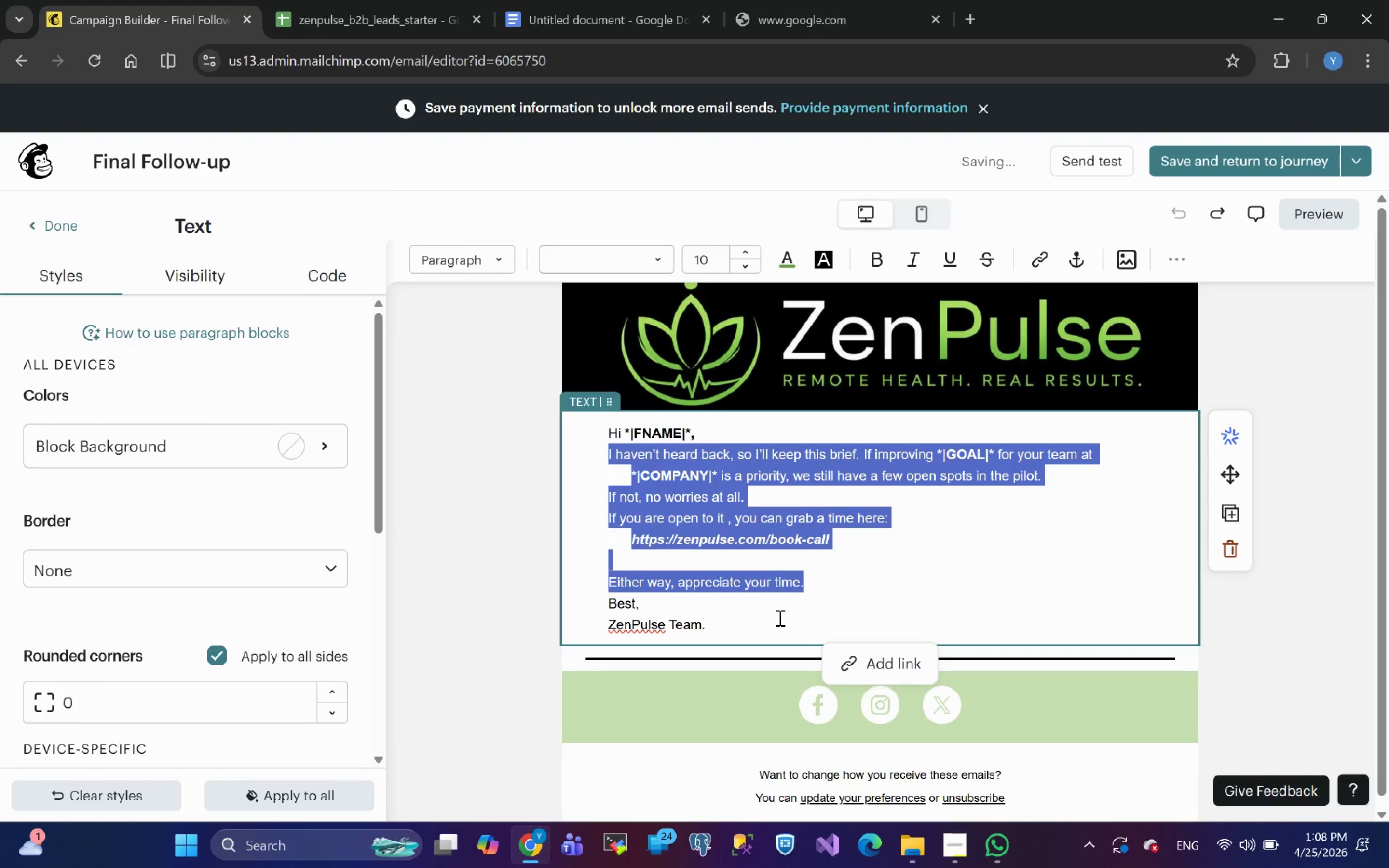 
key(Control+V)
 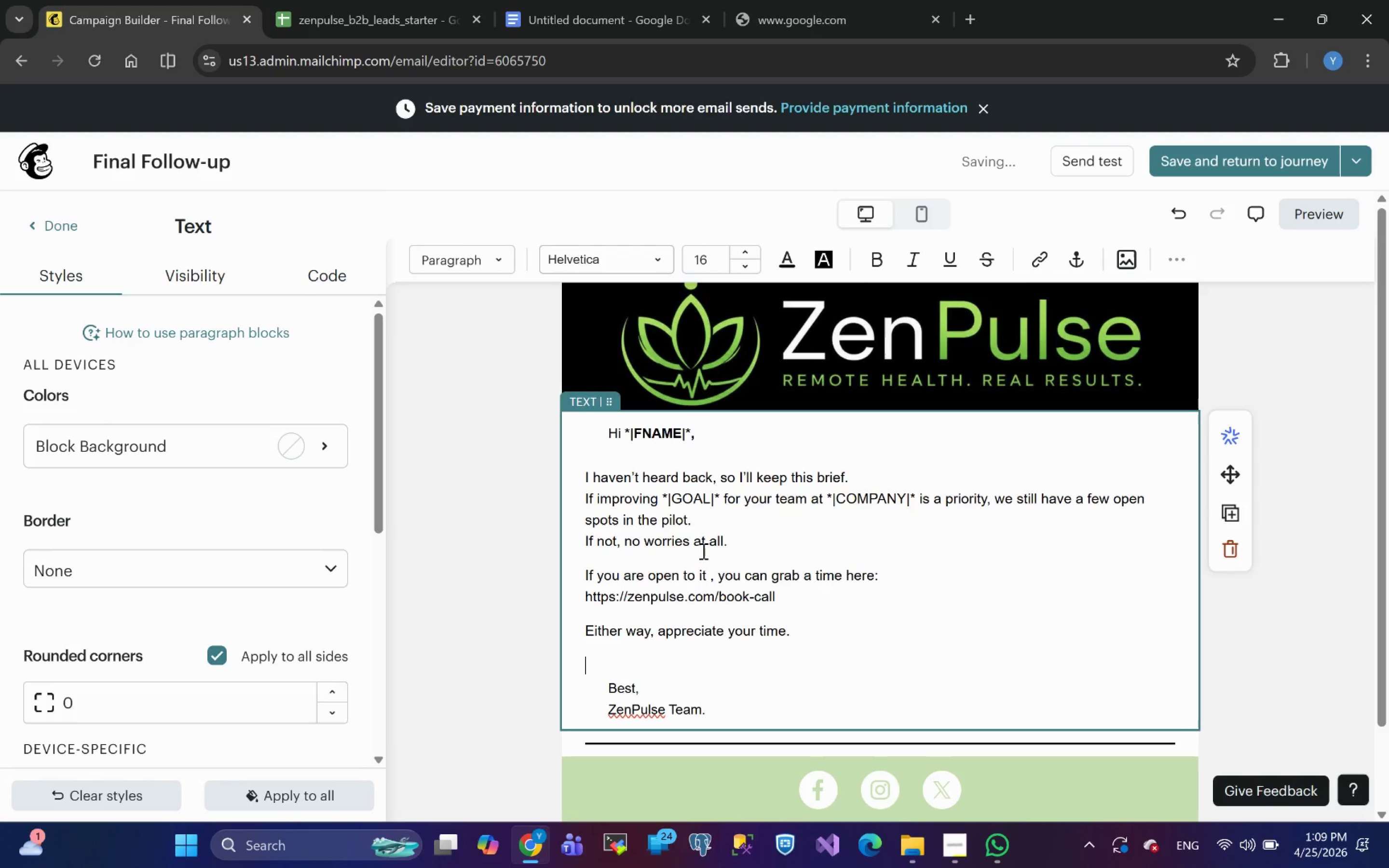 
key(Backspace)
 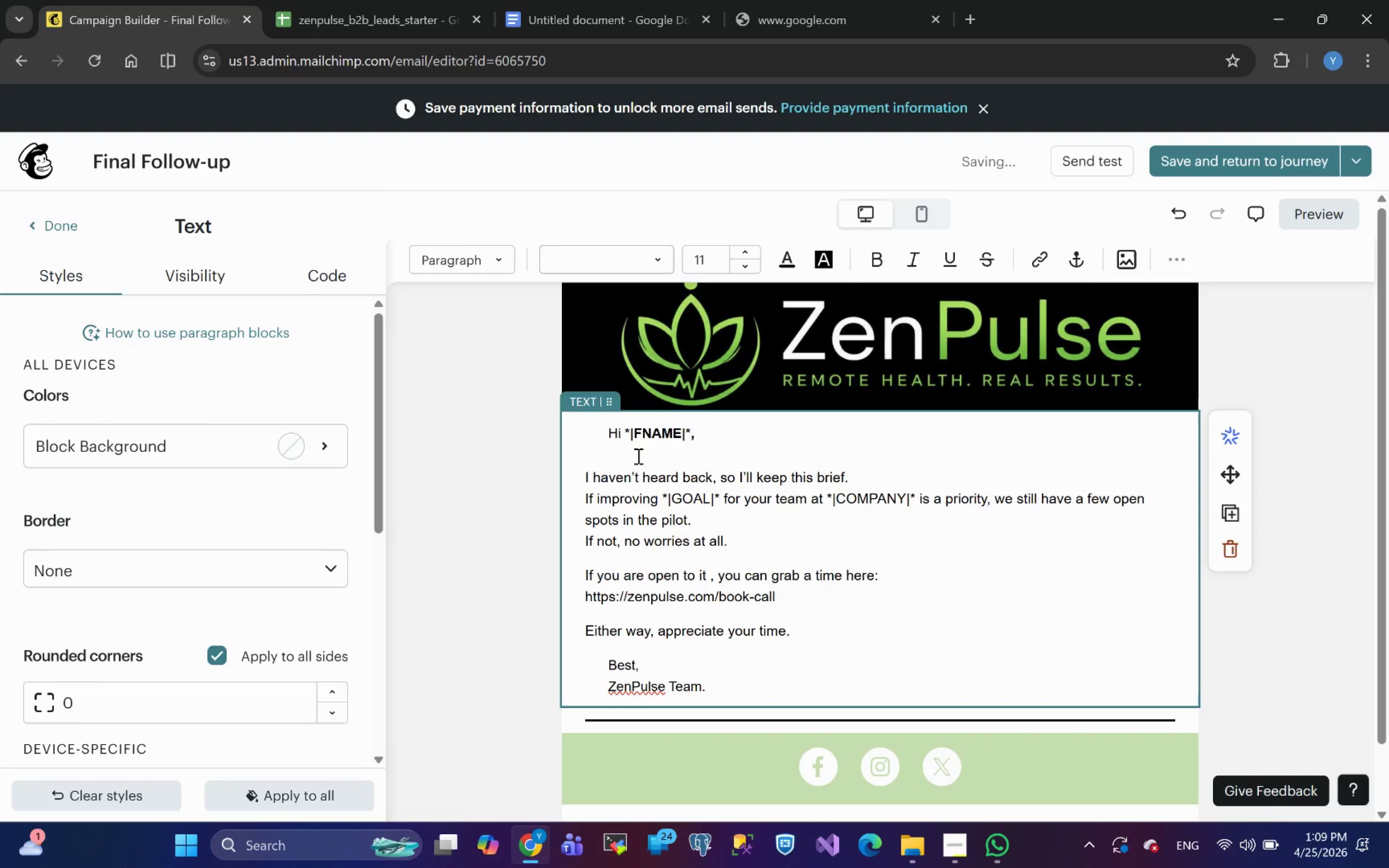 
left_click([630, 452])
 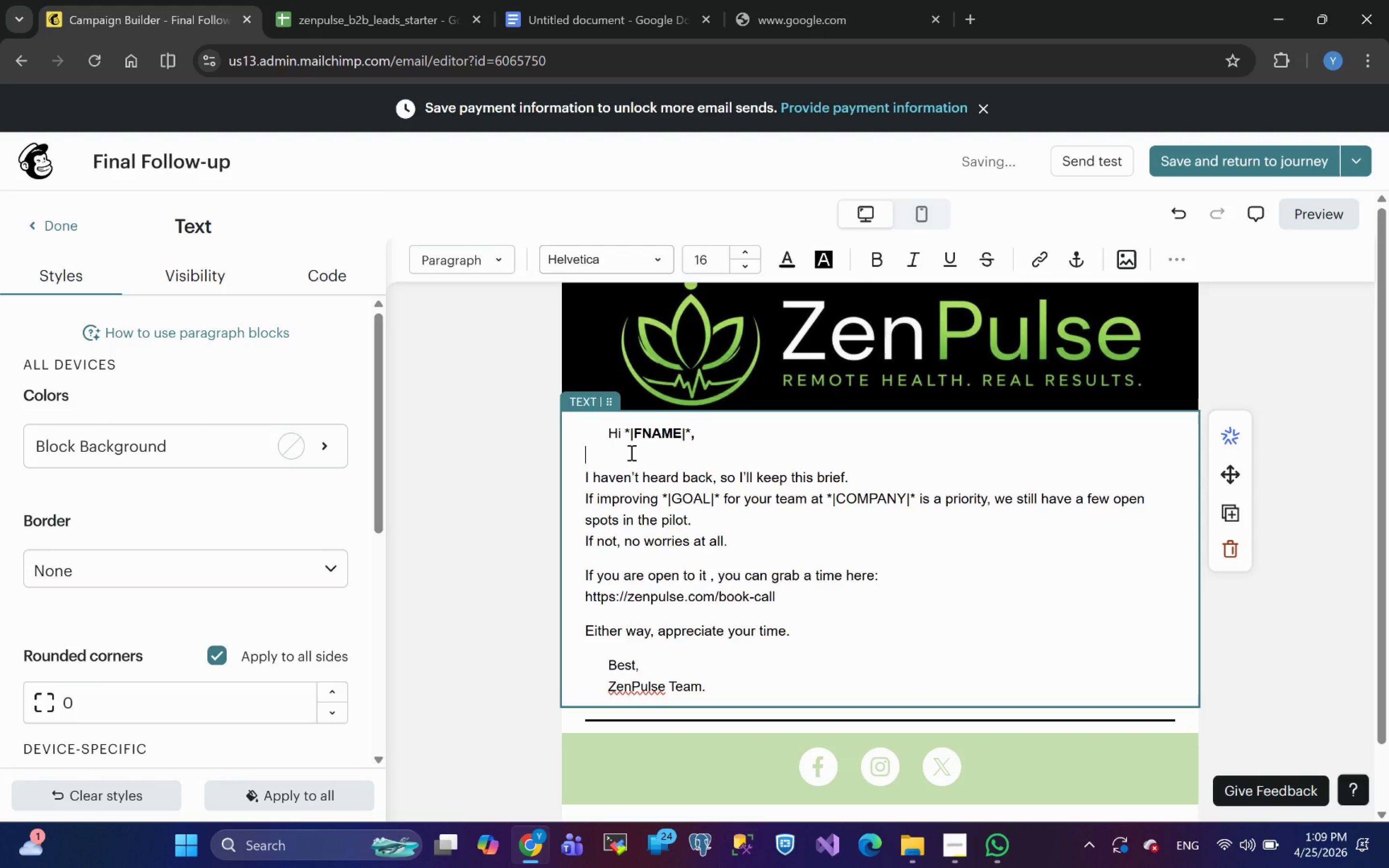 
key(Backspace)
 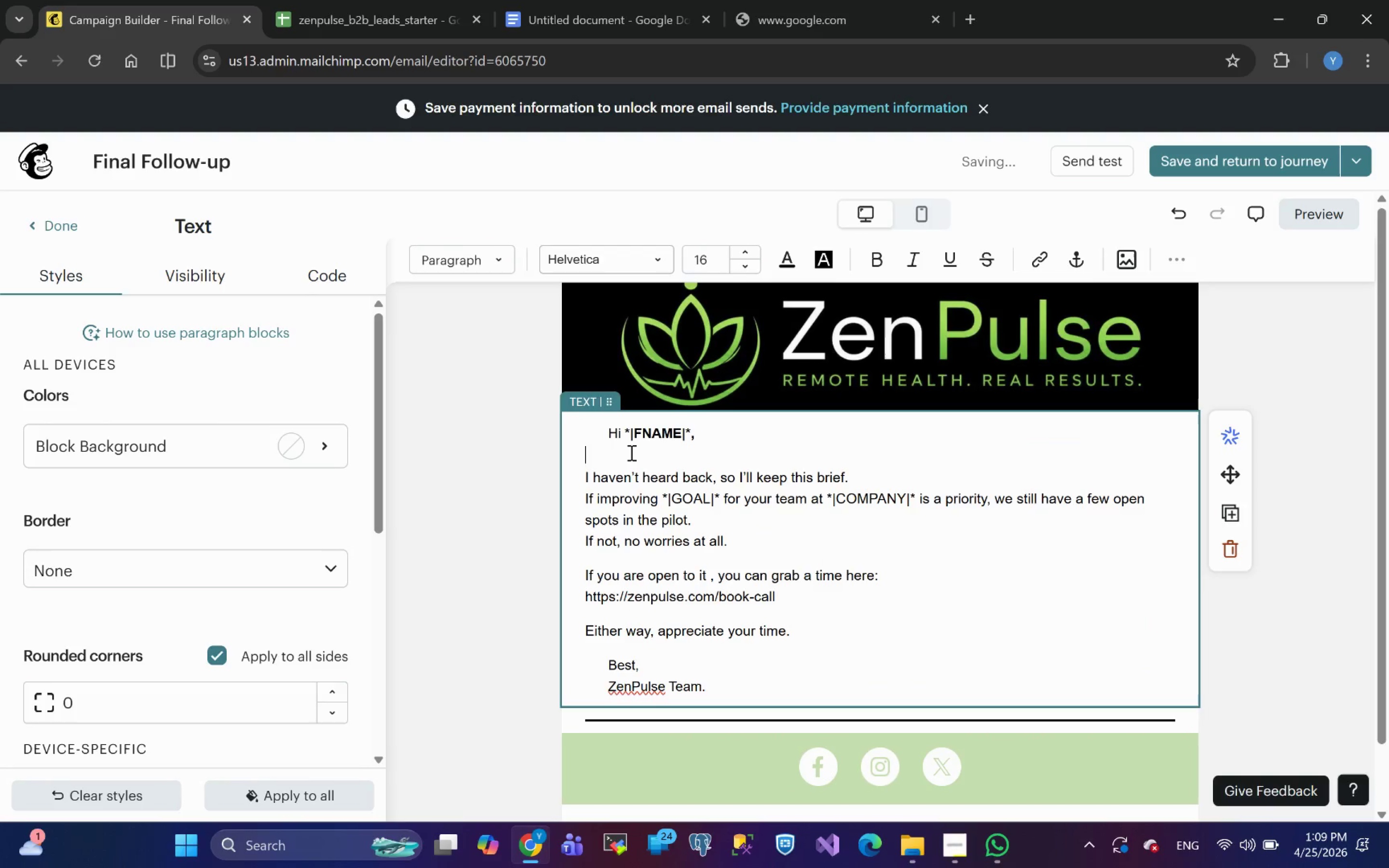 
key(Backspace)
 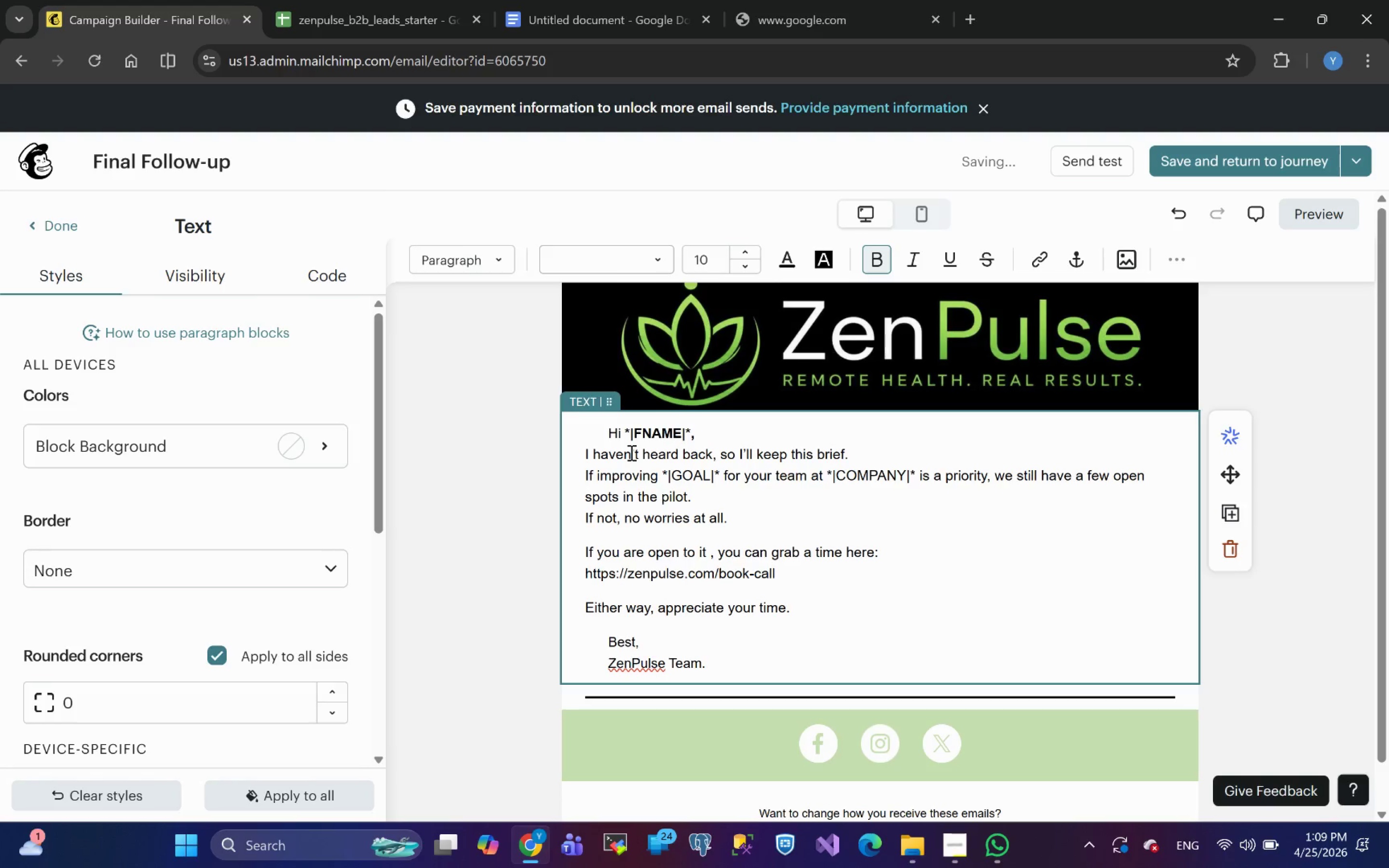 
key(Enter)
 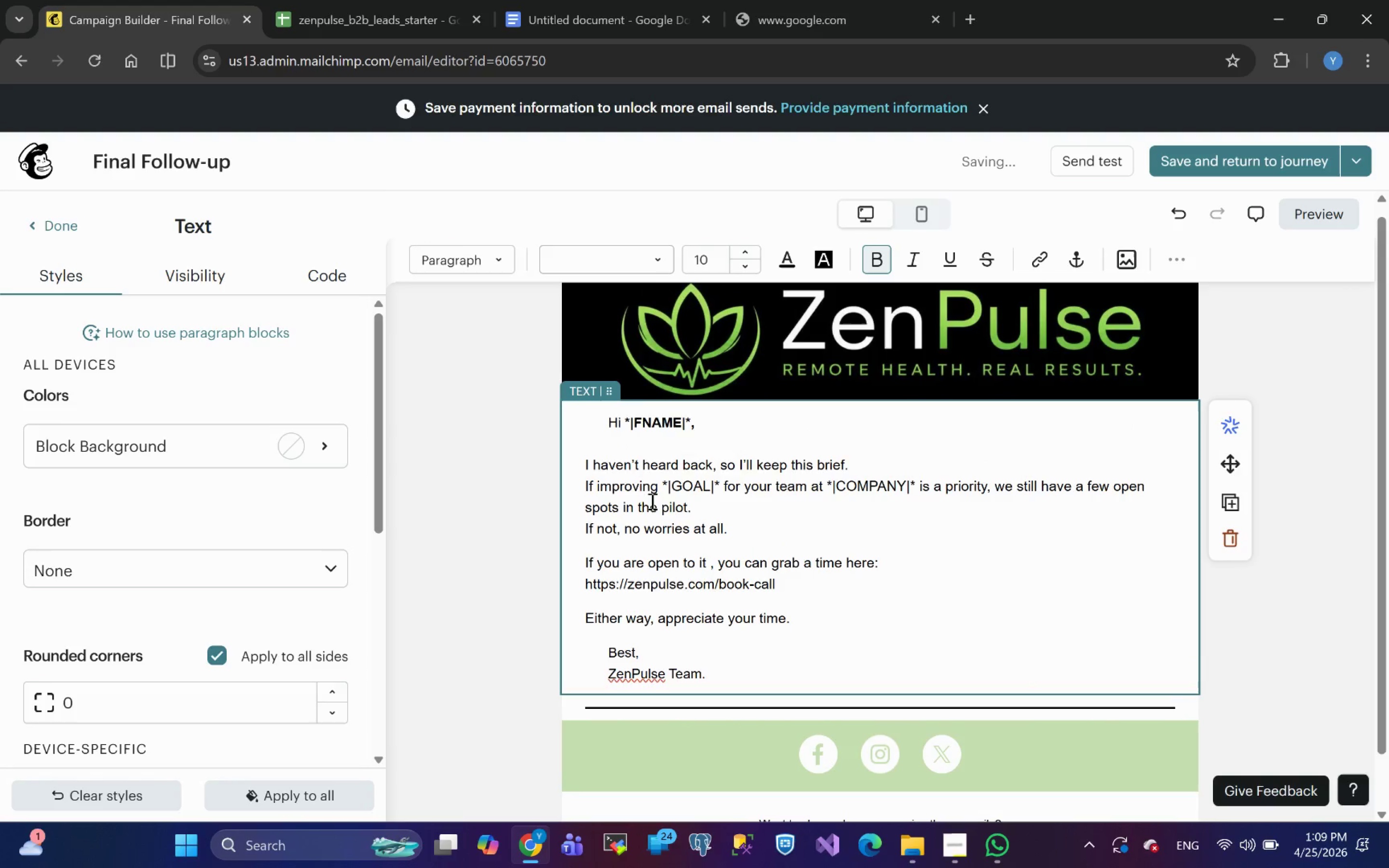 
wait(7.81)
 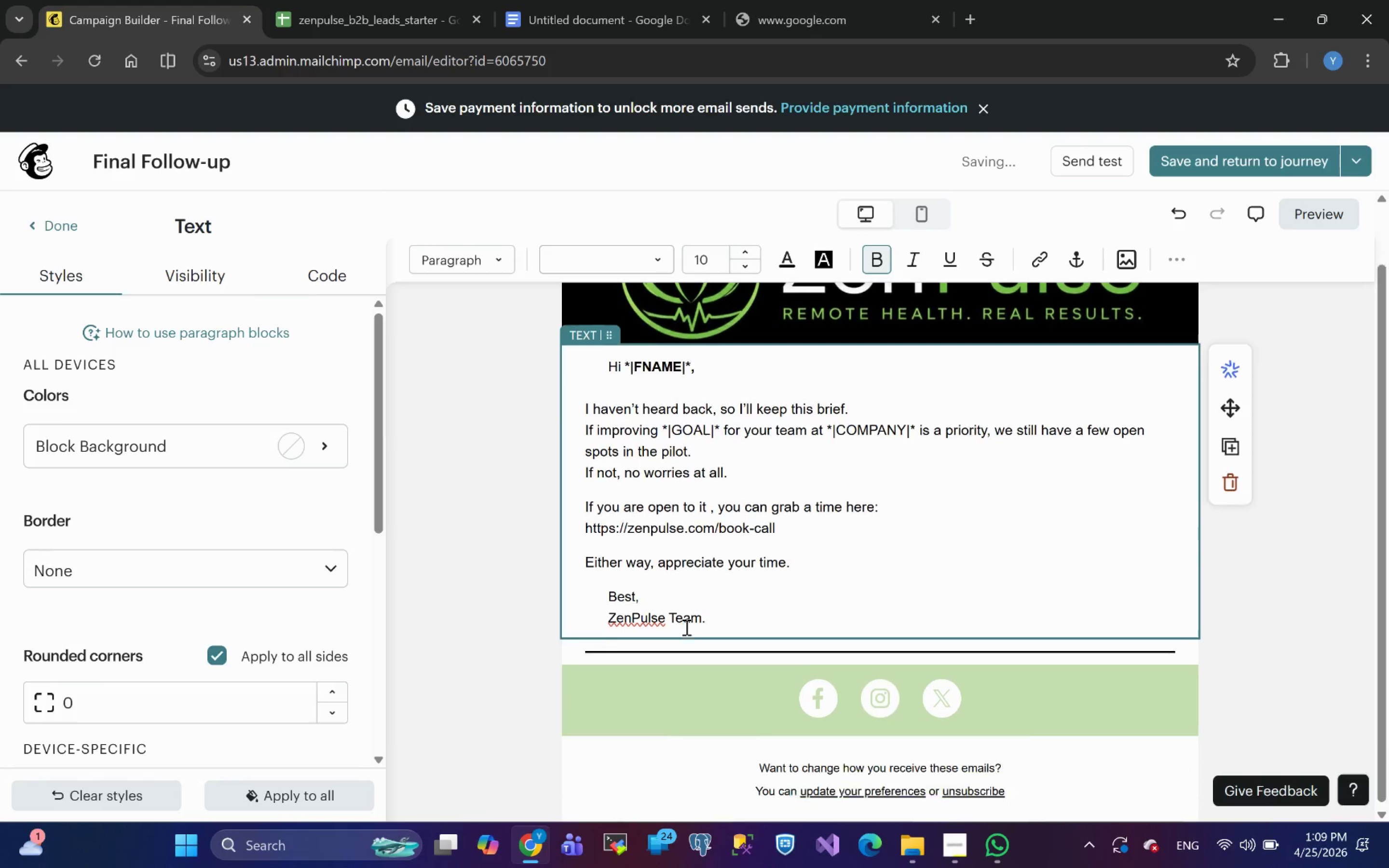 
left_click_drag(start_coordinate=[721, 481], to_coordinate=[660, 481])
 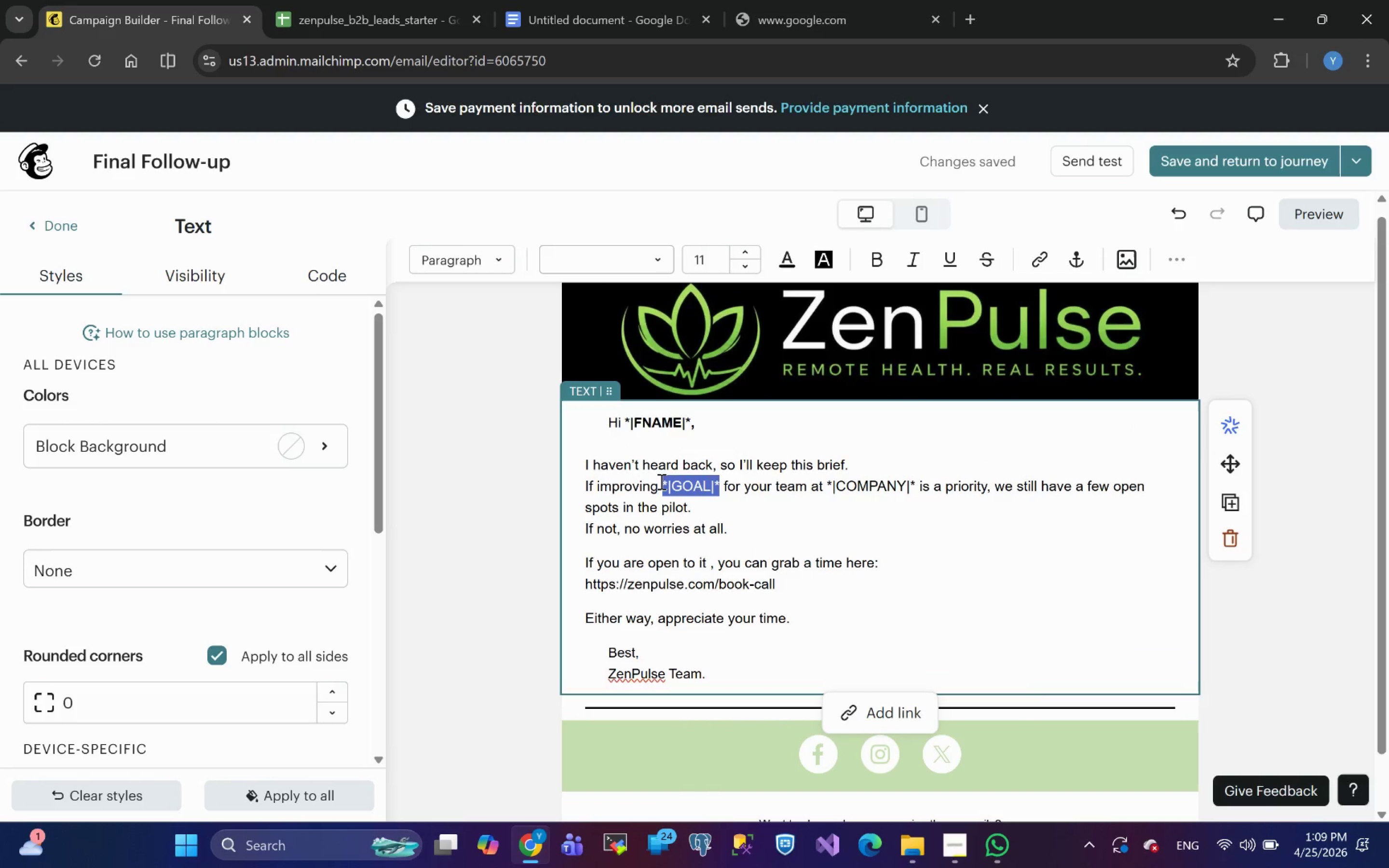 
key(Control+B)
 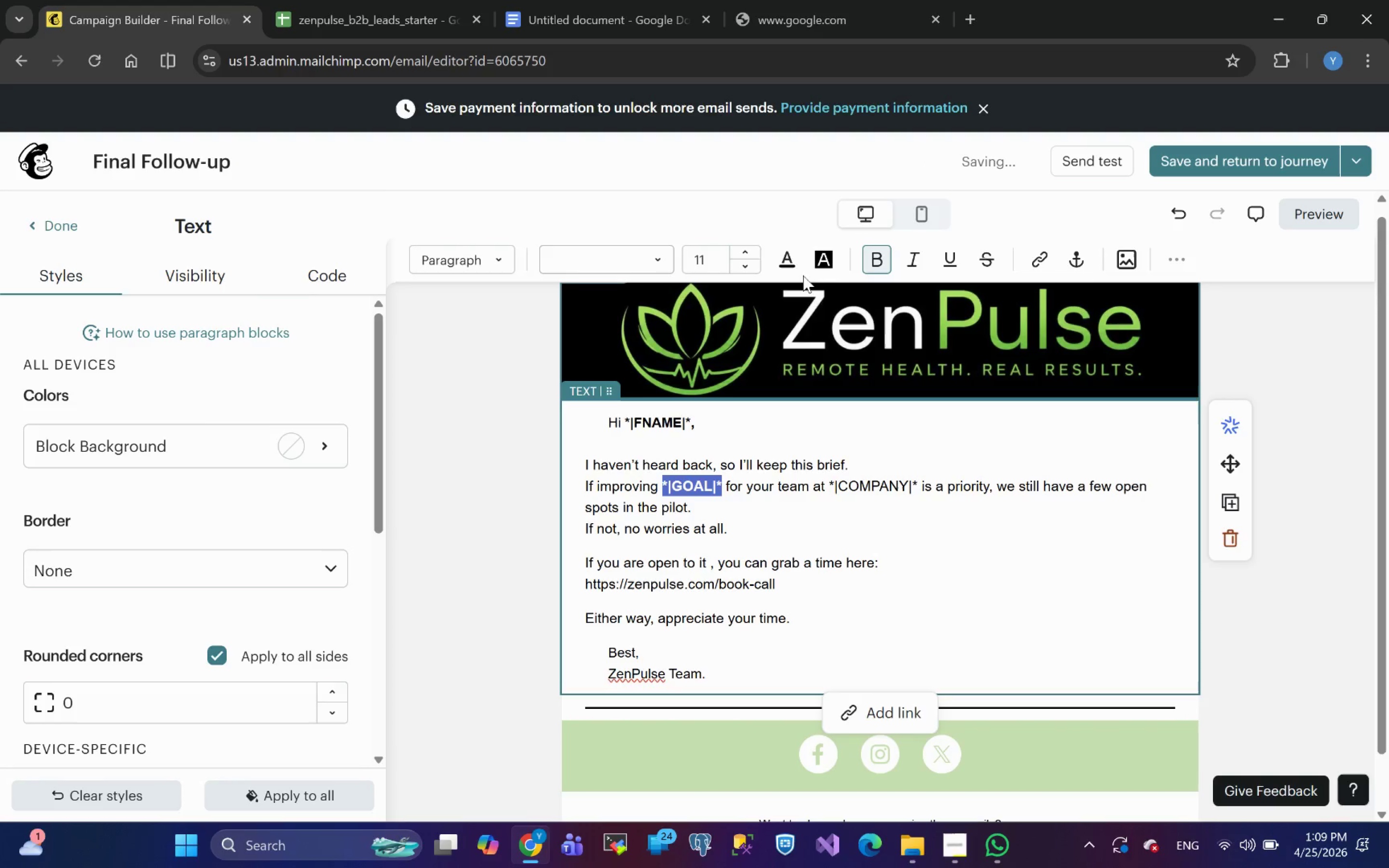 
left_click([788, 263])
 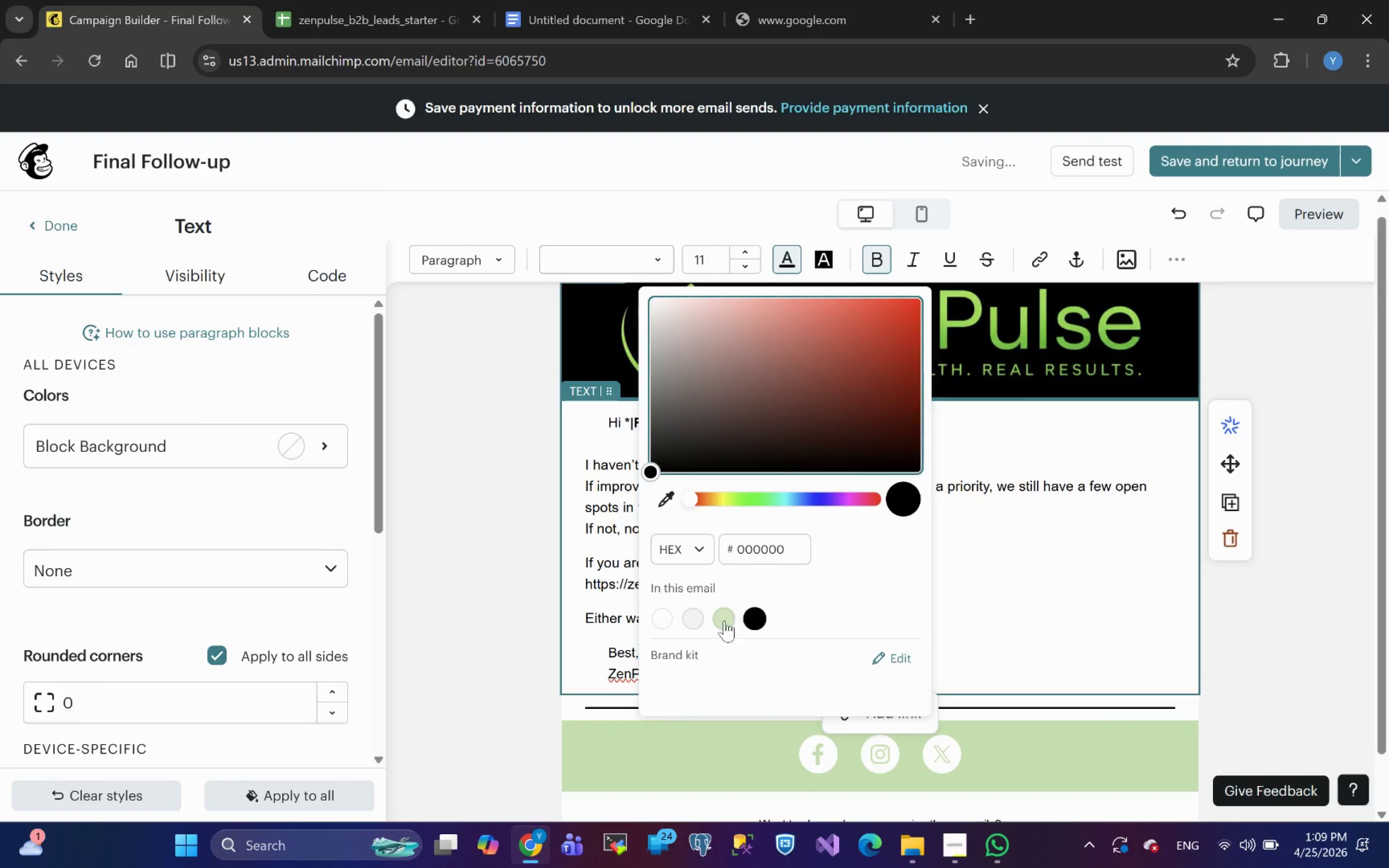 
left_click([723, 622])
 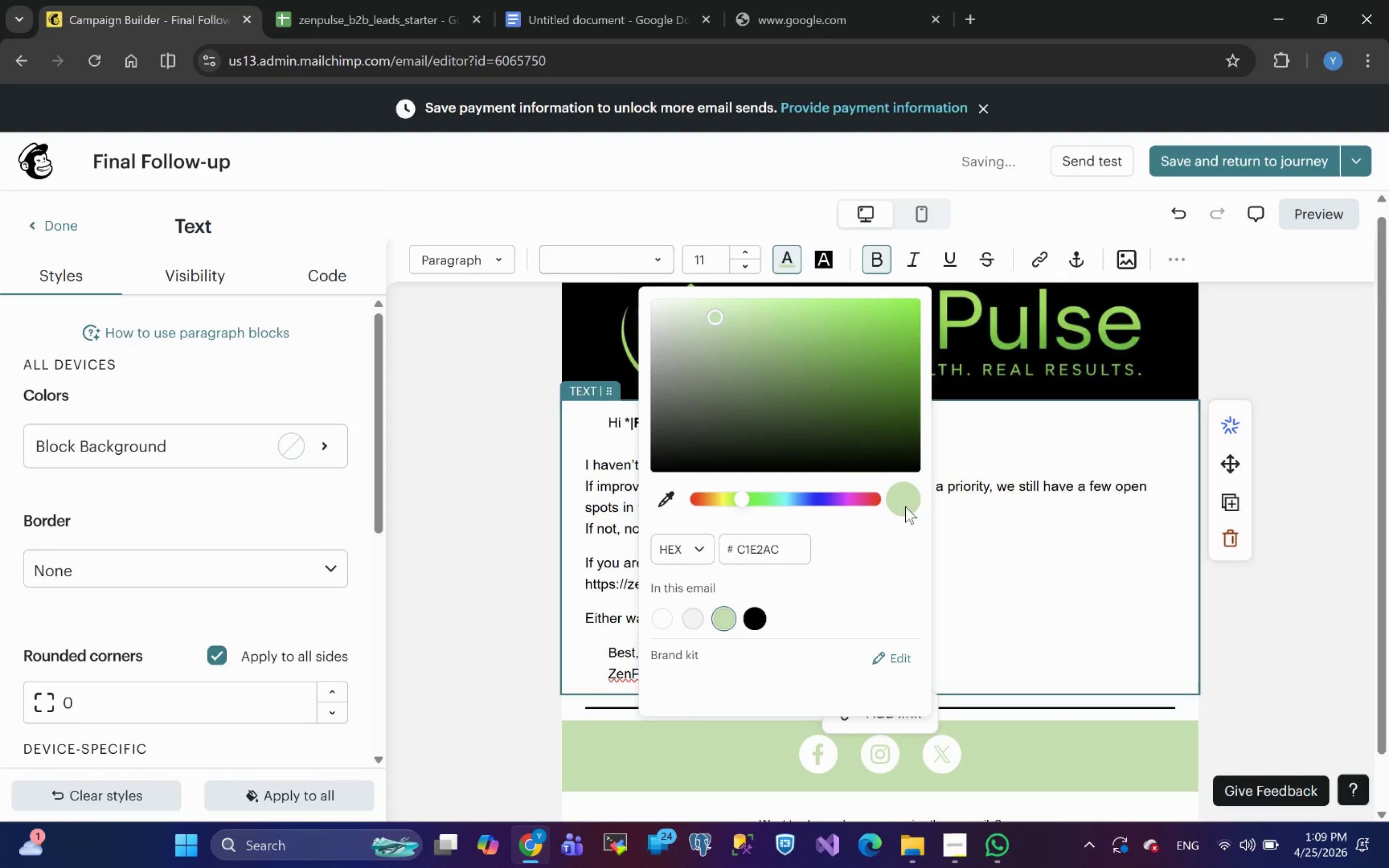 
wait(7.58)
 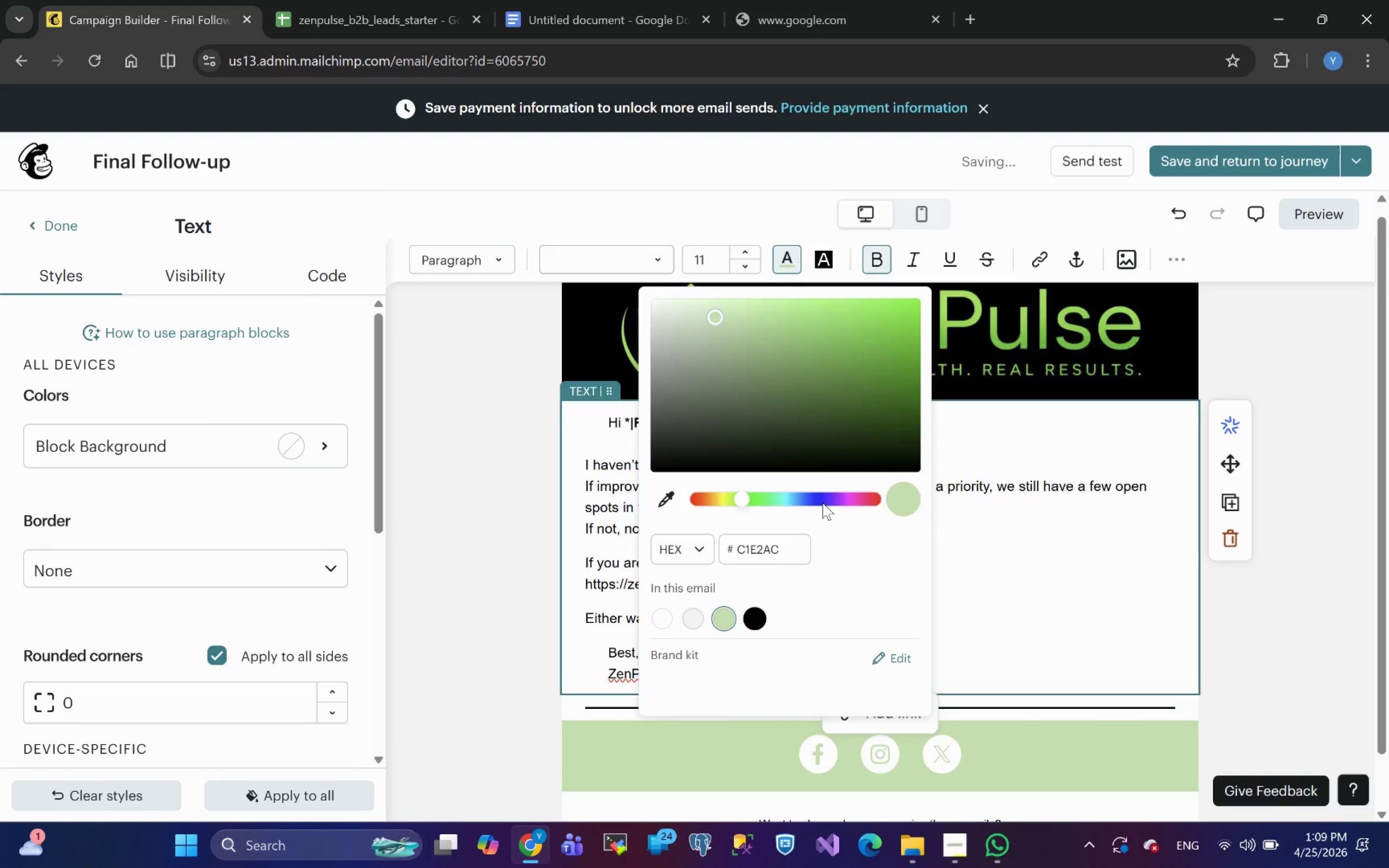 
left_click([879, 337])
 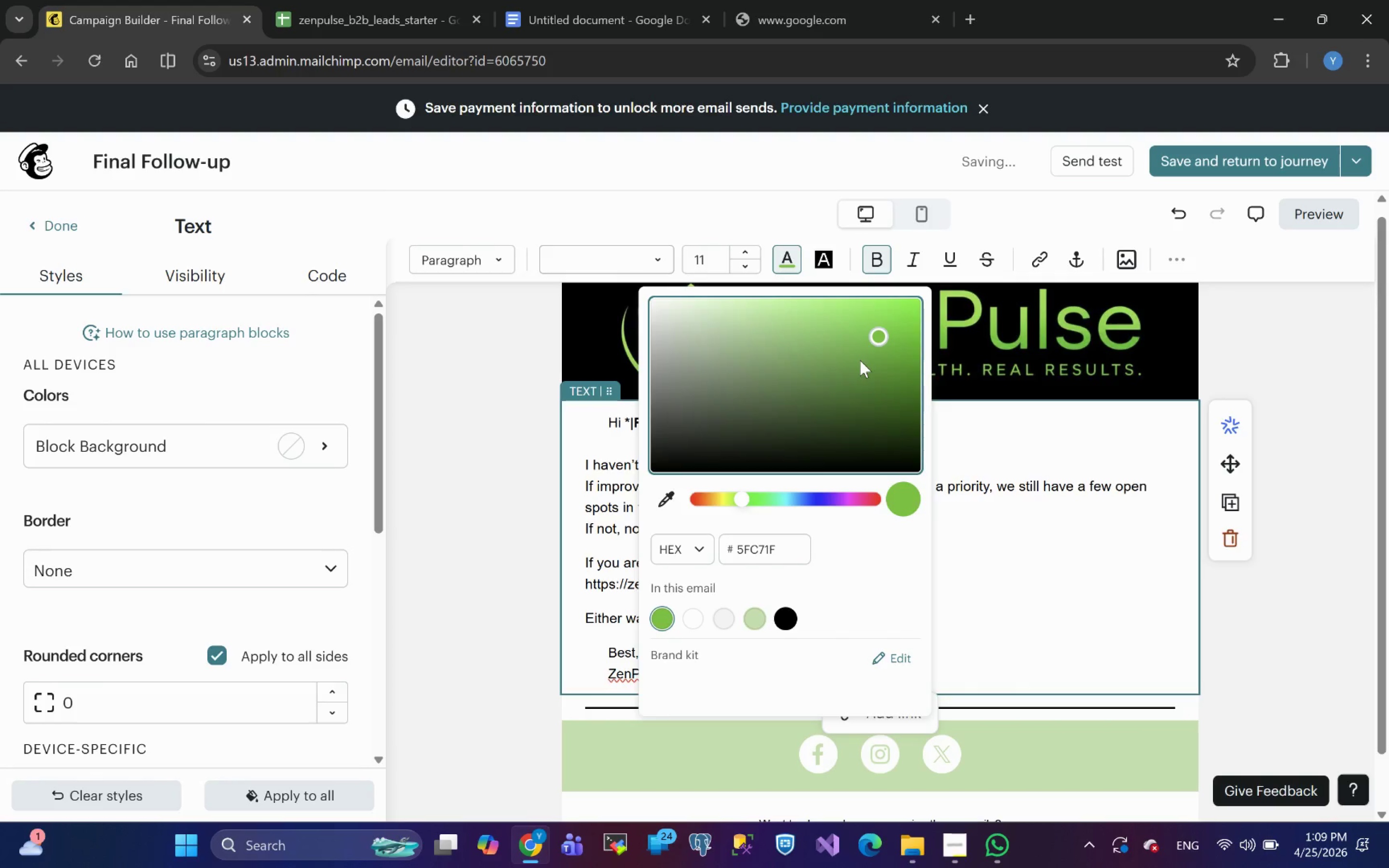 
left_click([860, 361])
 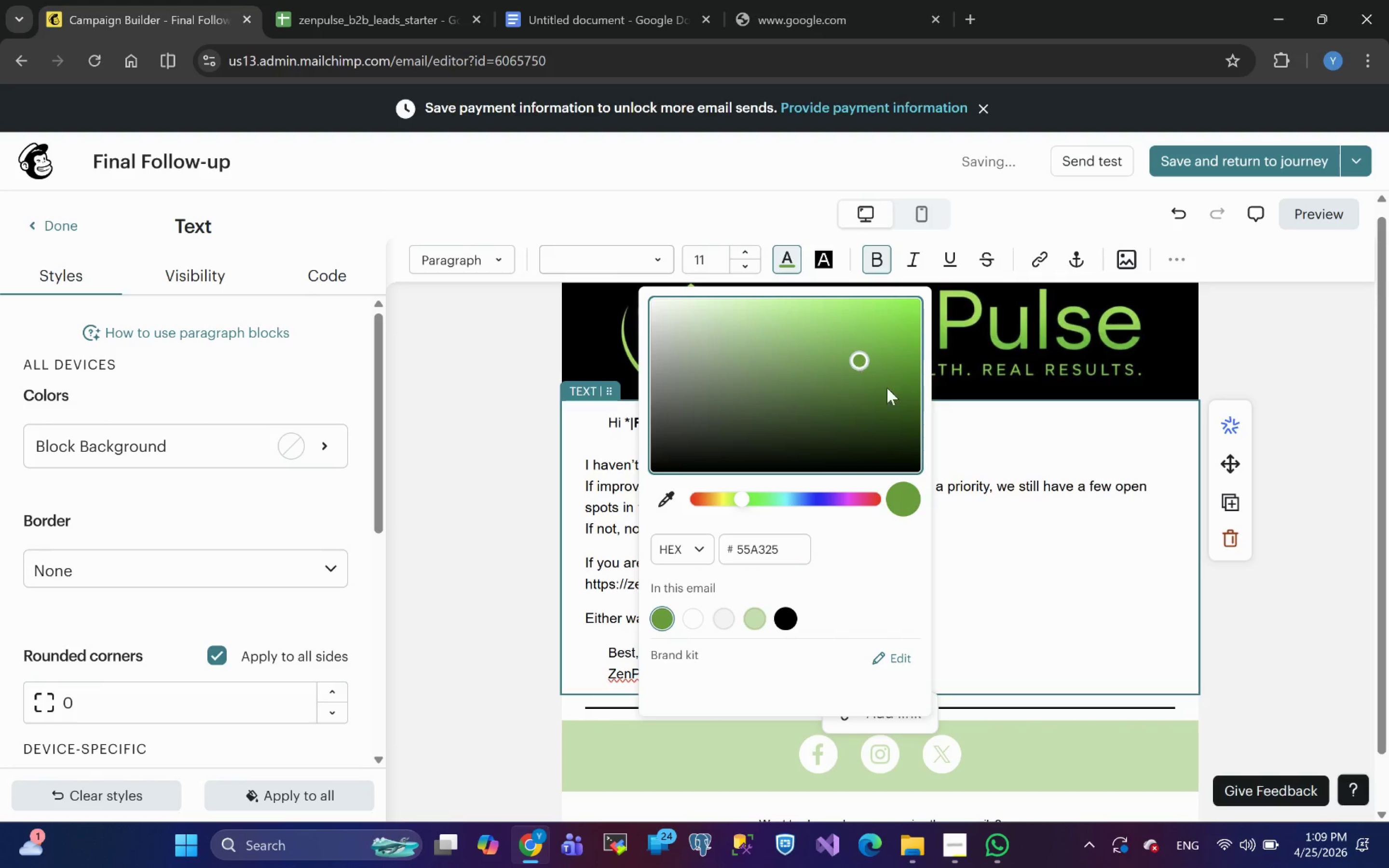 
left_click([998, 588])
 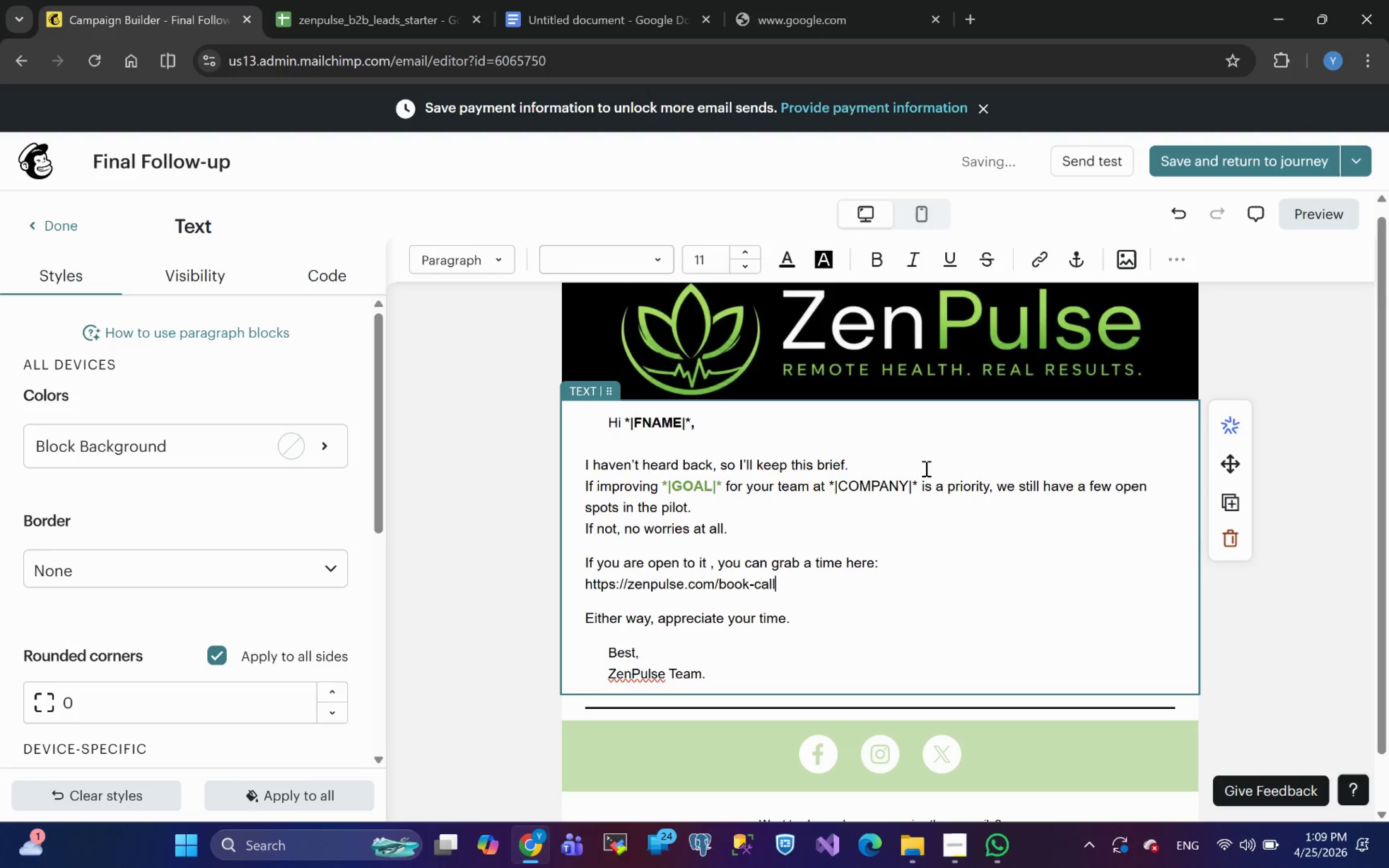 
wait(5.26)
 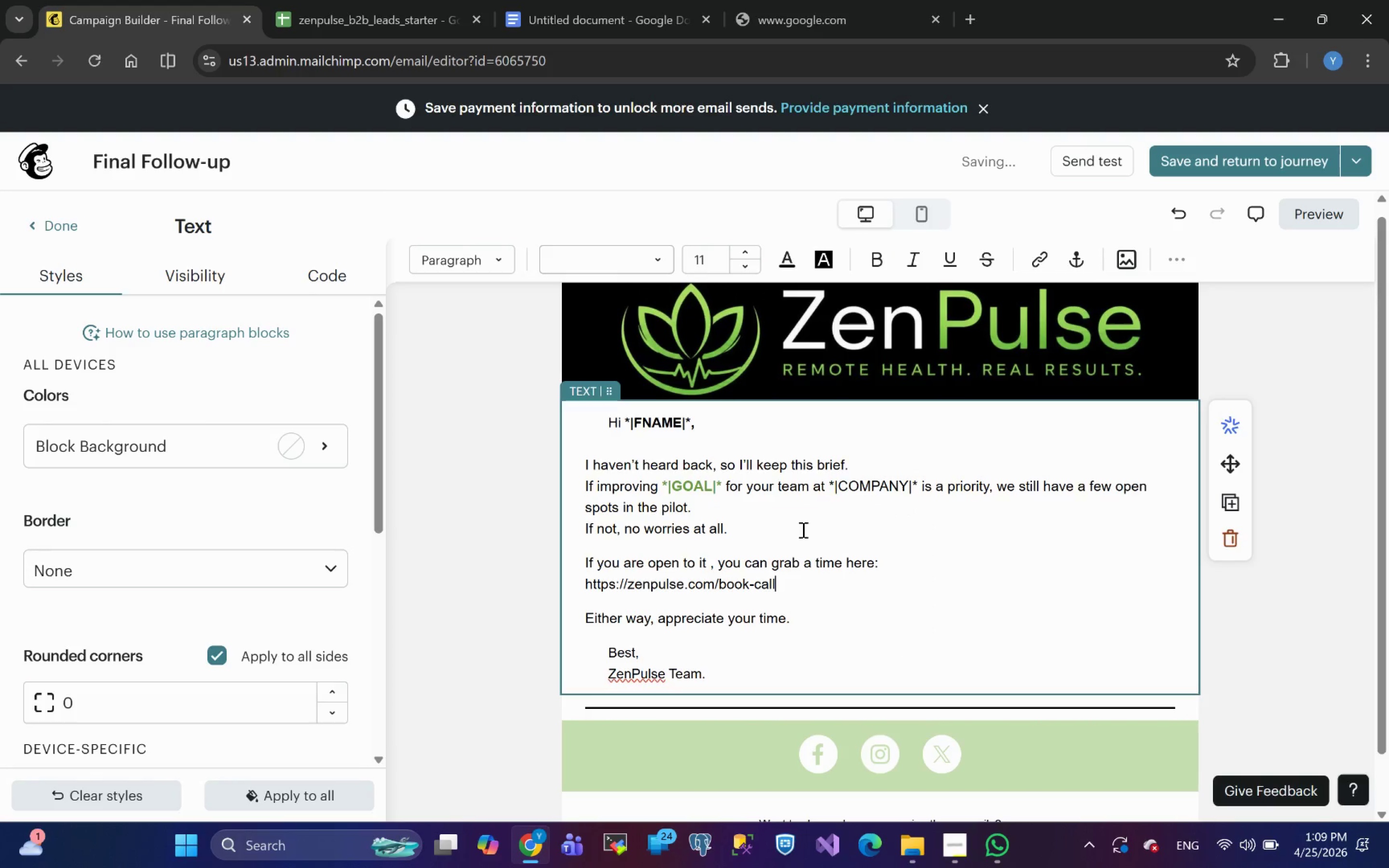 
left_click_drag(start_coordinate=[918, 484], to_coordinate=[828, 478])
 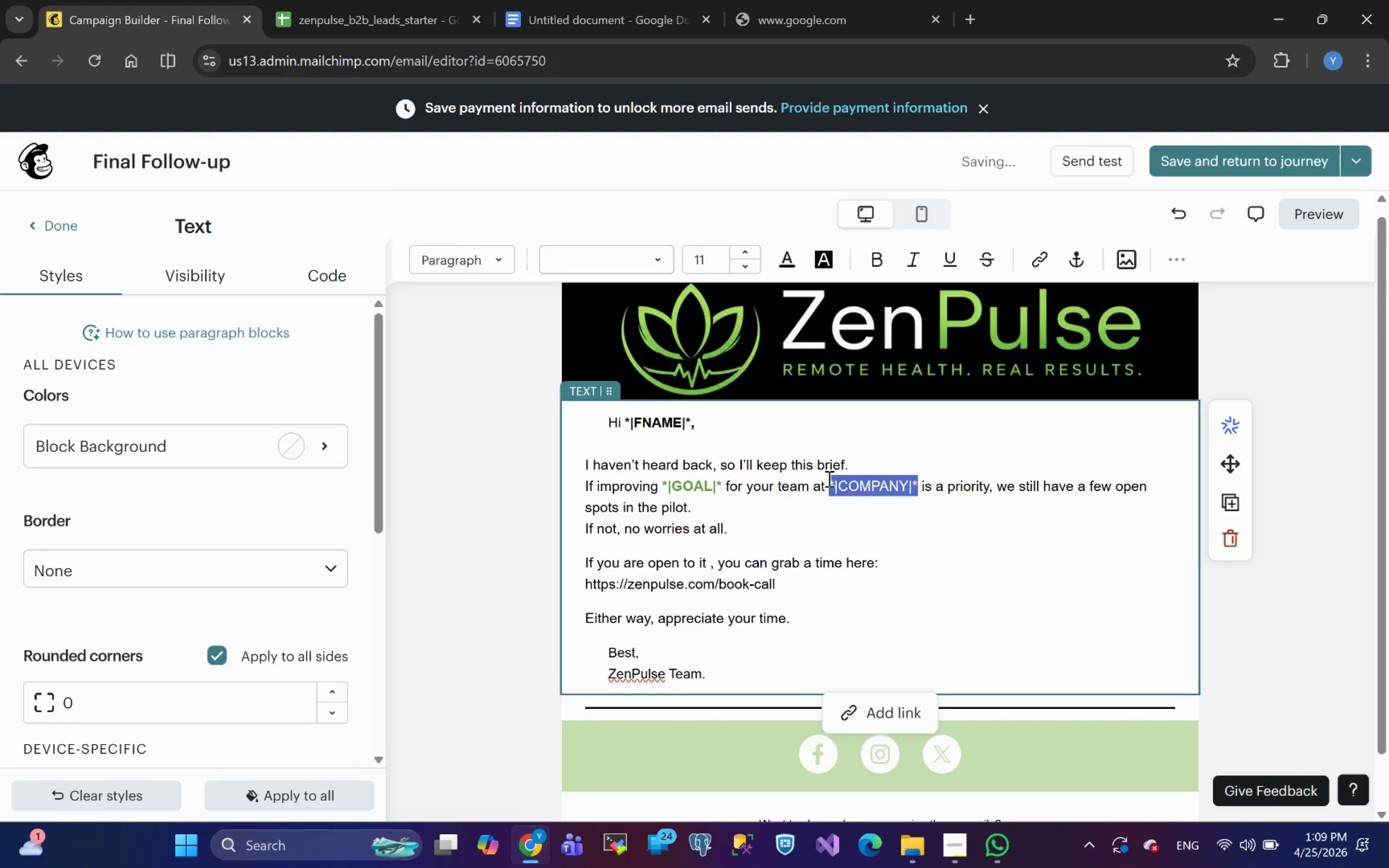 
key(Control+B)
 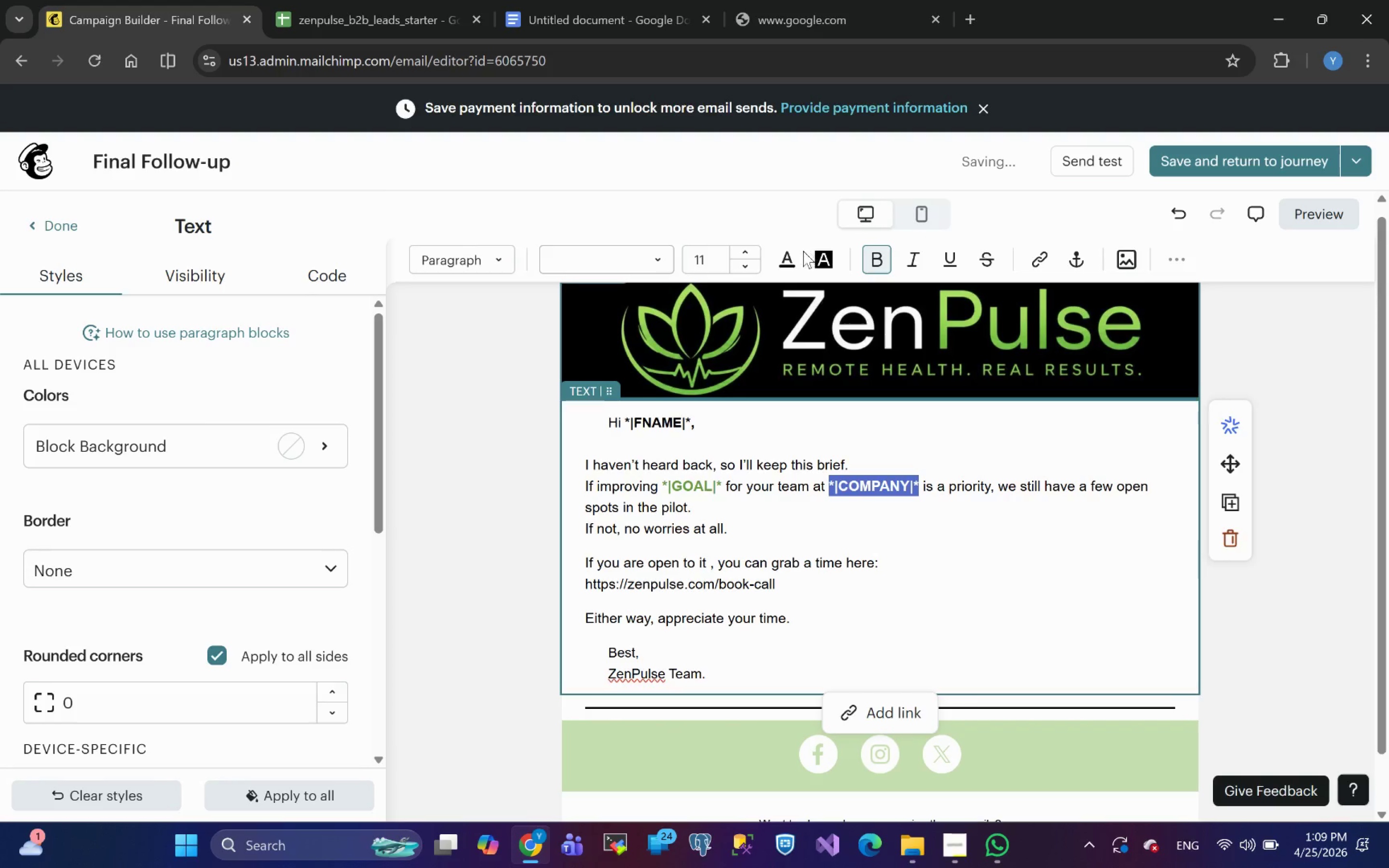 
left_click([791, 260])
 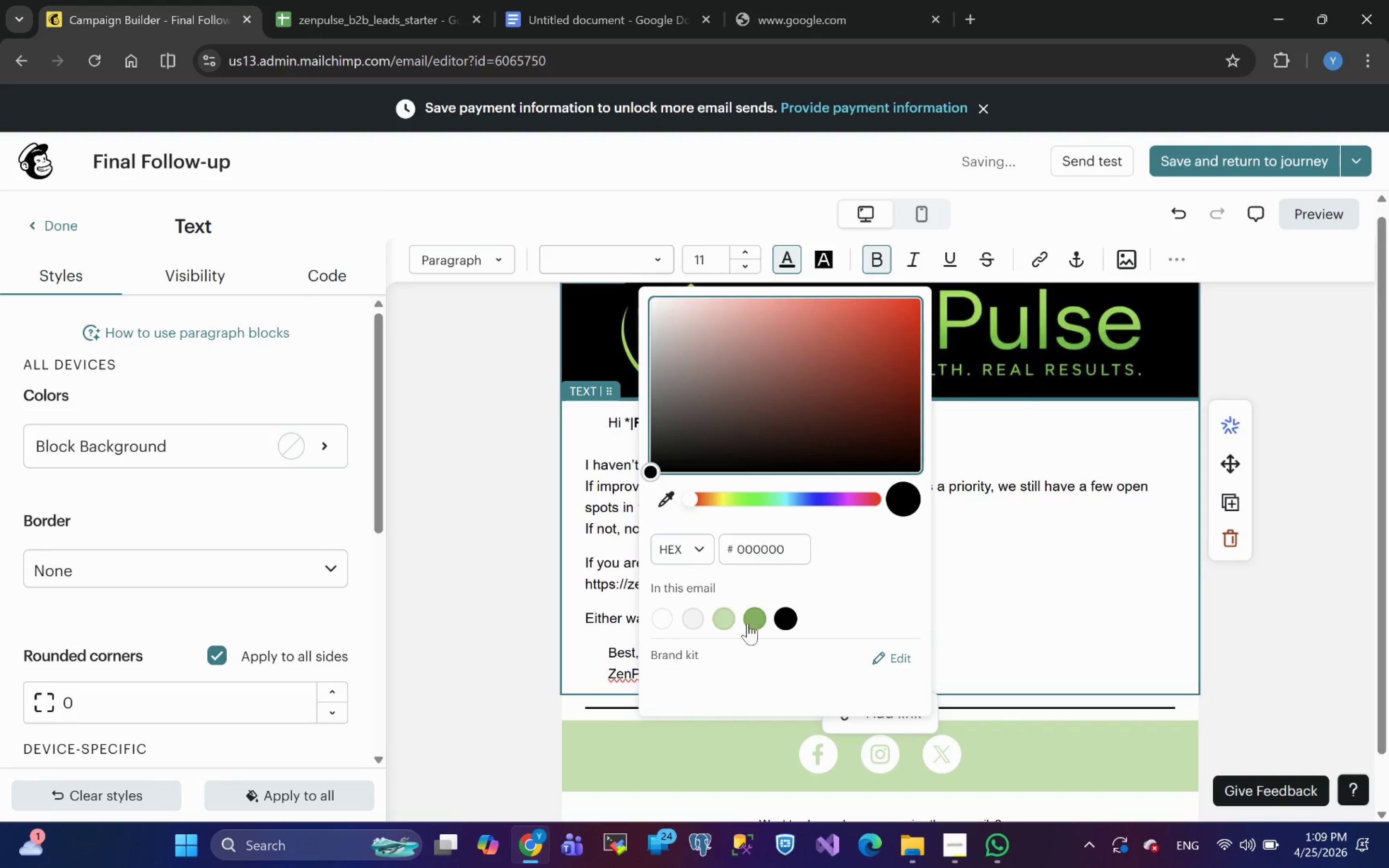 
left_click([750, 621])
 